 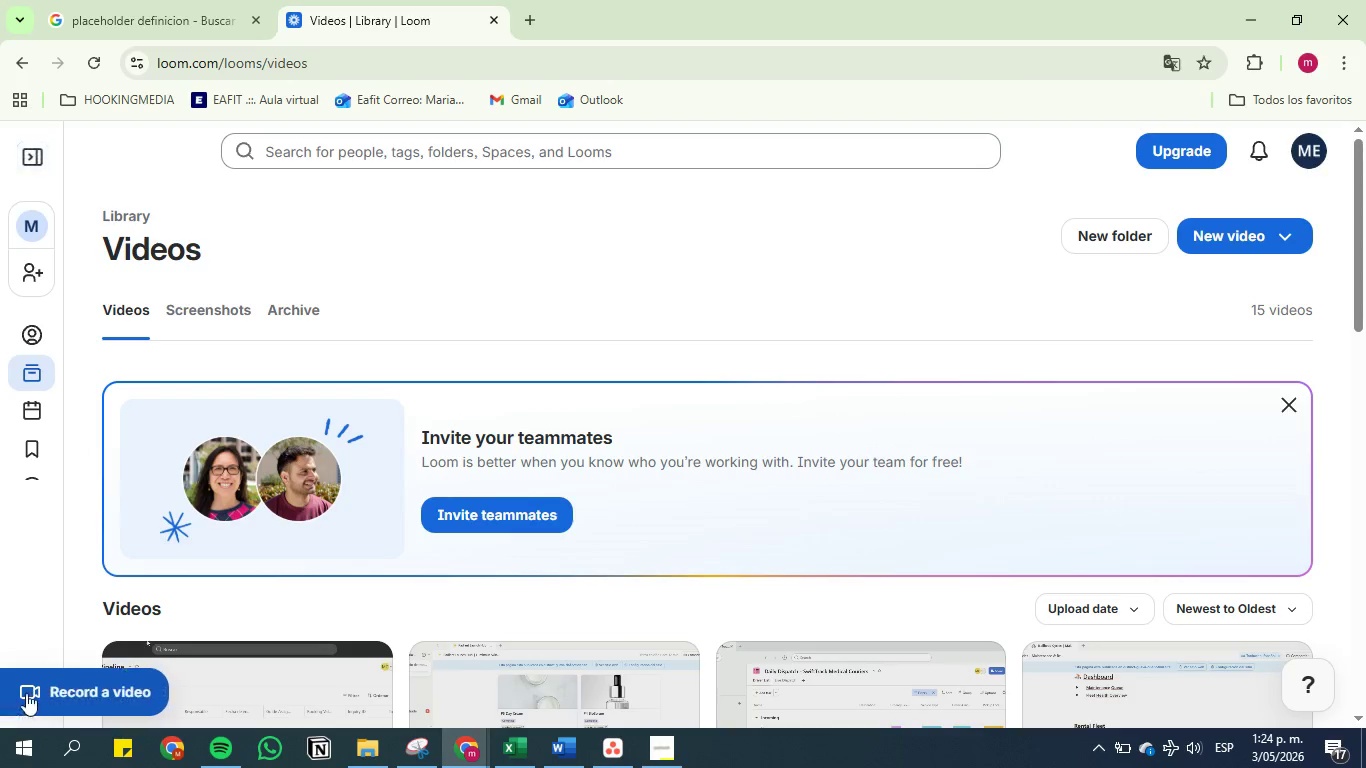 
mouse_move([1087, 355])
 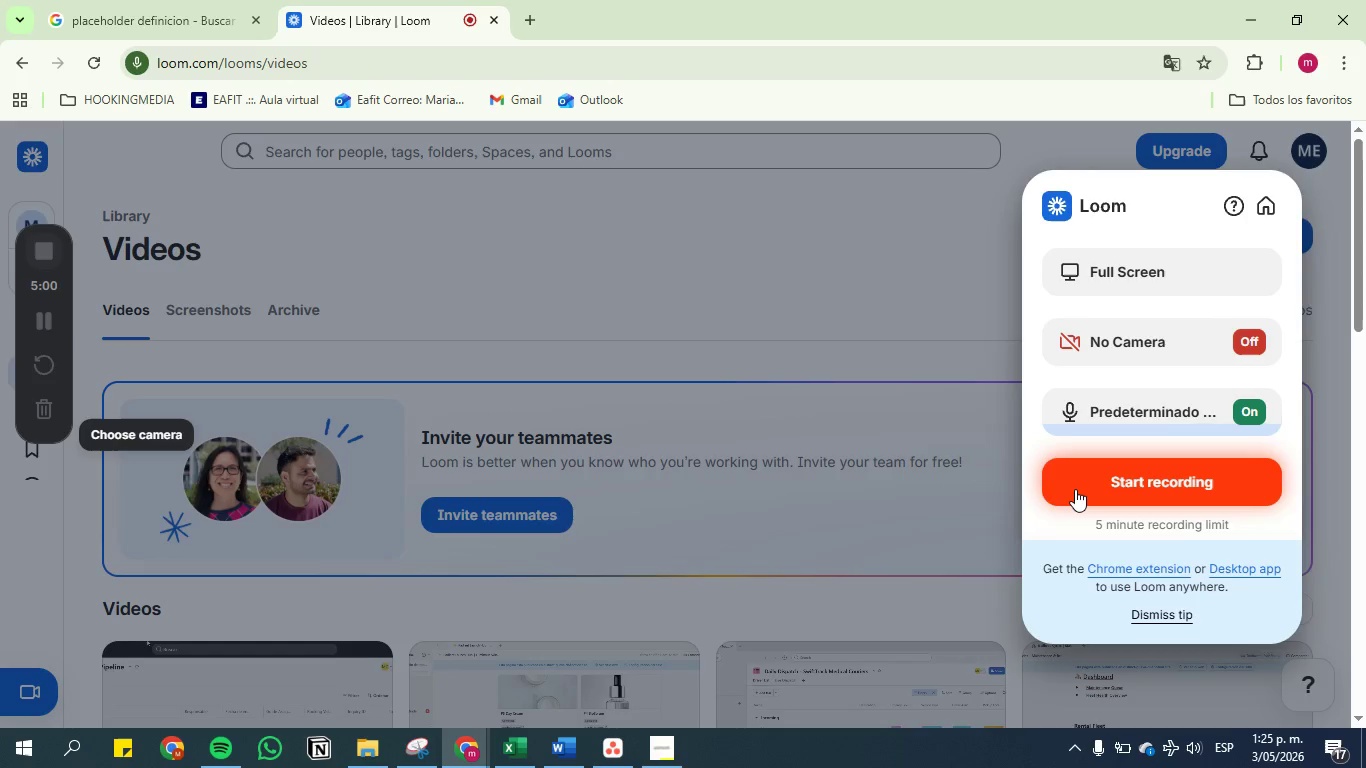 
left_click([1075, 489])
 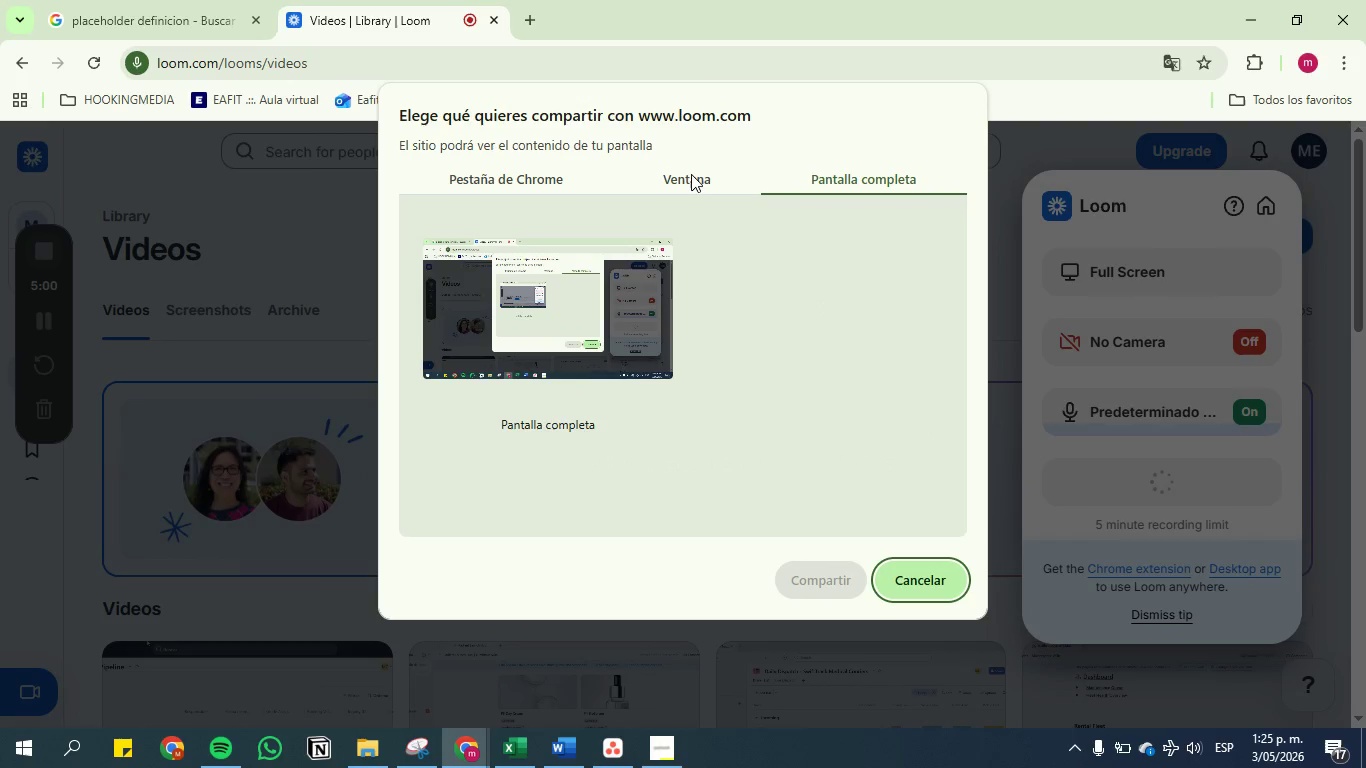 
left_click([689, 176])
 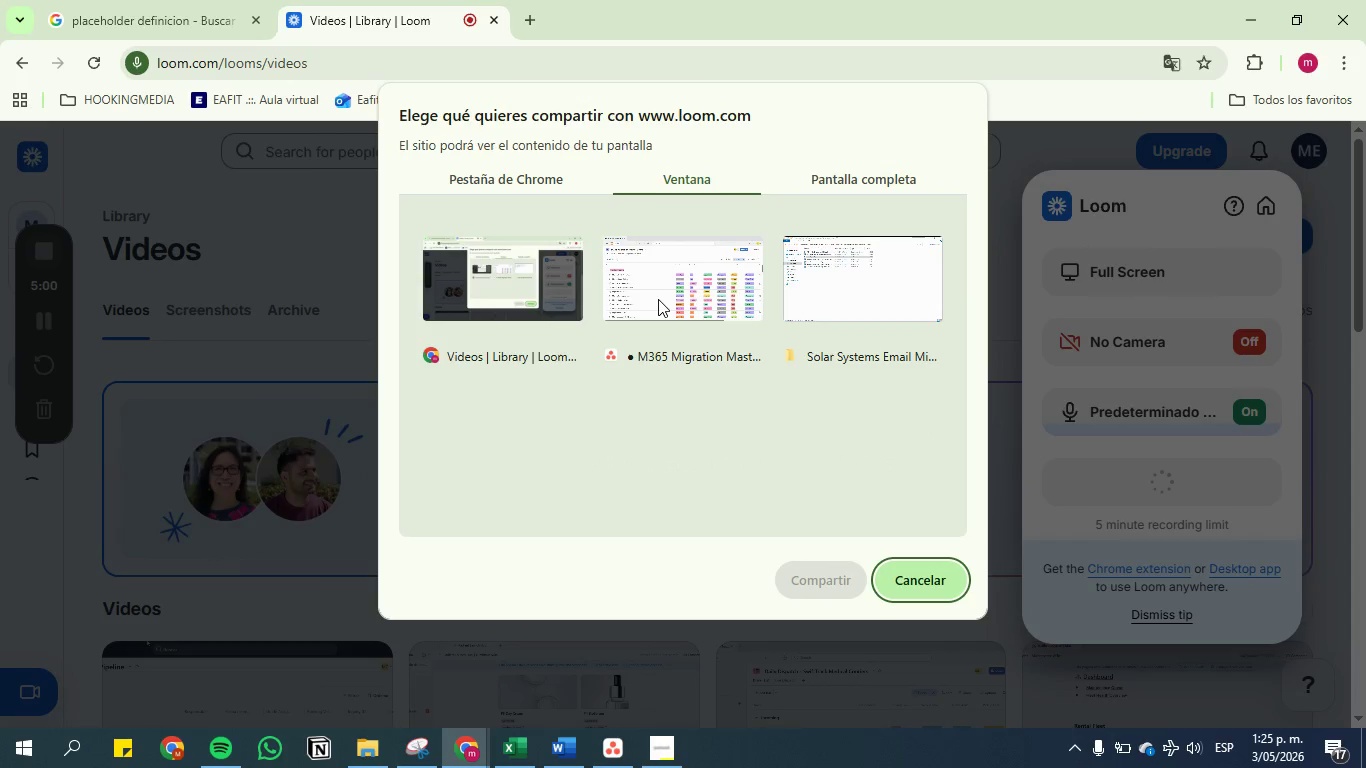 
left_click([658, 299])
 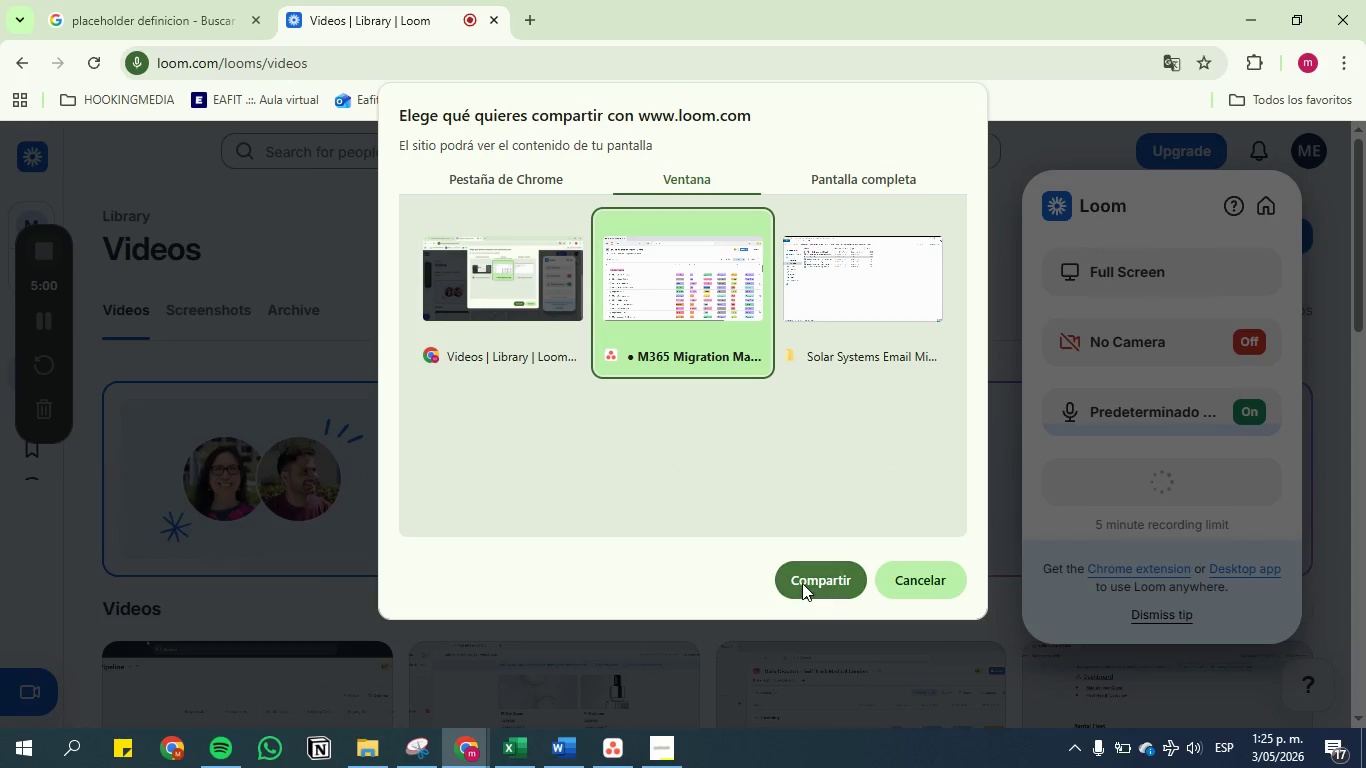 
left_click([802, 583])
 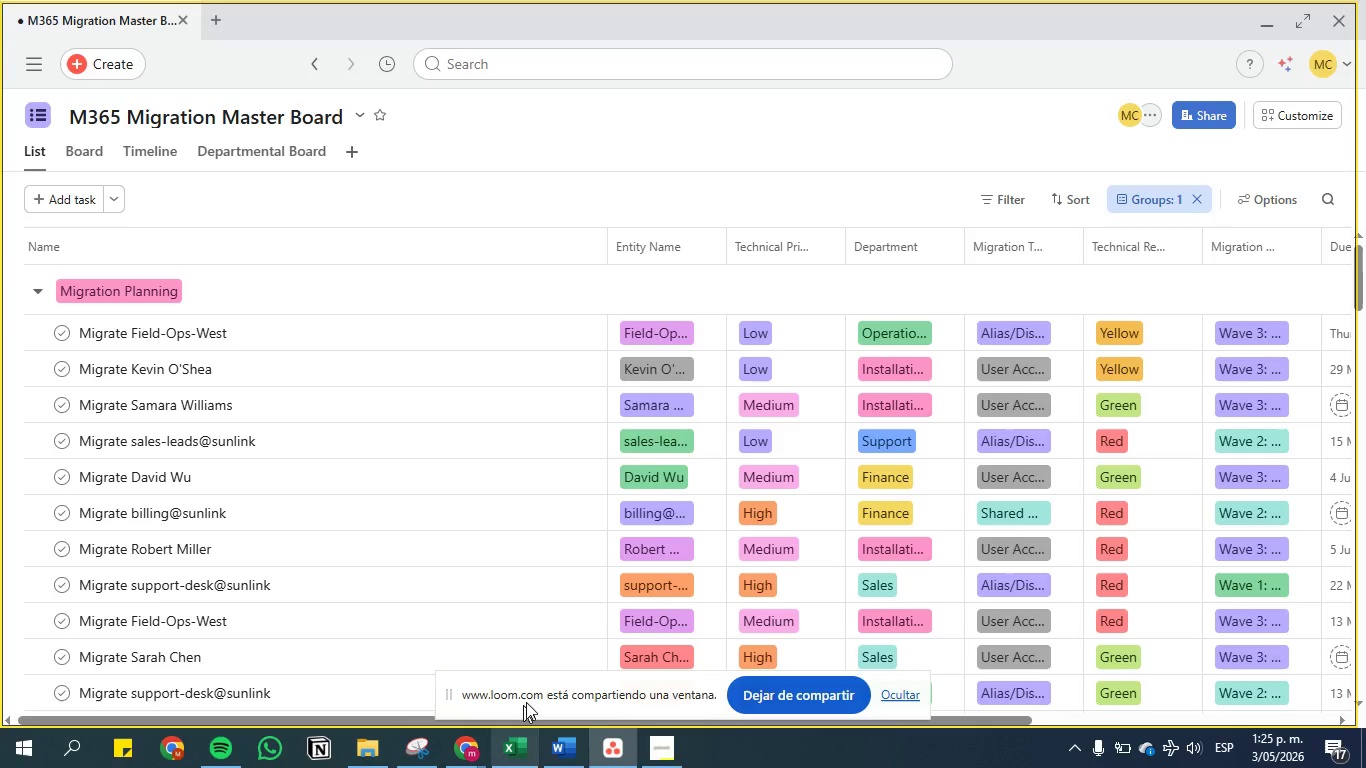 
mouse_move([585, 754])
 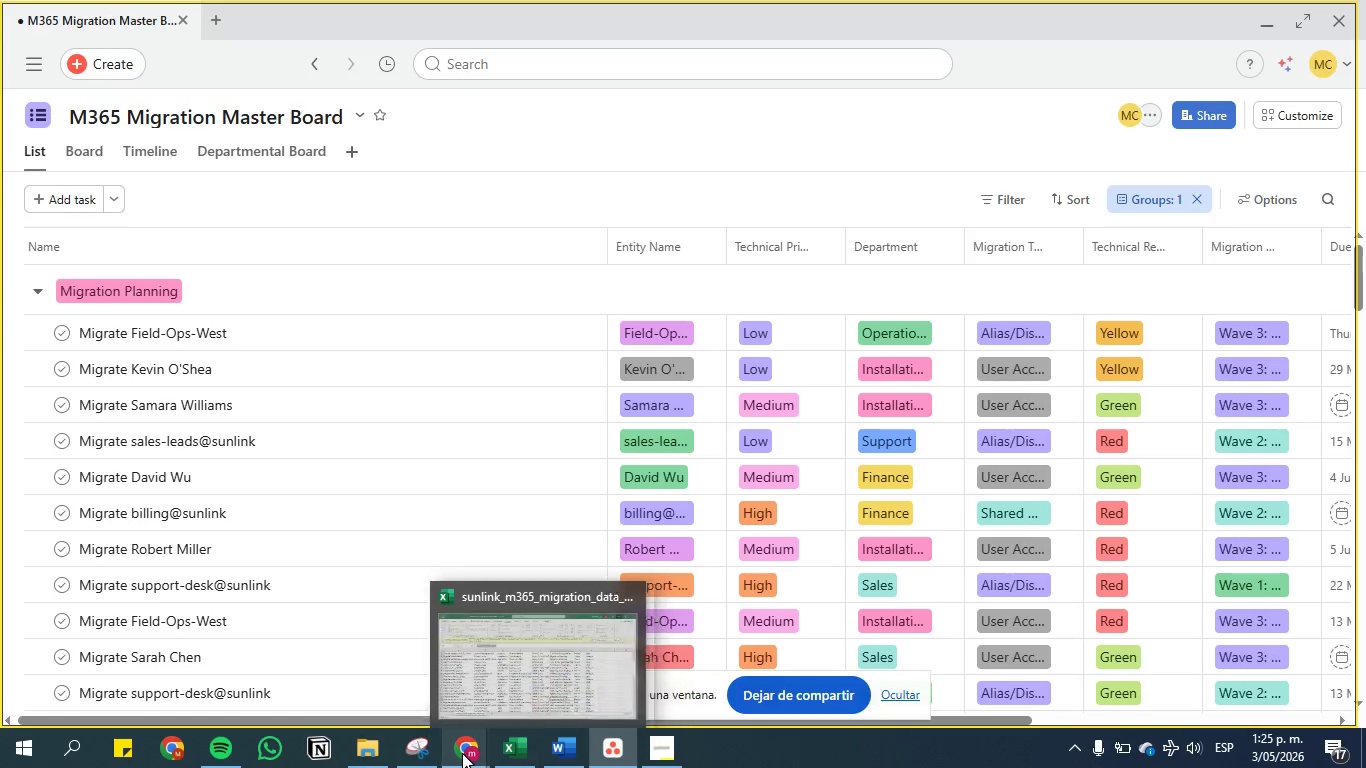 
left_click([460, 753])
 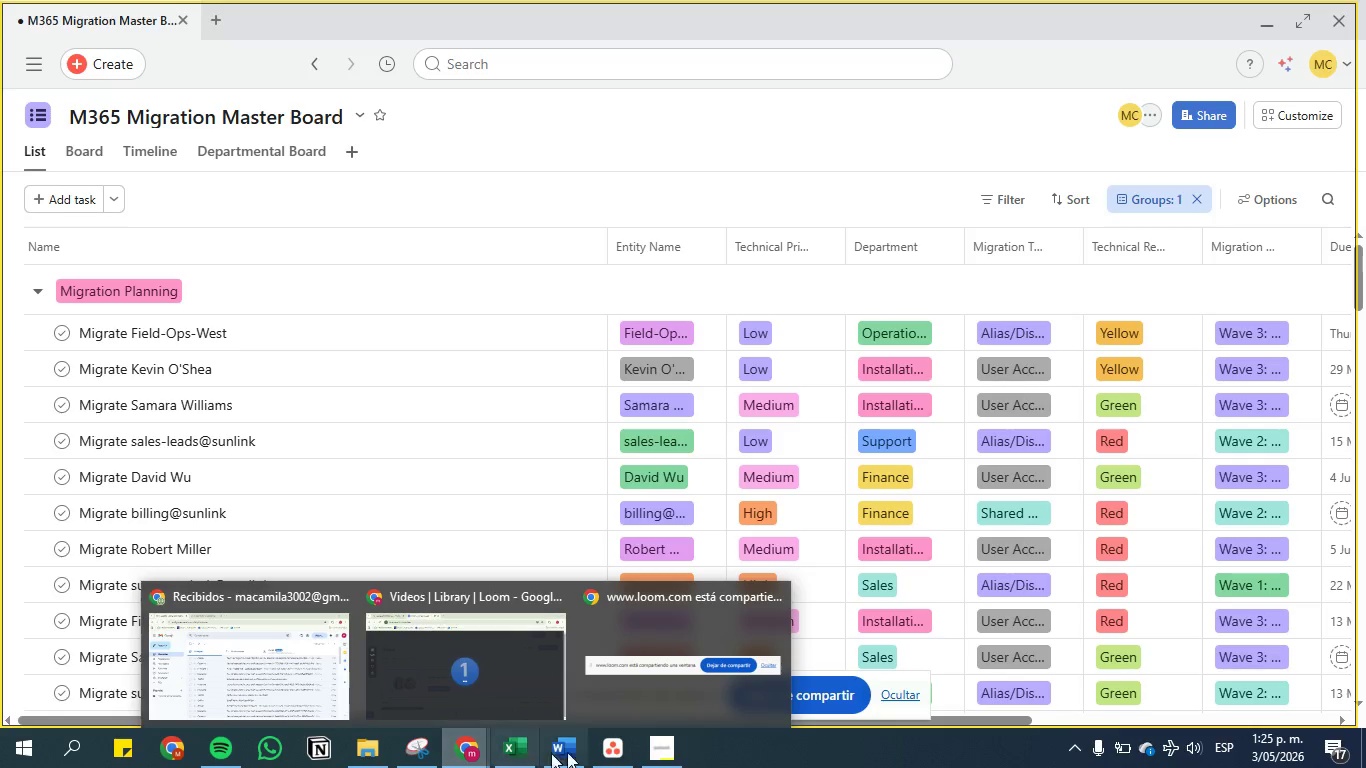 
left_click([617, 753])
 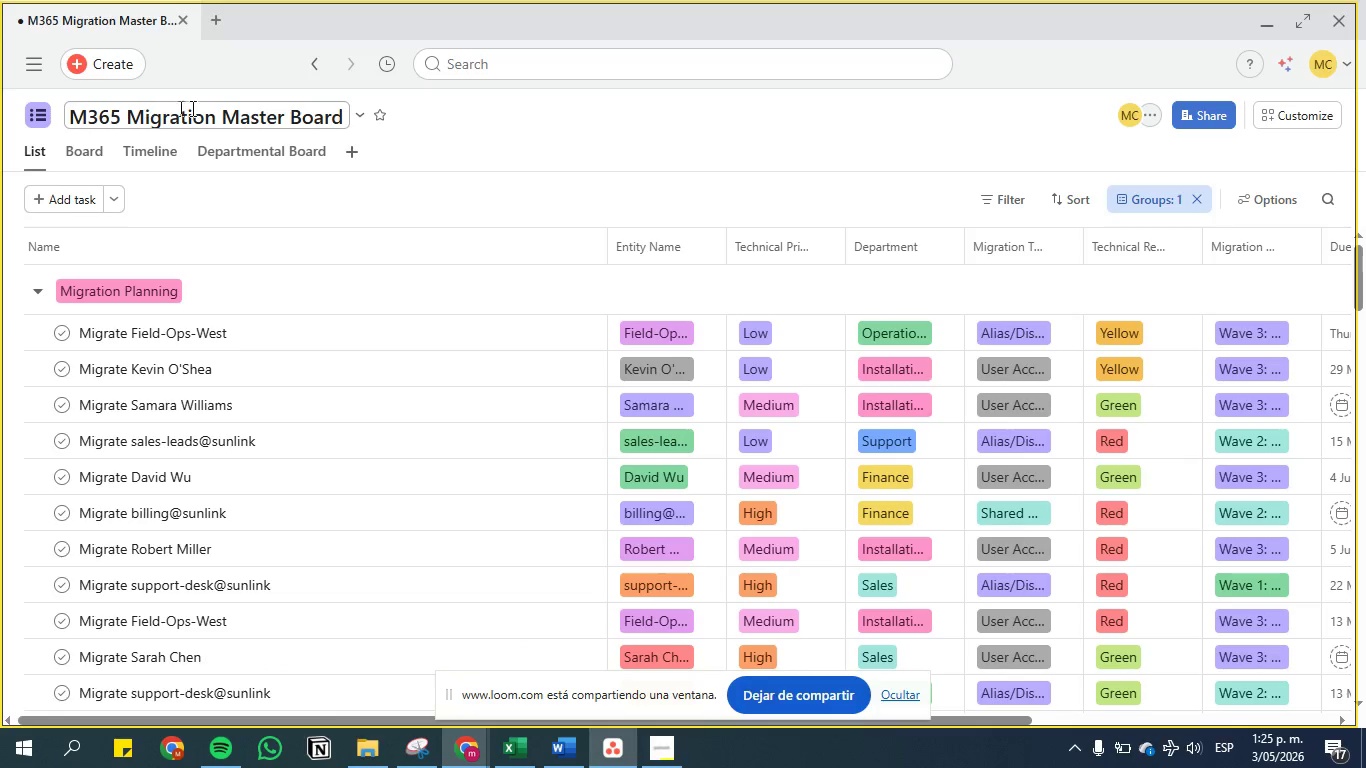 
wait(6.7)
 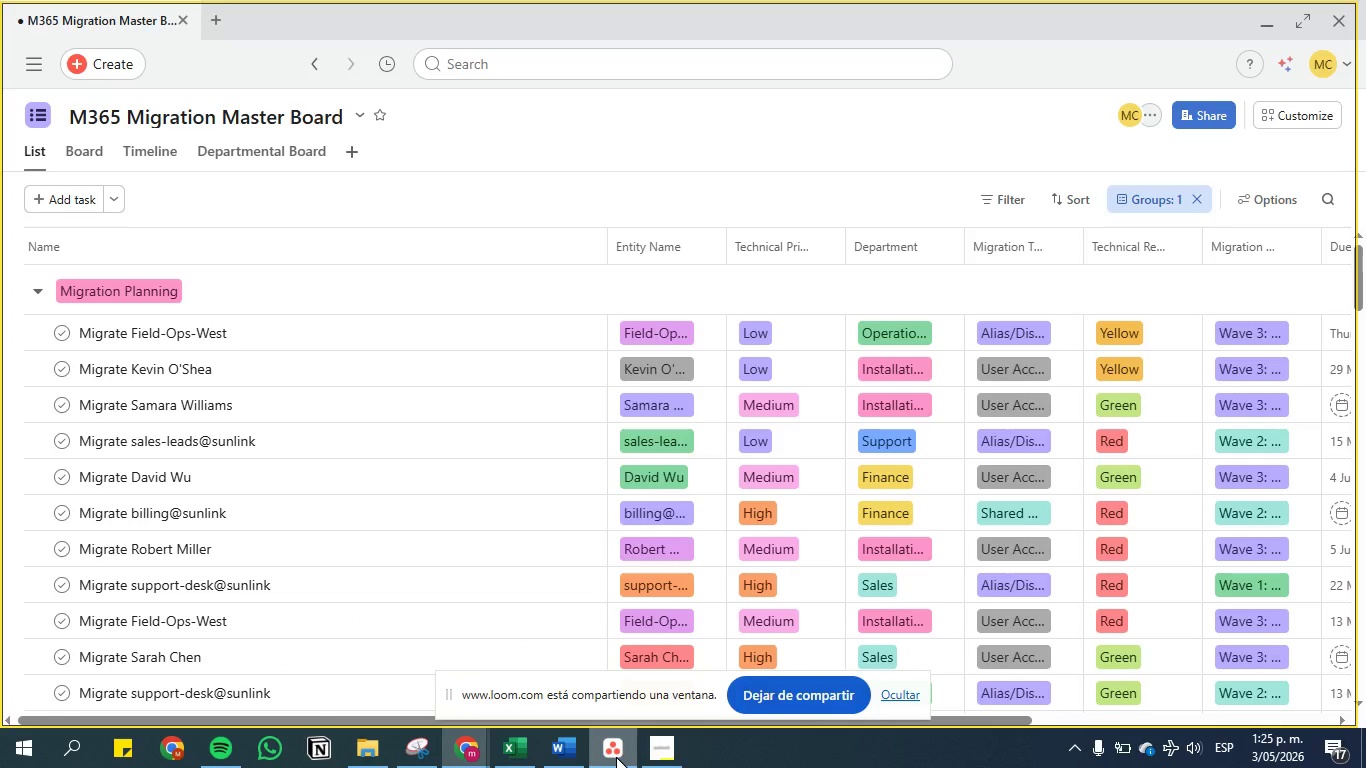 
scroll: coordinate [19, 380], scroll_direction: down, amount: 50.0
 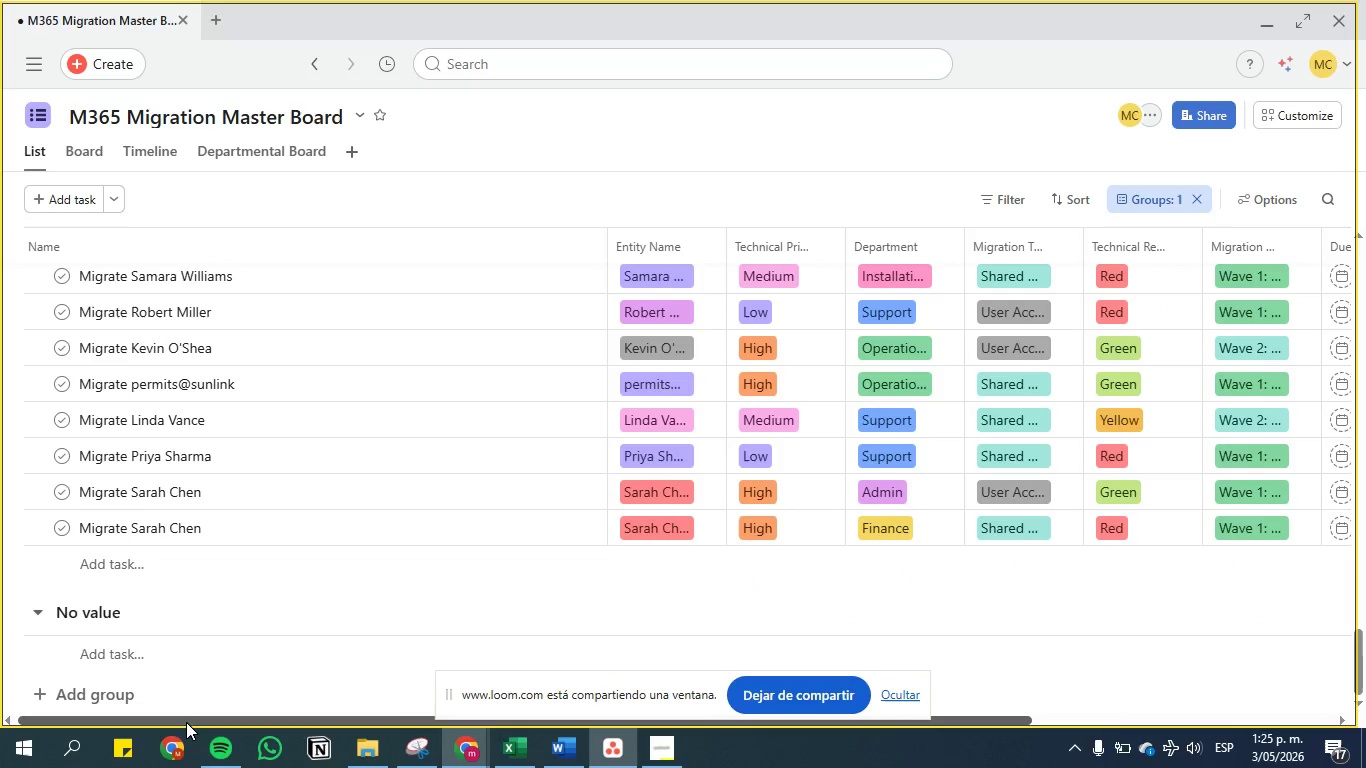 
left_click_drag(start_coordinate=[186, 721], to_coordinate=[16, 687])
 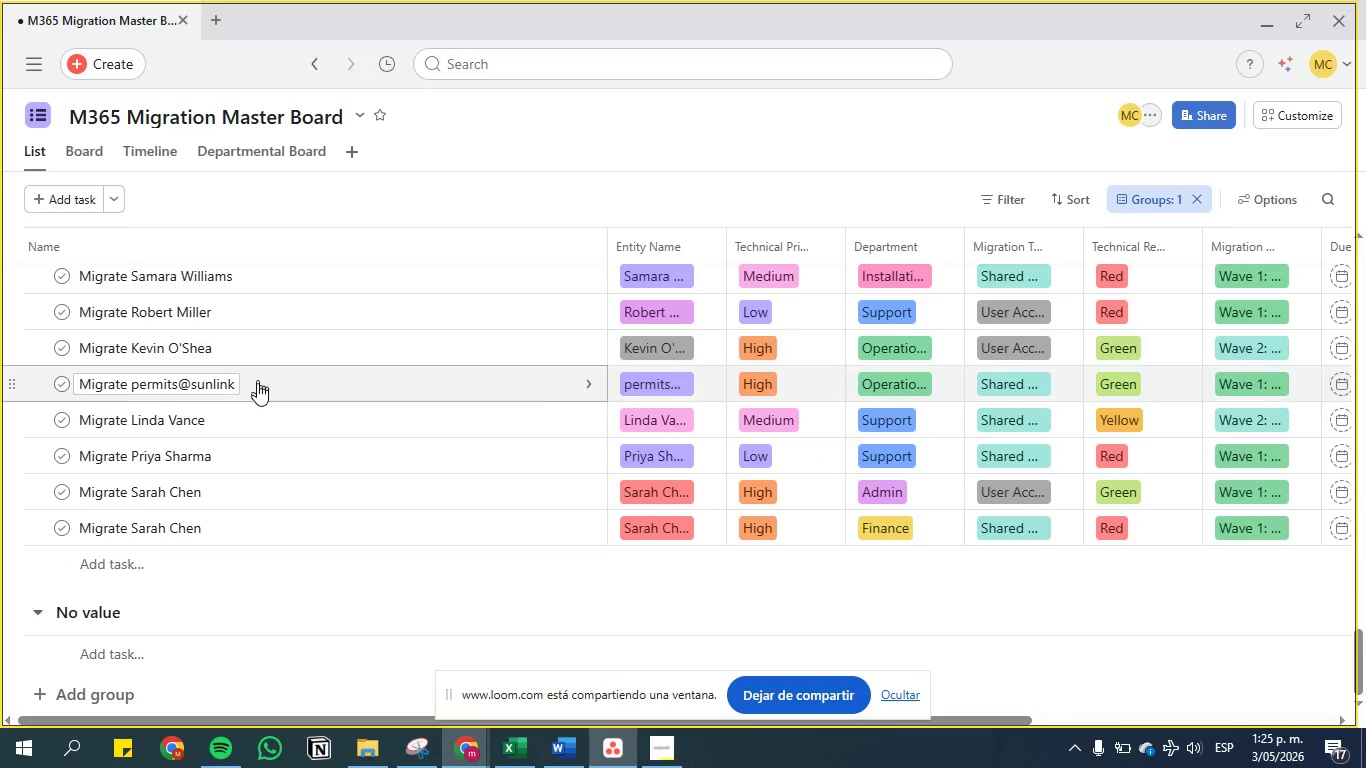 
scroll: coordinate [134, 298], scroll_direction: up, amount: 42.0
 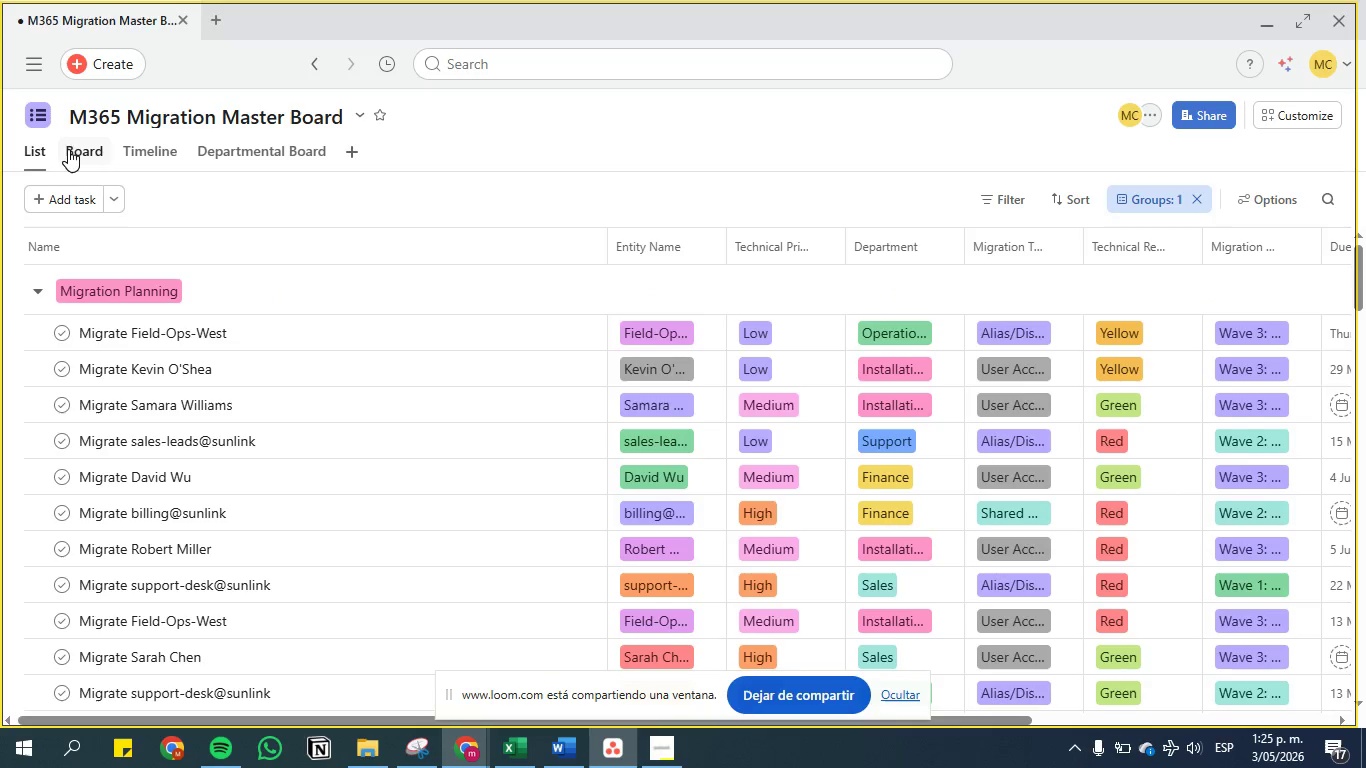 
left_click([75, 149])
 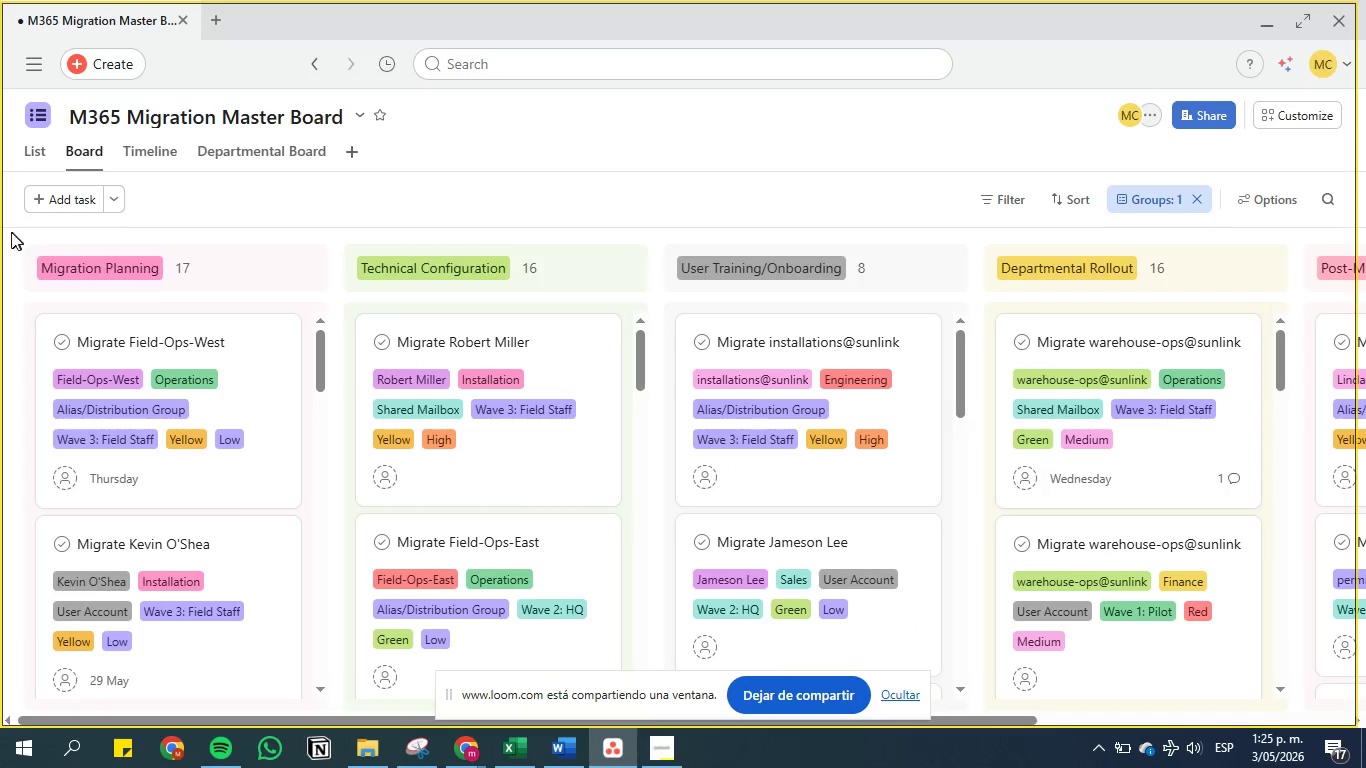 
scroll: coordinate [5, 270], scroll_direction: up, amount: 5.0
 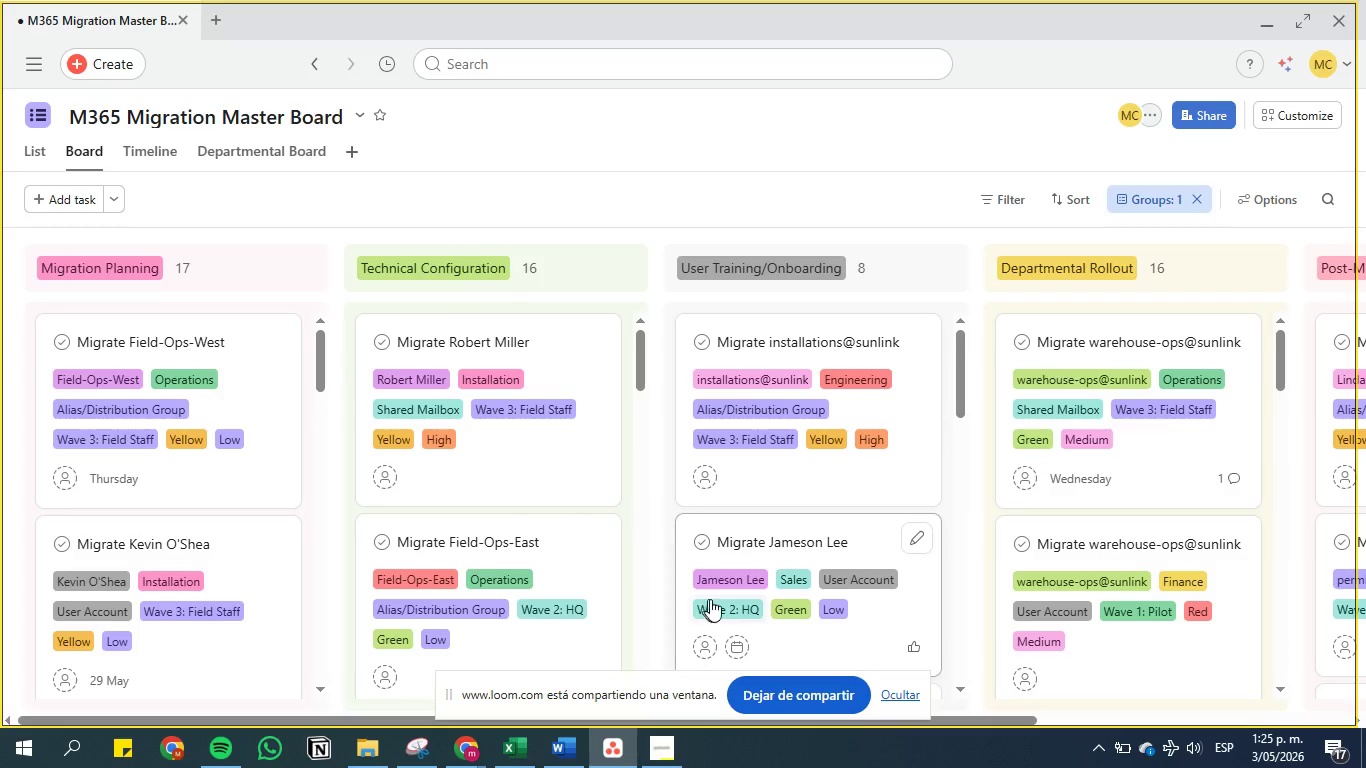 
wait(6.96)
 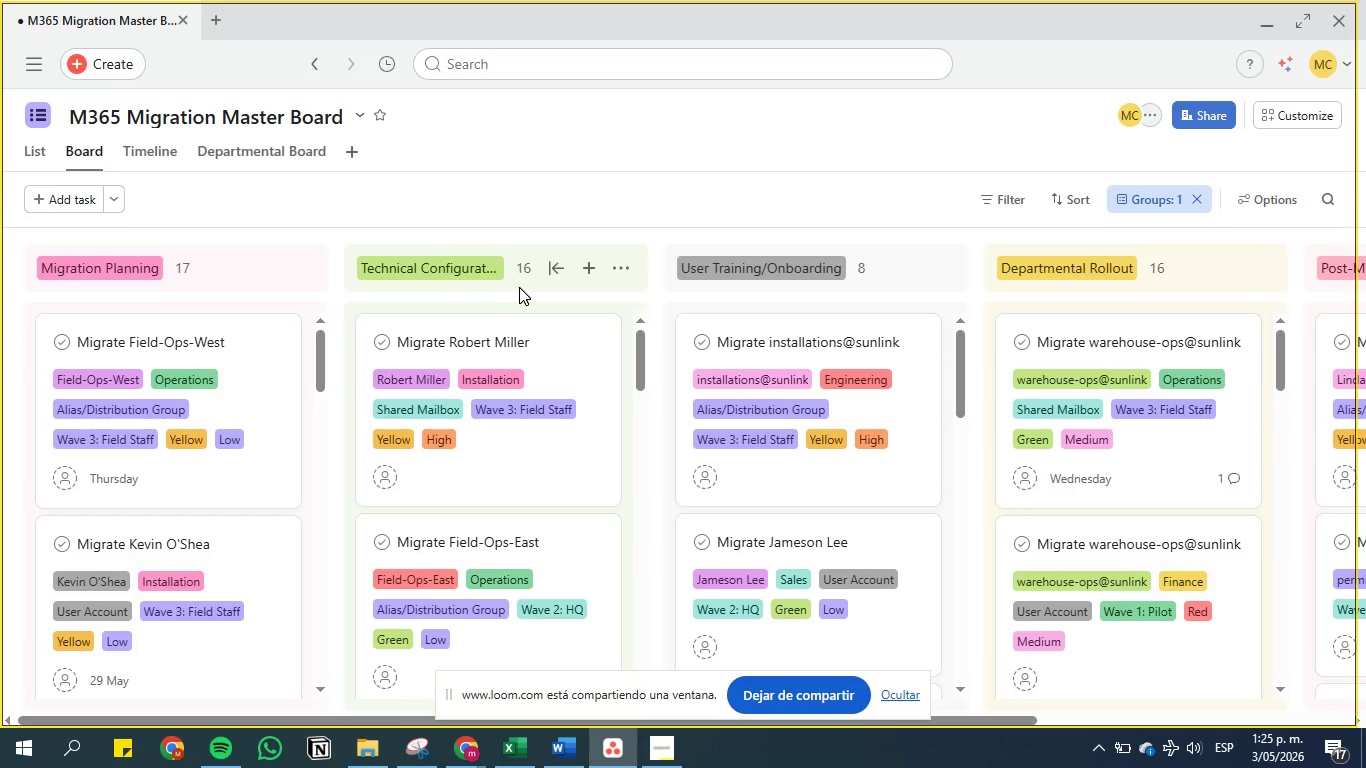 
left_click_drag(start_coordinate=[278, 711], to_coordinate=[387, 729])
 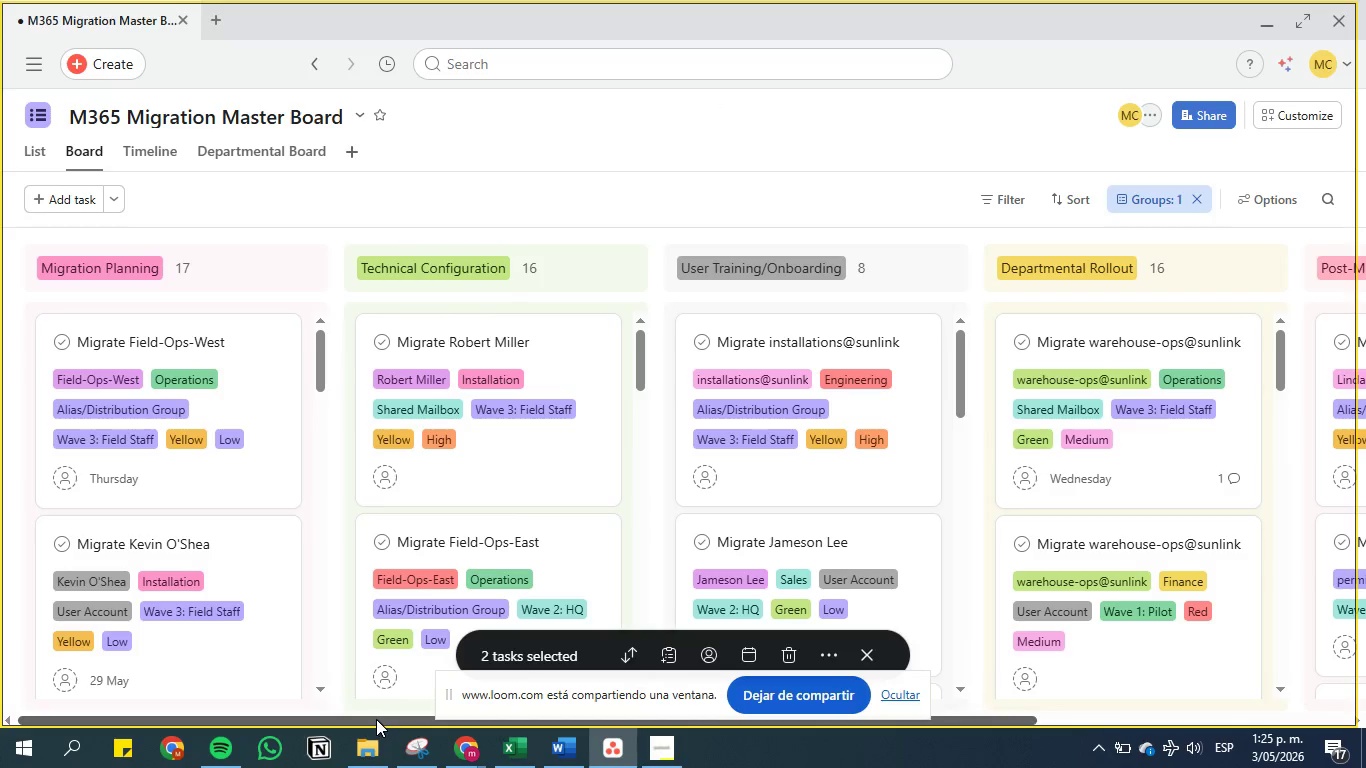 
left_click_drag(start_coordinate=[376, 718], to_coordinate=[259, 701])
 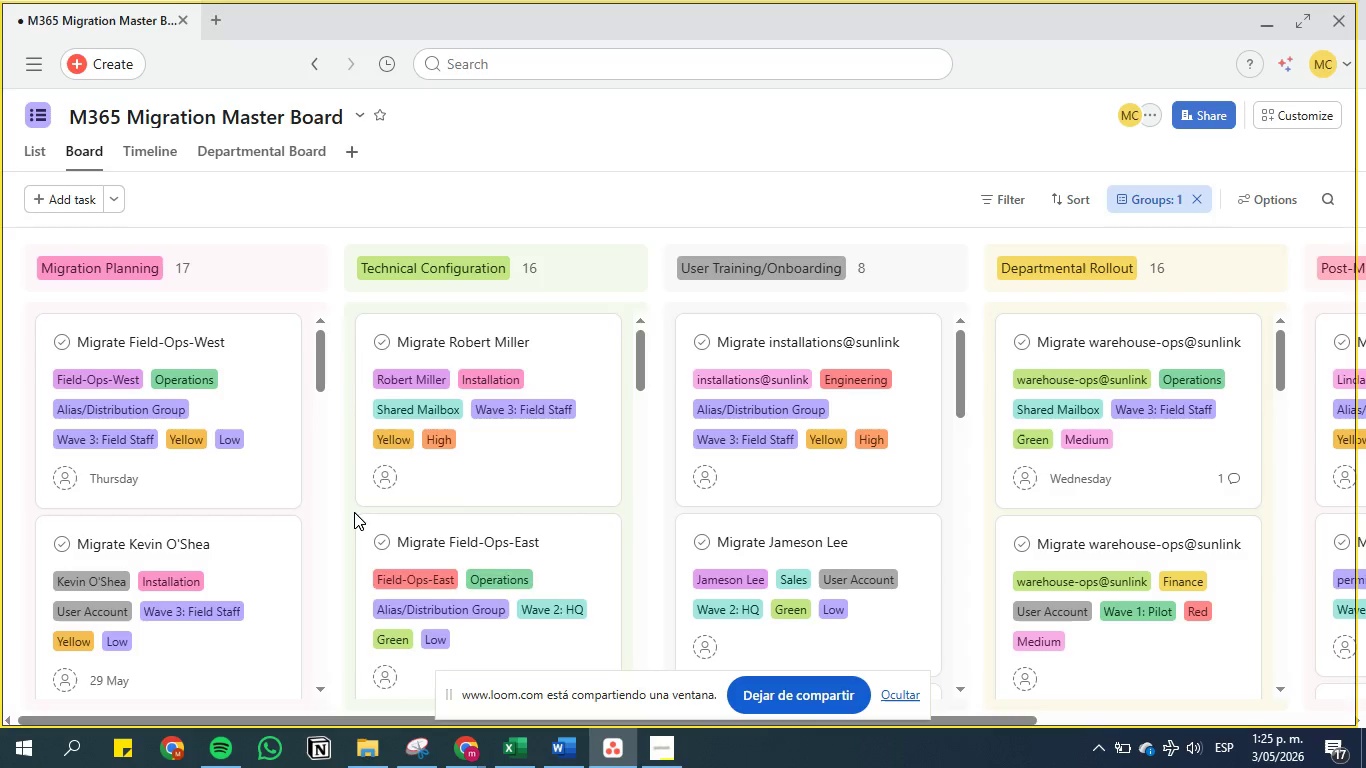 
scroll: coordinate [125, 401], scroll_direction: down, amount: 162.0
 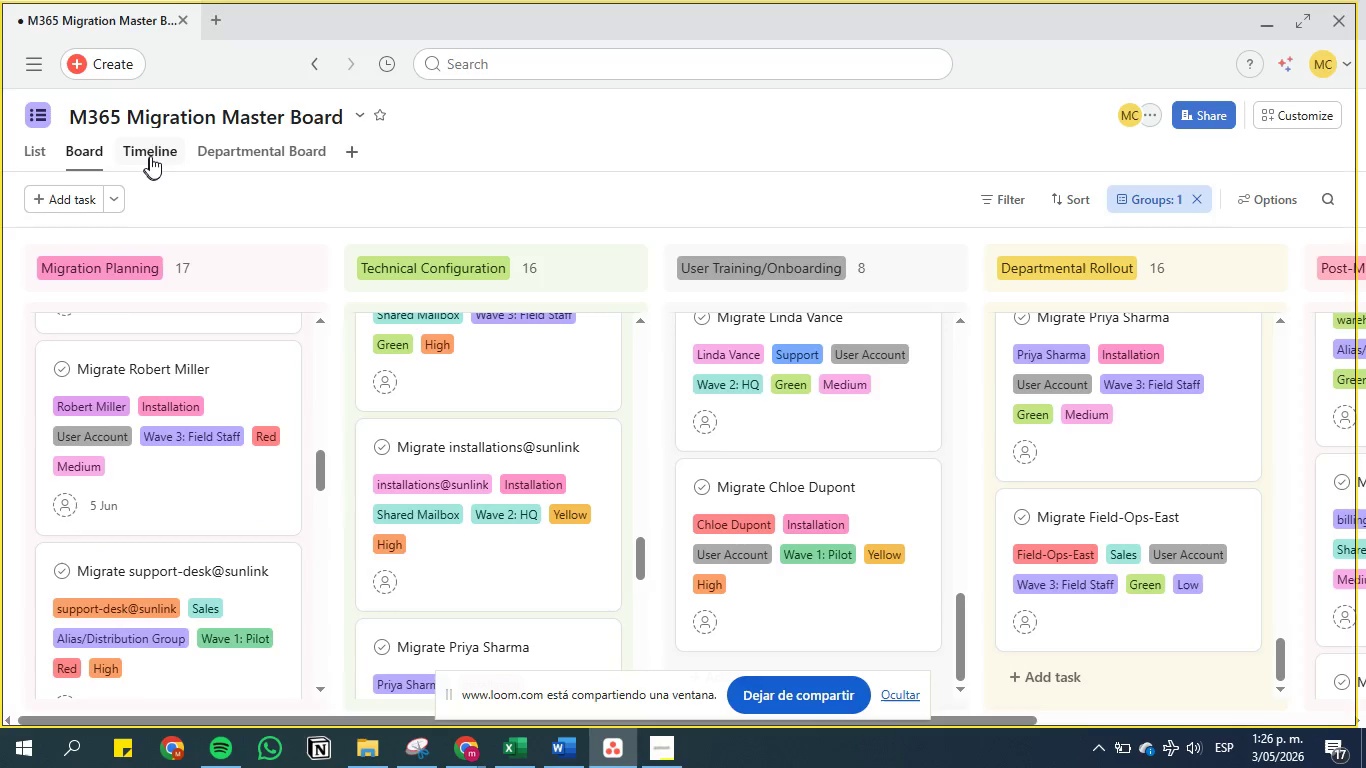 
left_click([151, 149])
 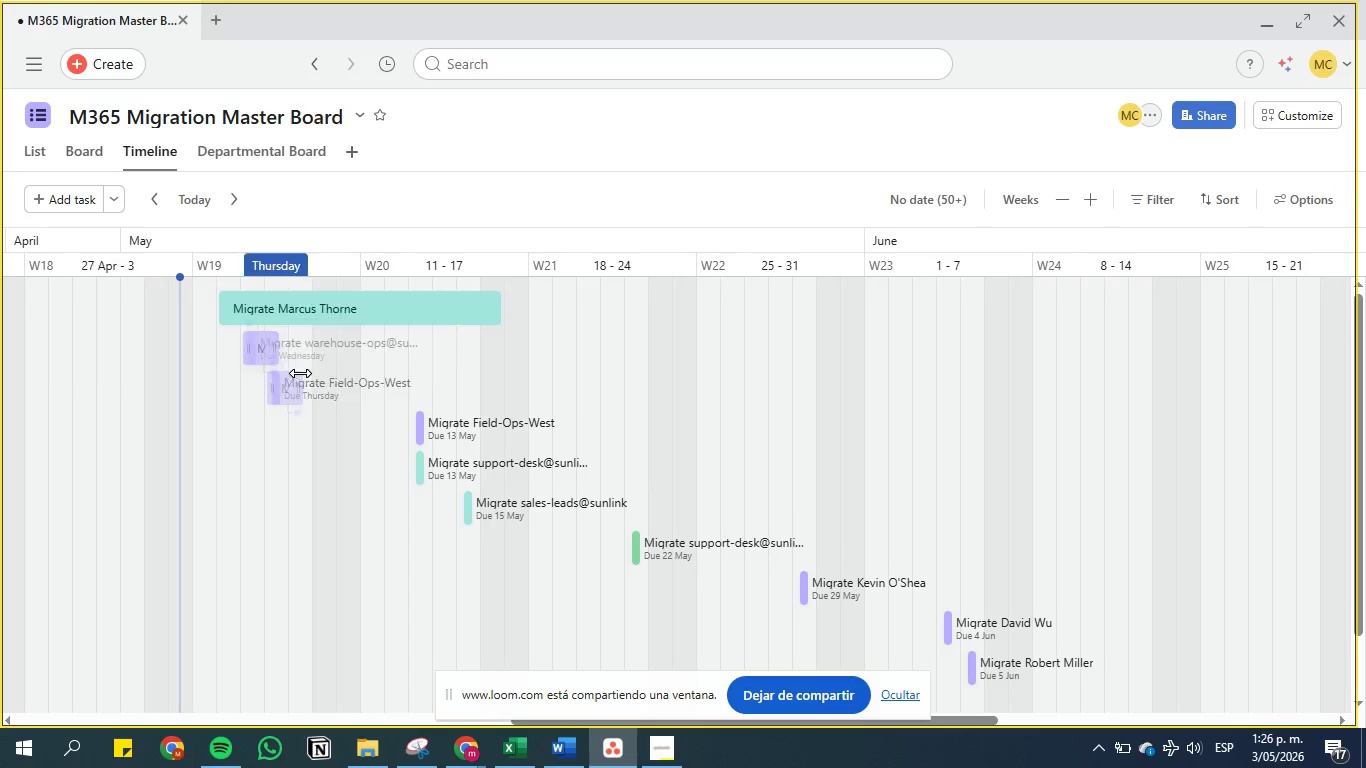 
left_click_drag(start_coordinate=[249, 343], to_coordinate=[462, 349])
 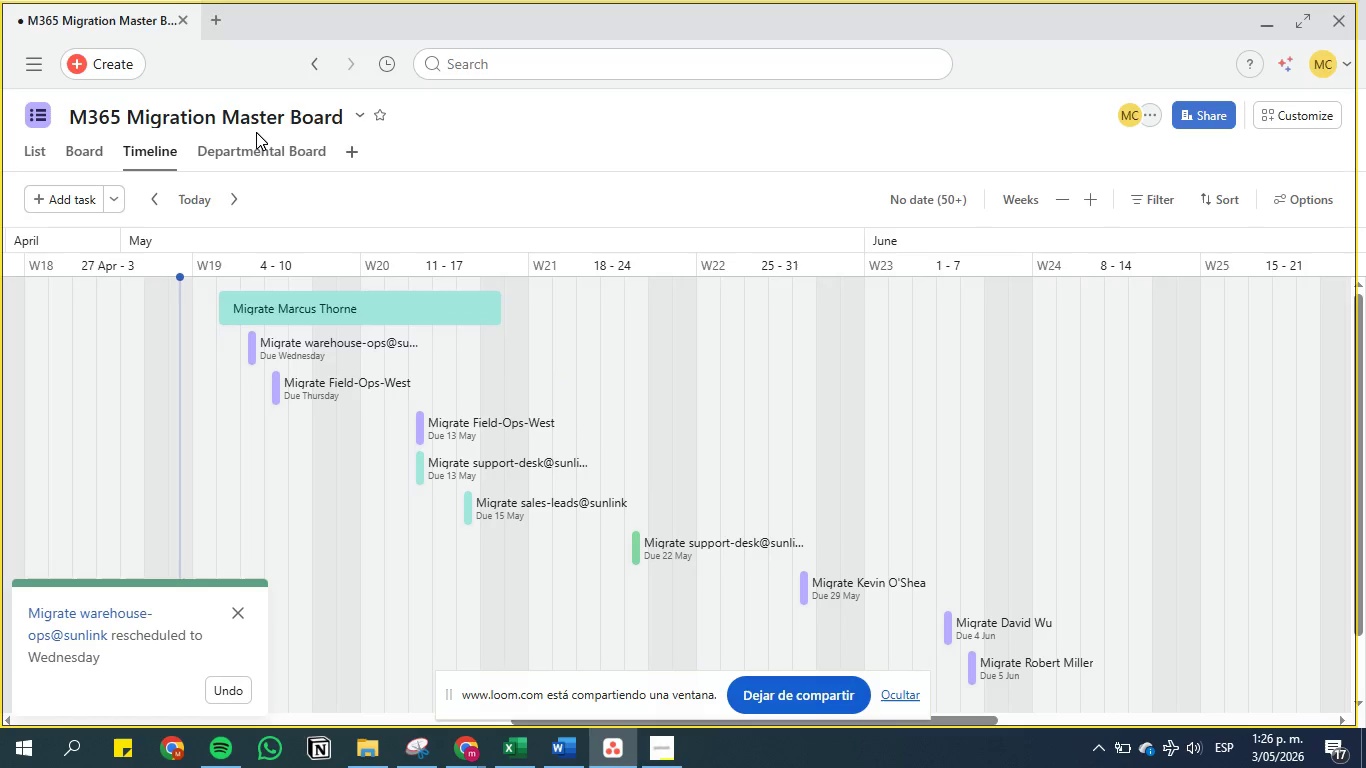 
left_click([269, 149])
 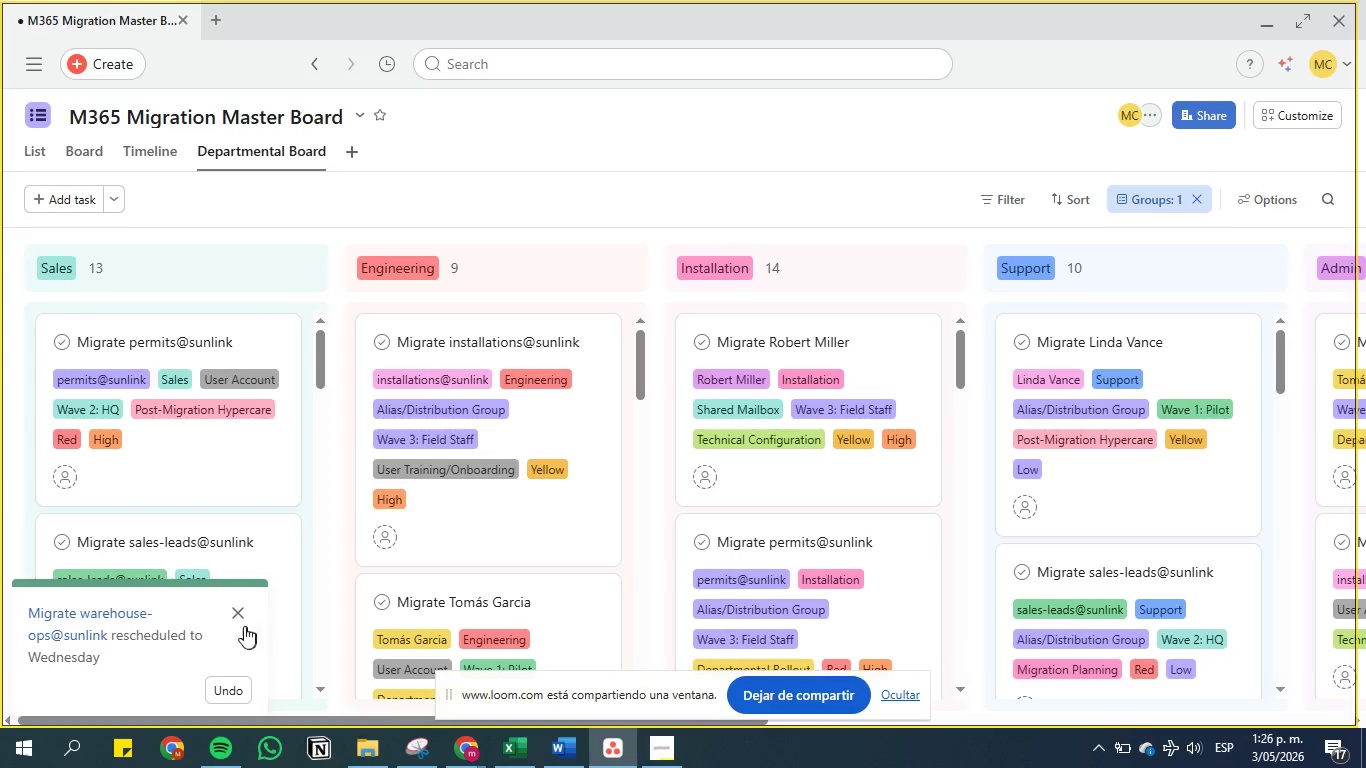 
wait(11.45)
 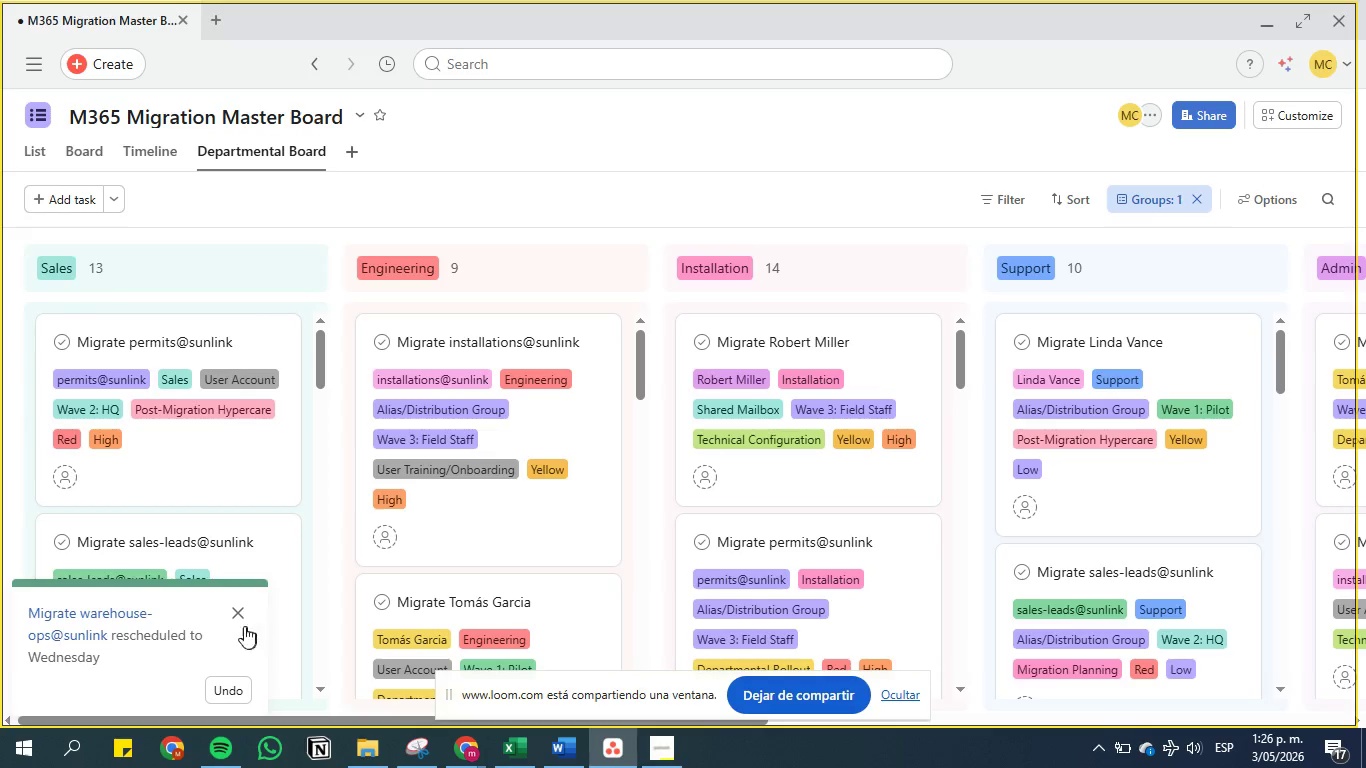 
left_click_drag(start_coordinate=[389, 719], to_coordinate=[304, 696])
 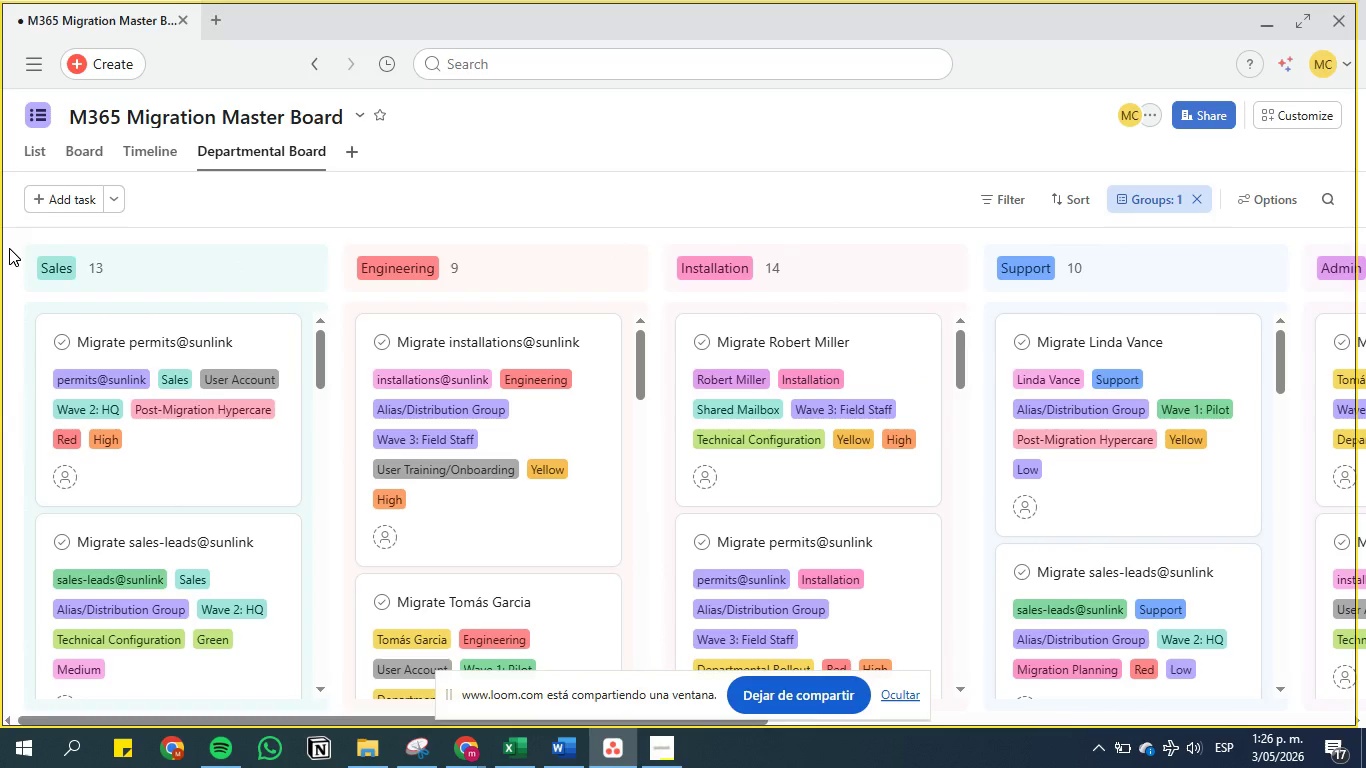 
scroll: coordinate [846, 510], scroll_direction: down, amount: 92.0
 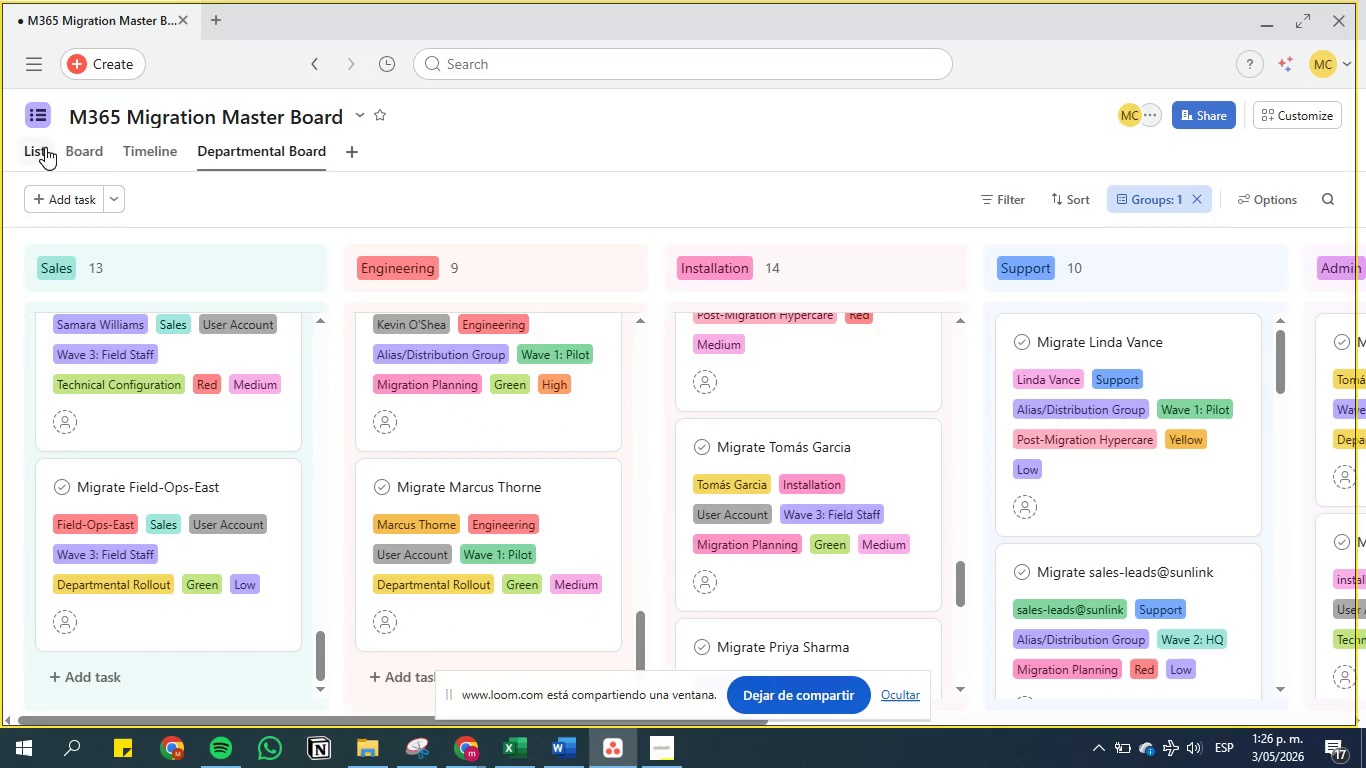 
left_click([43, 149])
 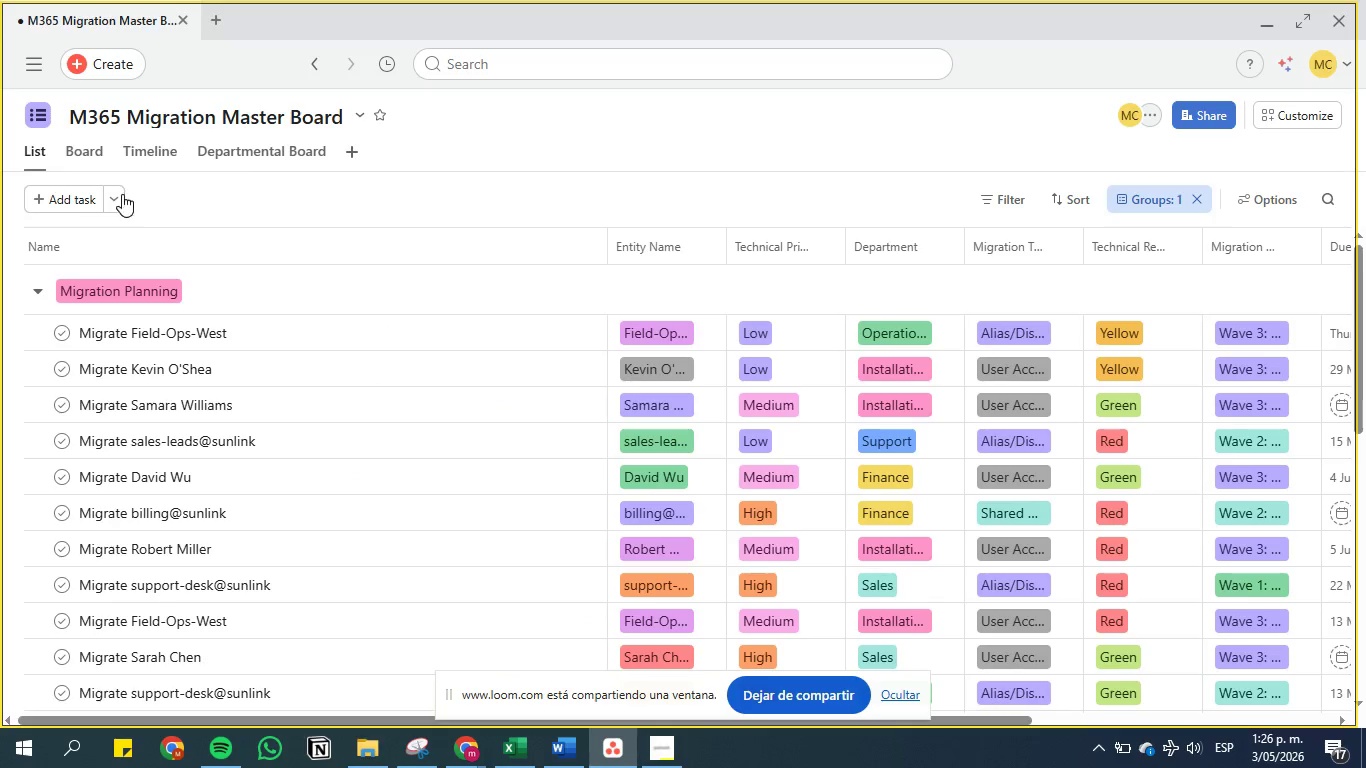 
left_click([109, 198])
 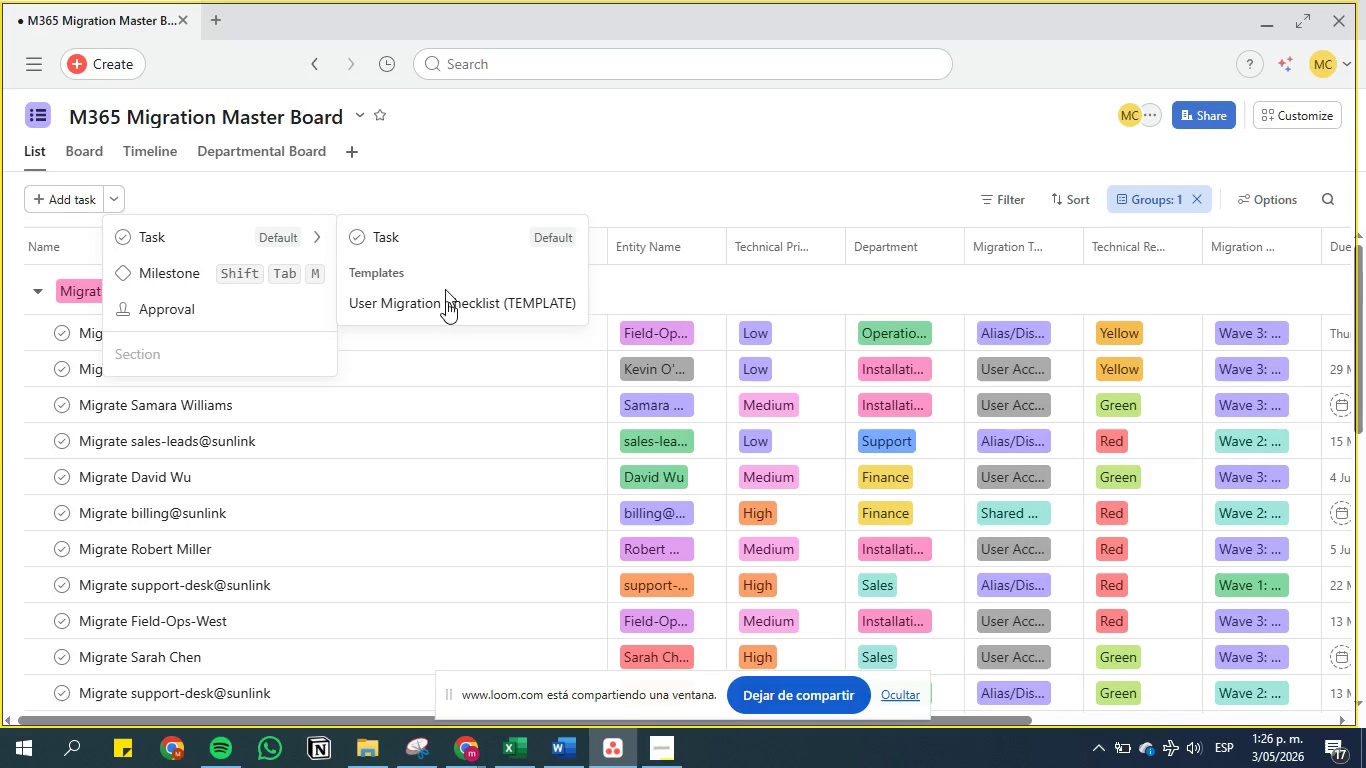 
wait(7.42)
 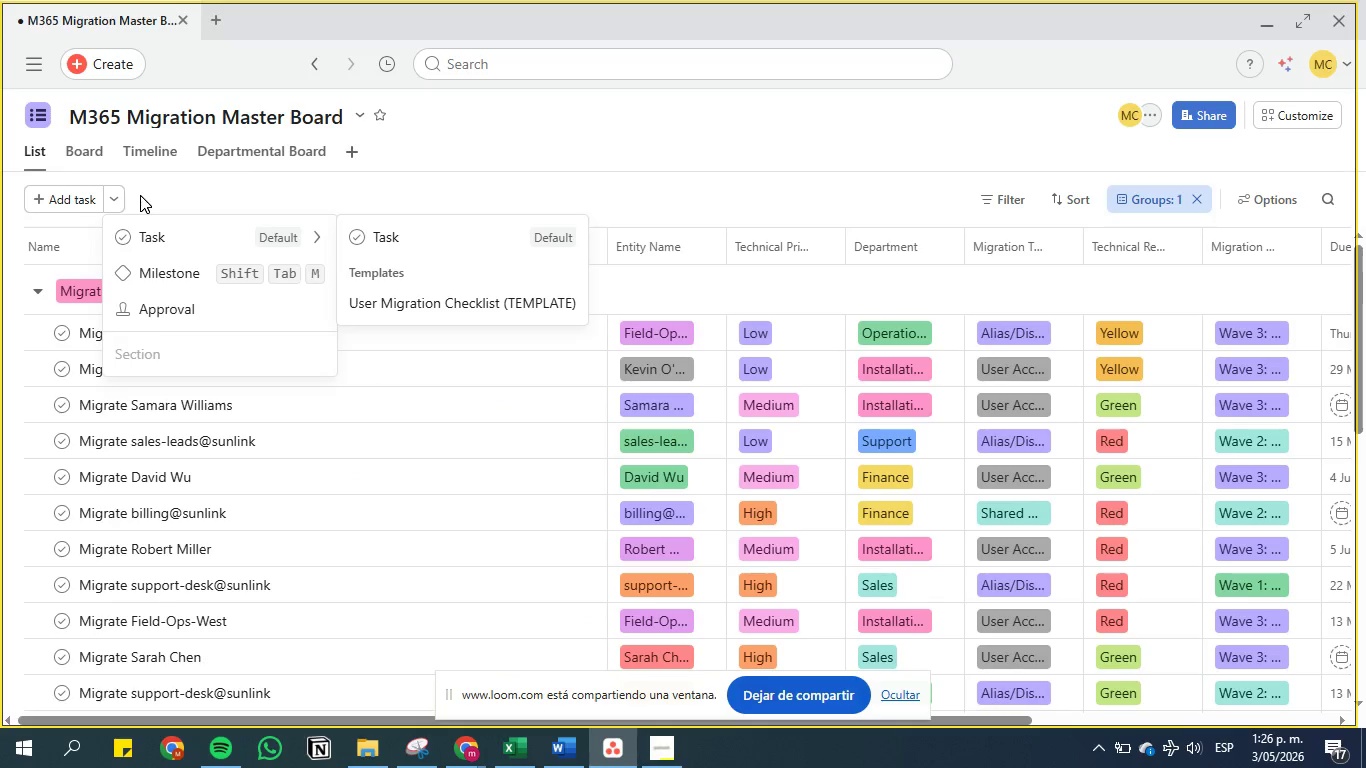 
left_click([423, 301])
 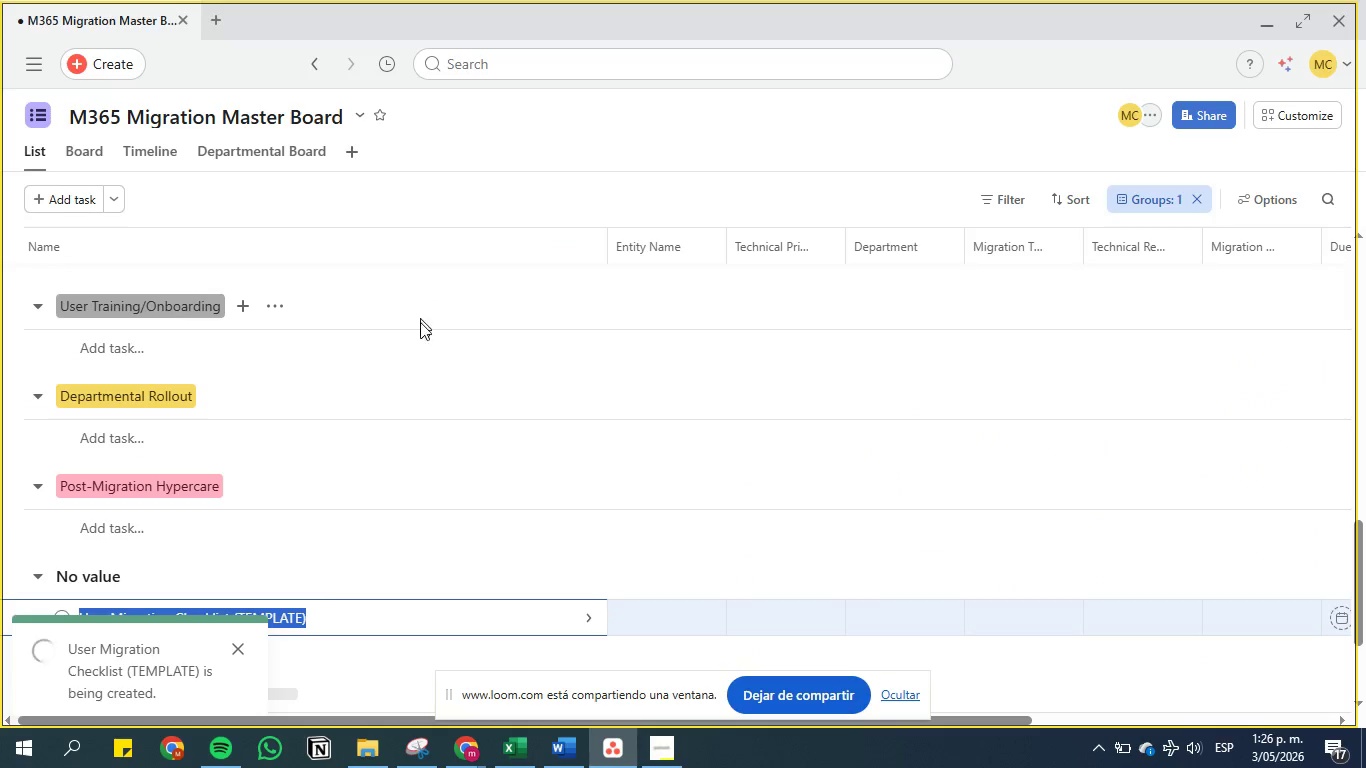 
scroll: coordinate [310, 556], scroll_direction: down, amount: 36.0
 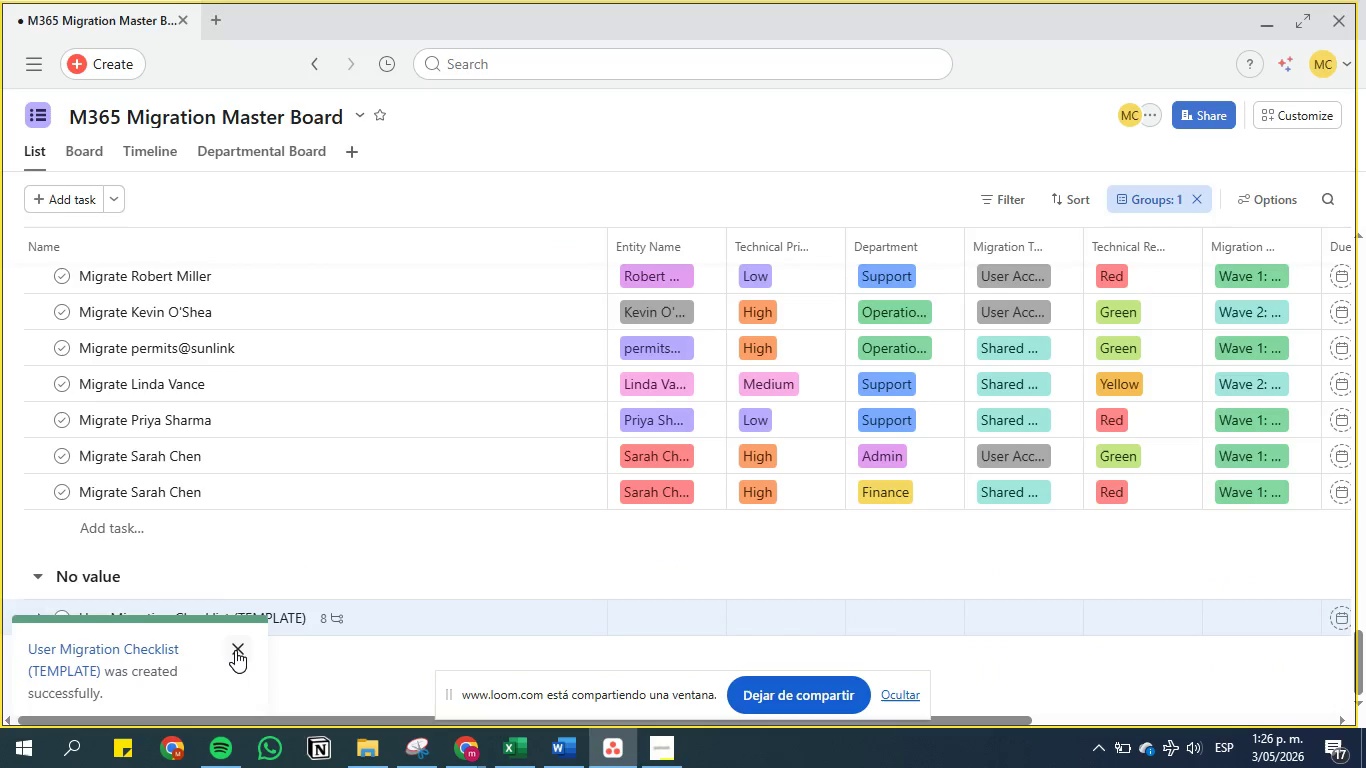 
left_click([235, 650])
 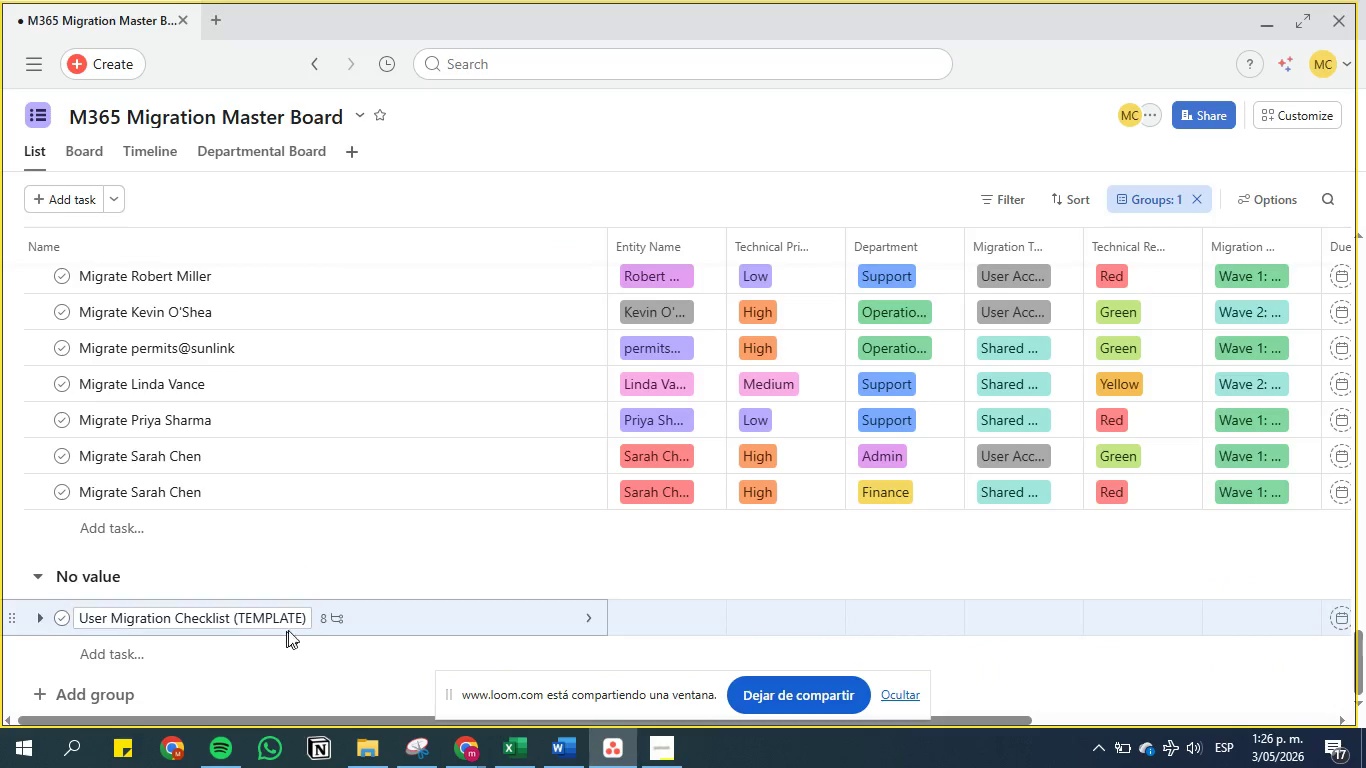 
left_click([407, 618])
 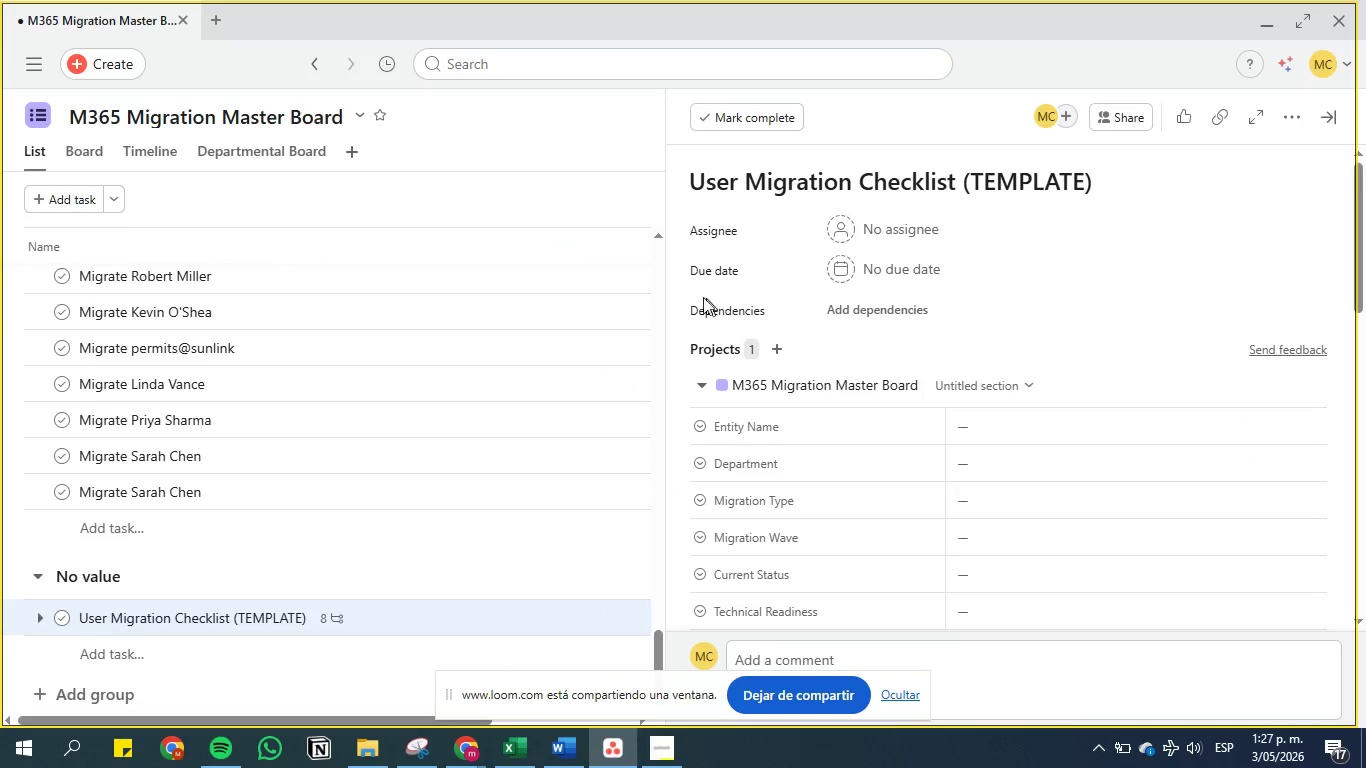 
scroll: coordinate [689, 295], scroll_direction: down, amount: 9.0
 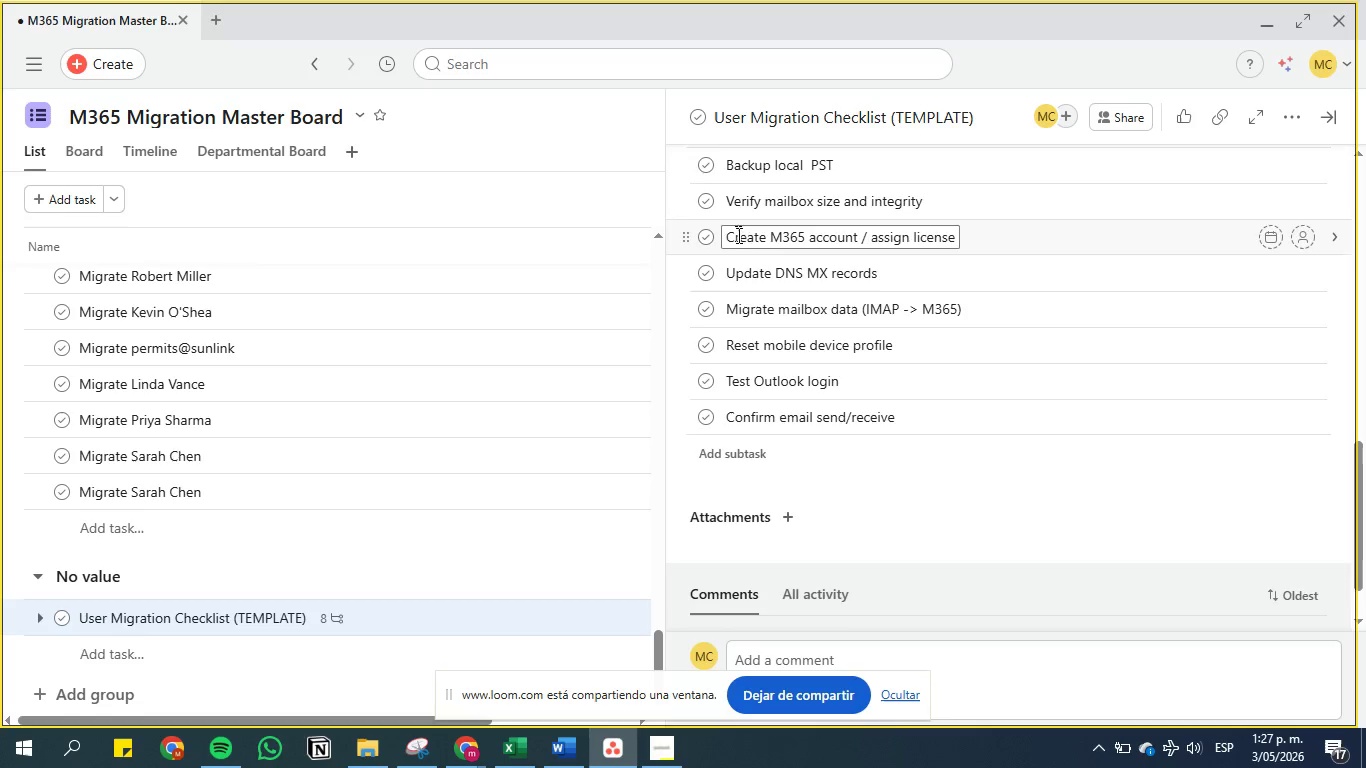 
scroll: coordinate [737, 270], scroll_direction: up, amount: 2.0
 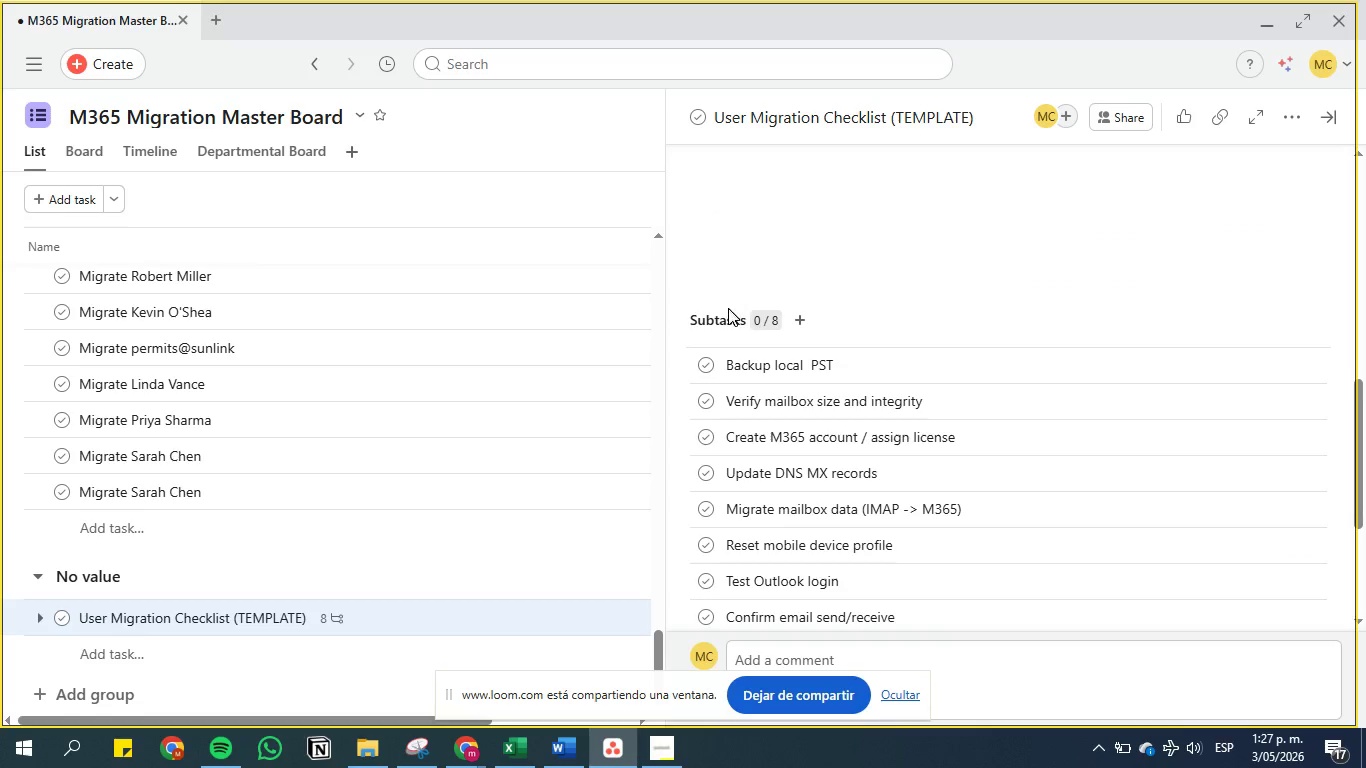 
scroll: coordinate [736, 338], scroll_direction: down, amount: 7.0
 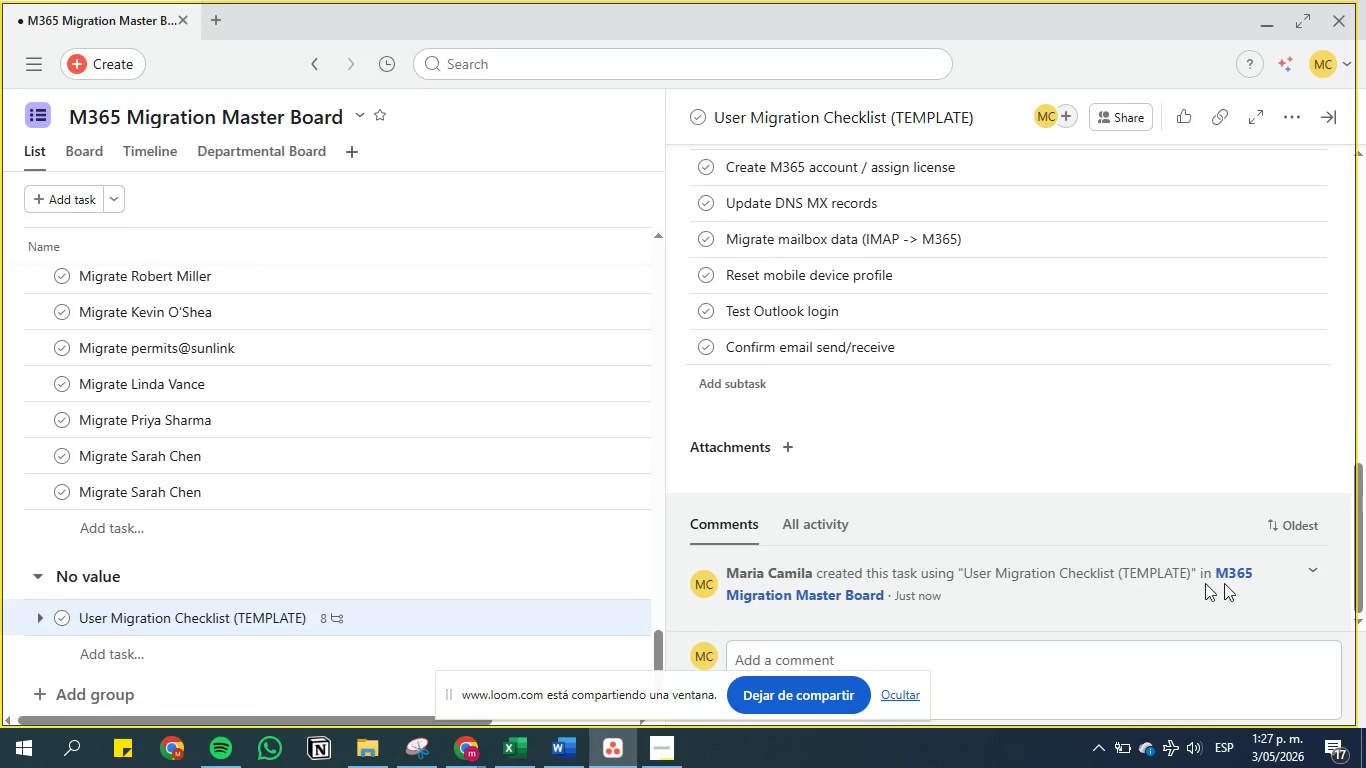 
scroll: coordinate [706, 171], scroll_direction: up, amount: 23.0
 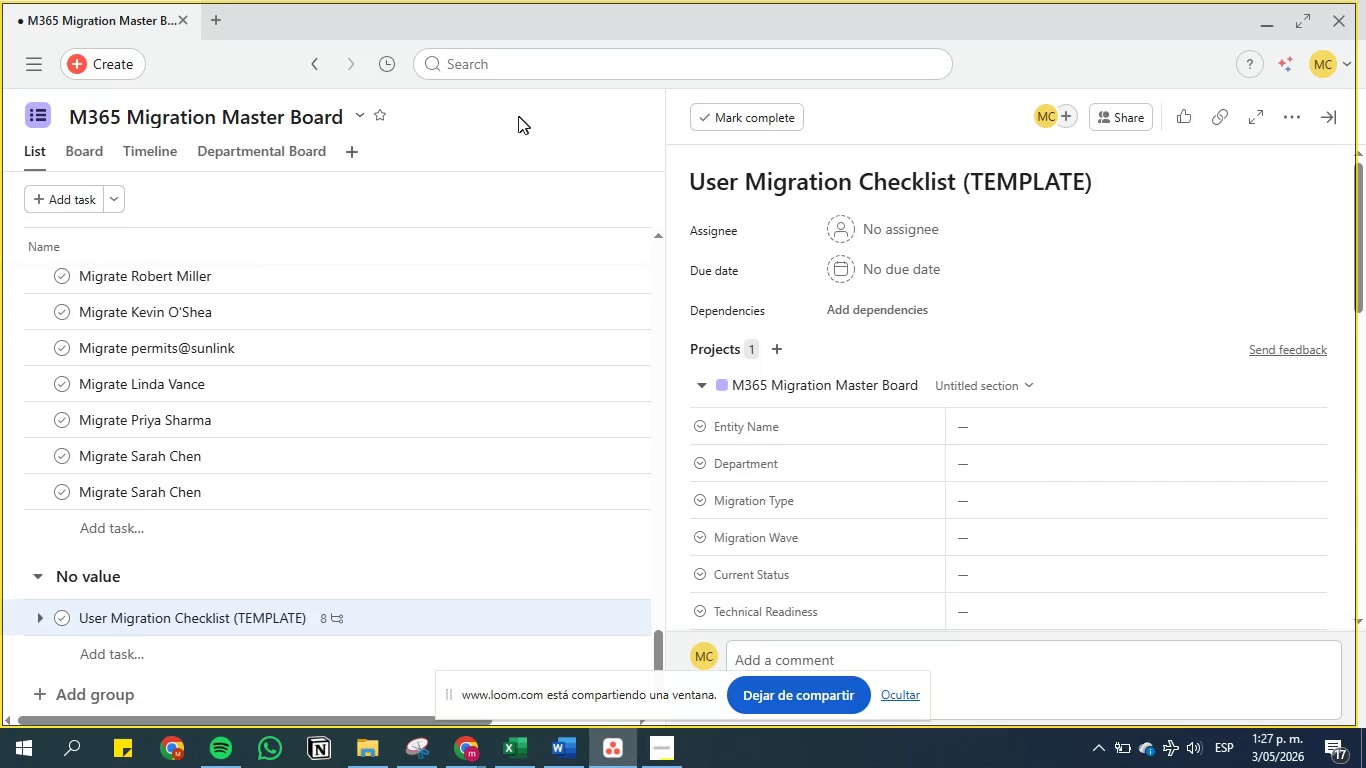 
left_click([513, 116])
 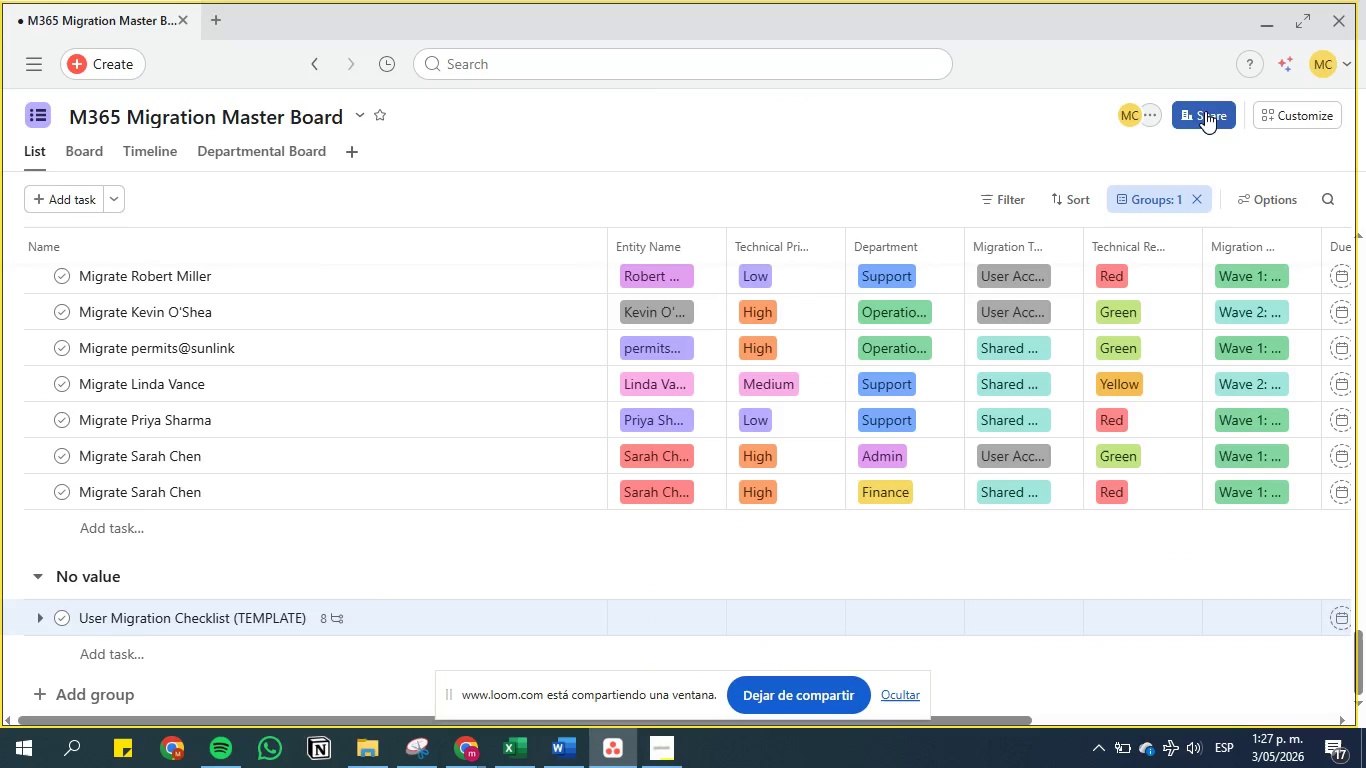 
left_click([1315, 112])
 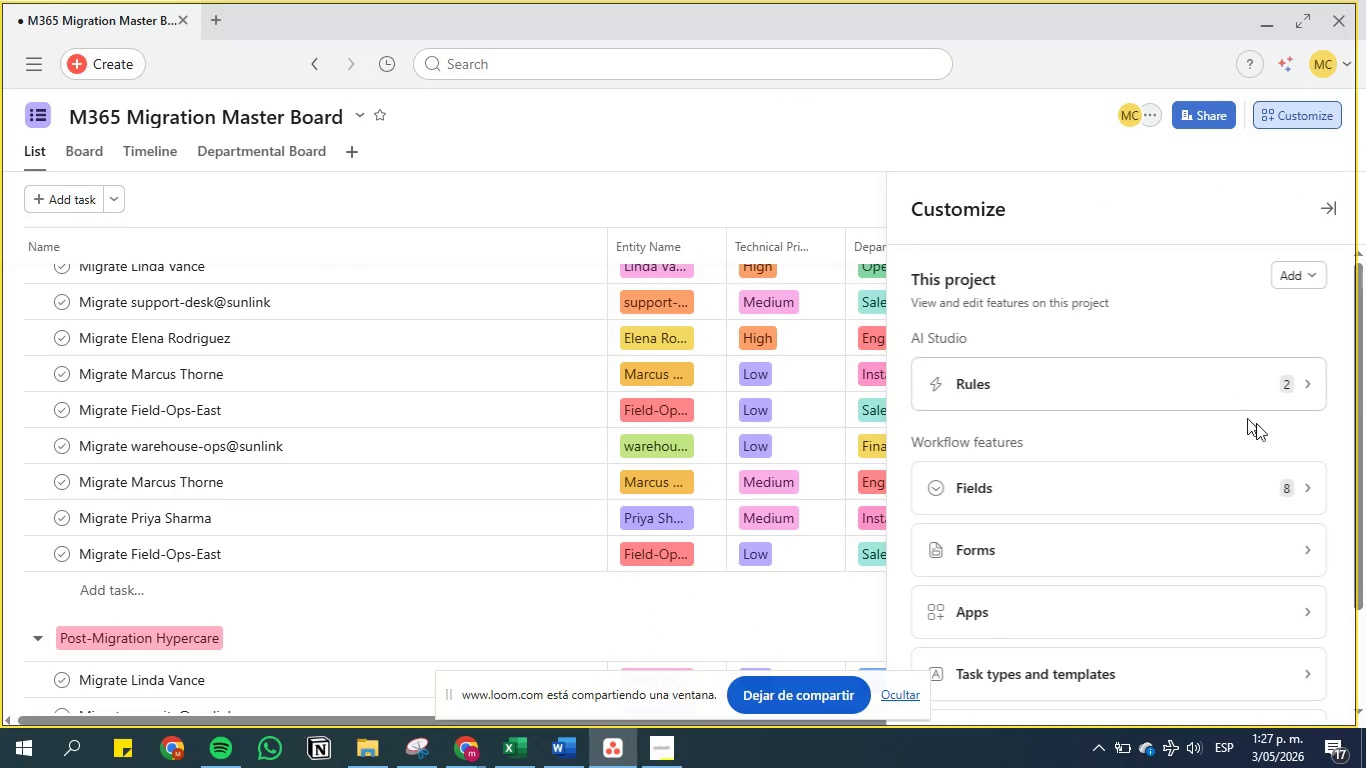 
scroll: coordinate [1310, 115], scroll_direction: up, amount: 12.0
 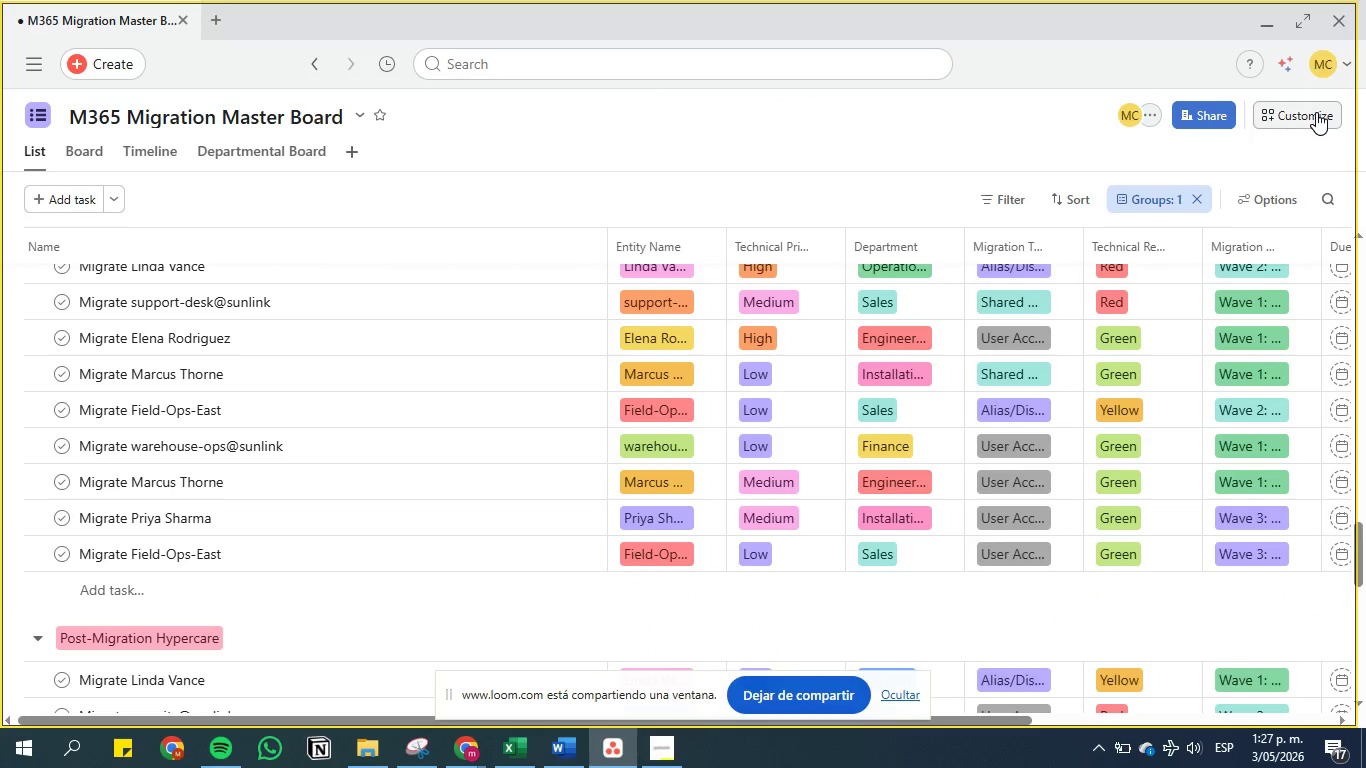 
left_click([1301, 389])
 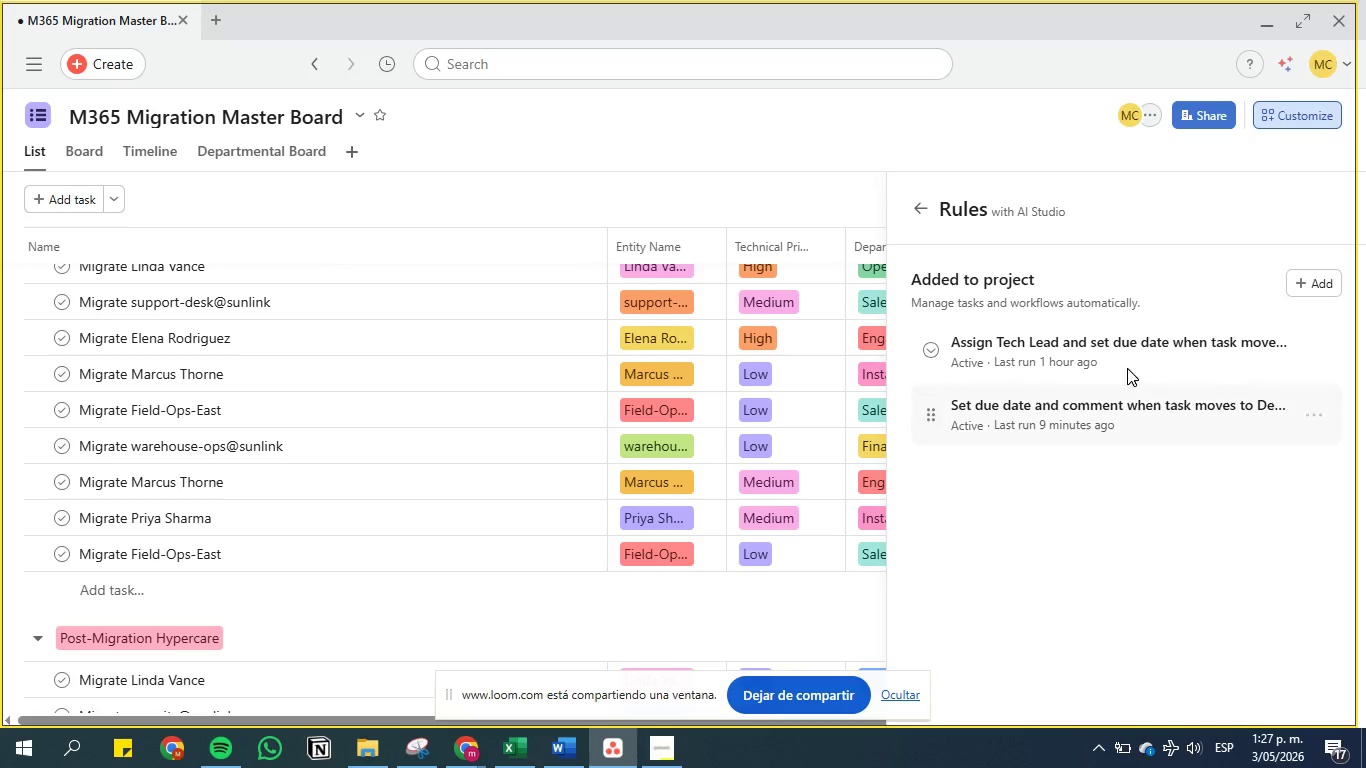 
left_click([1083, 361])
 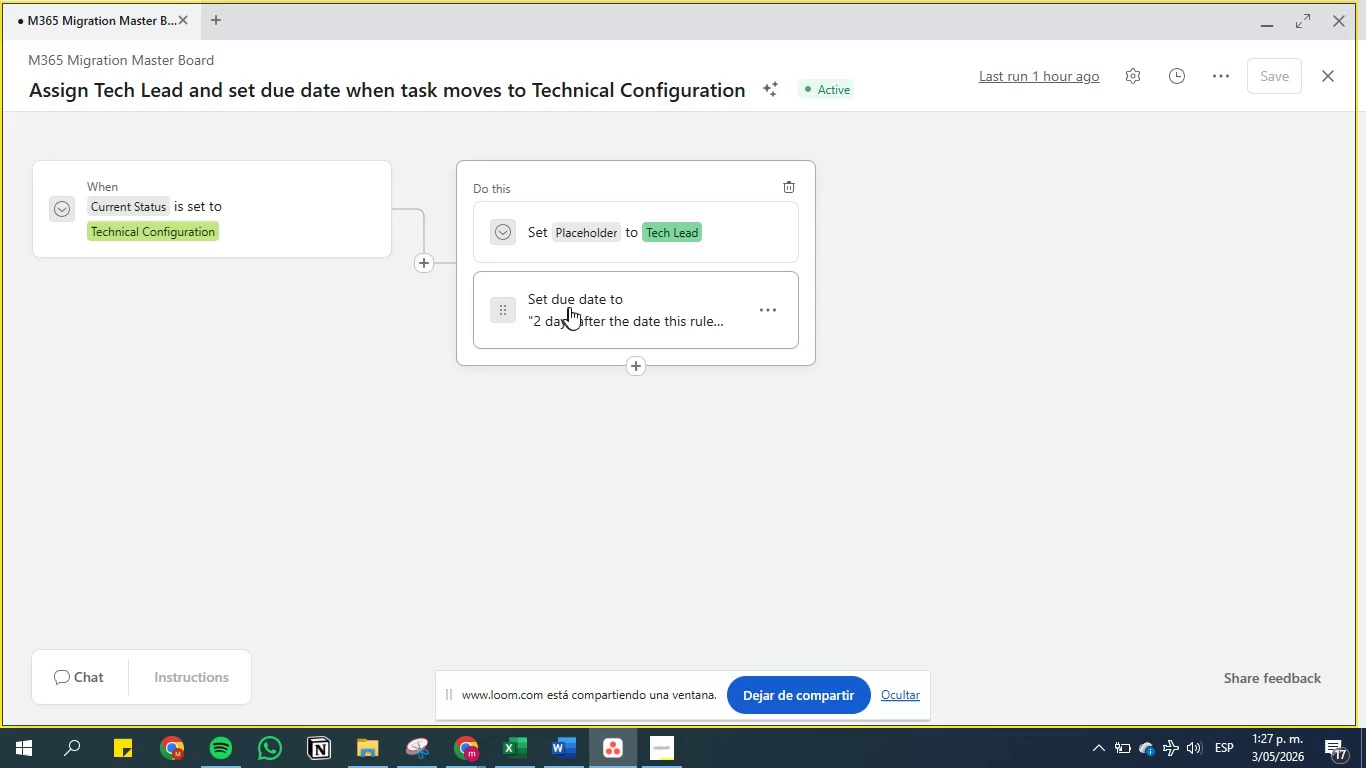 
wait(15.75)
 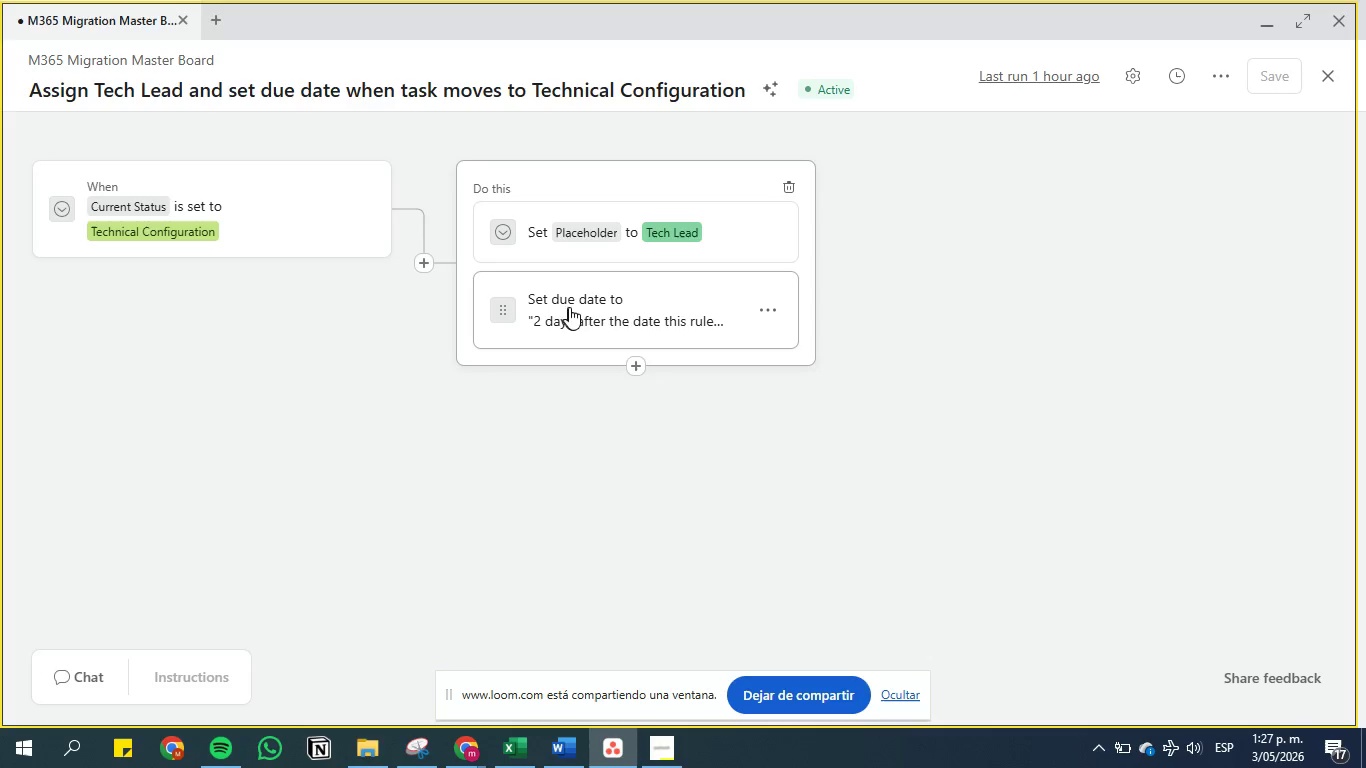 
left_click([1329, 79])
 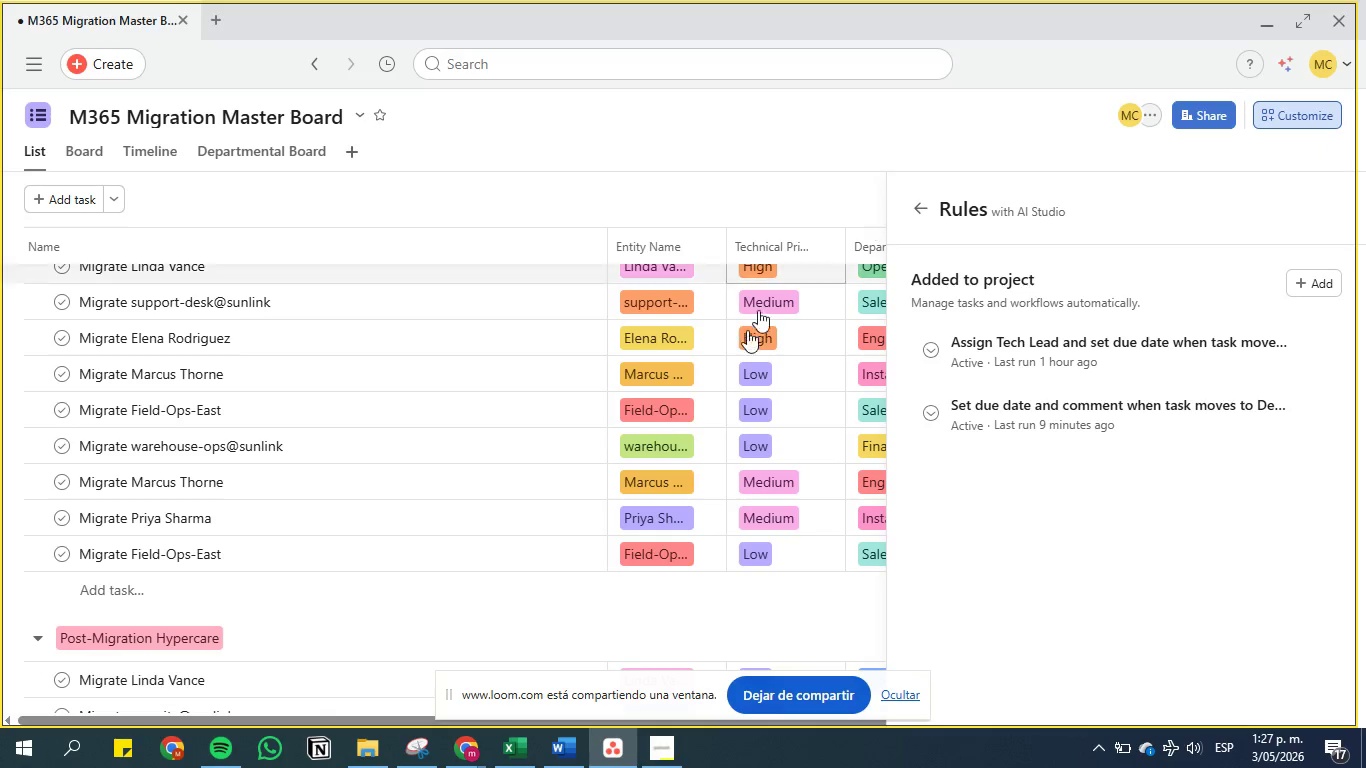 
scroll: coordinate [863, 410], scroll_direction: down, amount: 29.0
 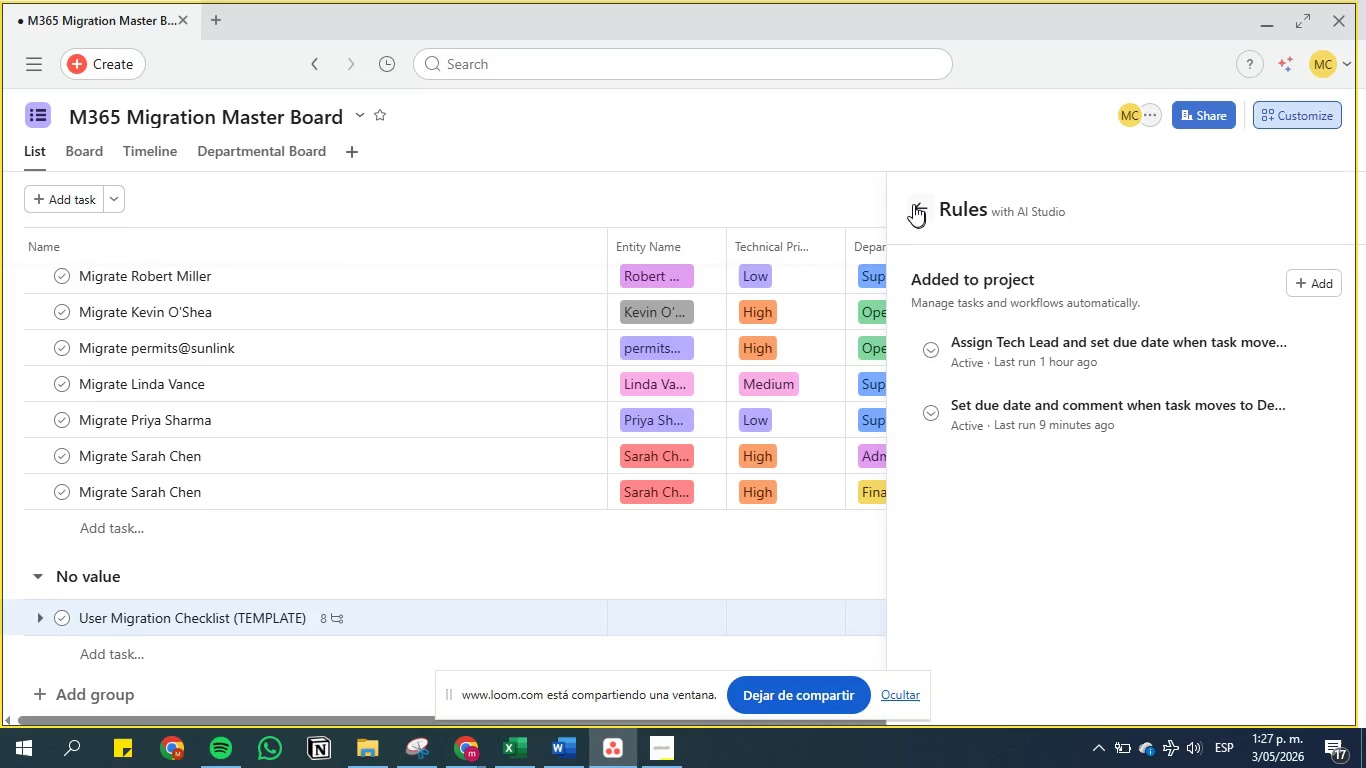 
left_click([913, 203])
 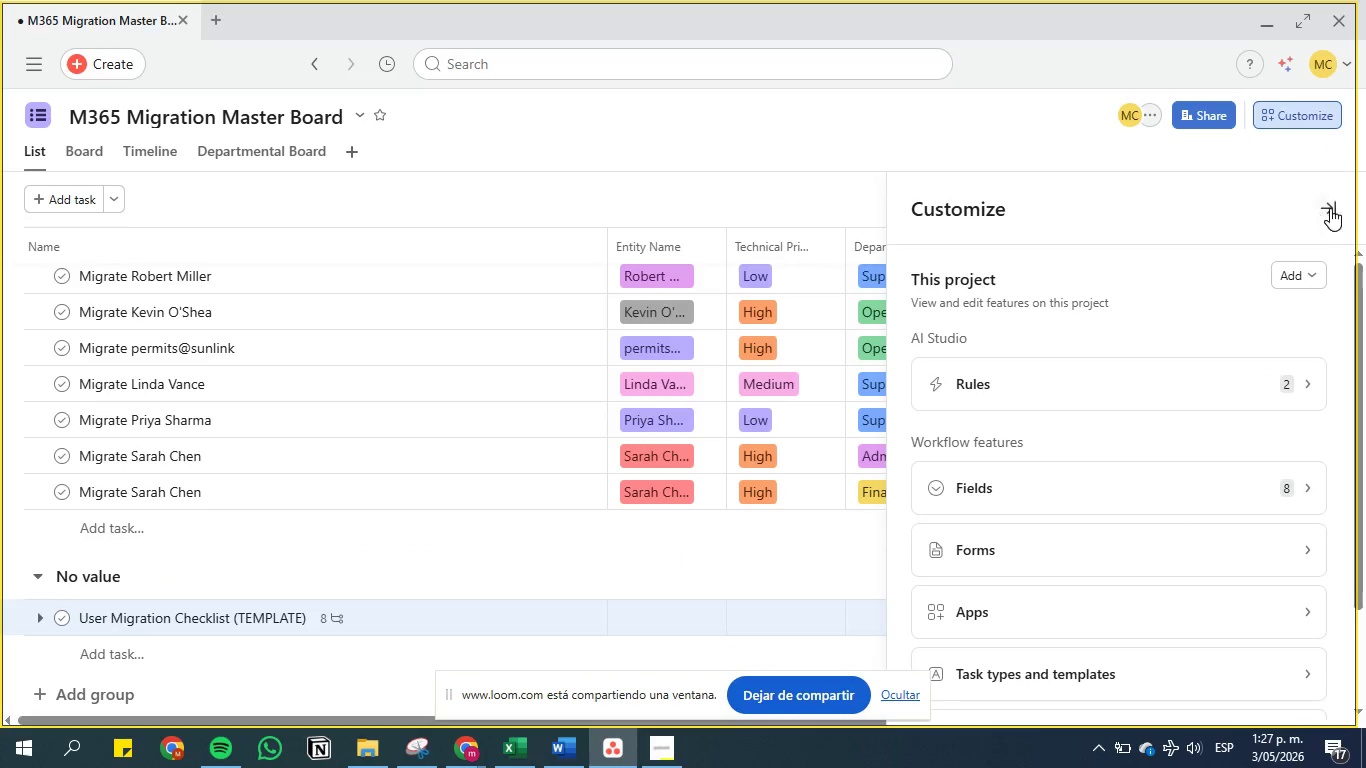 
left_click([1339, 204])
 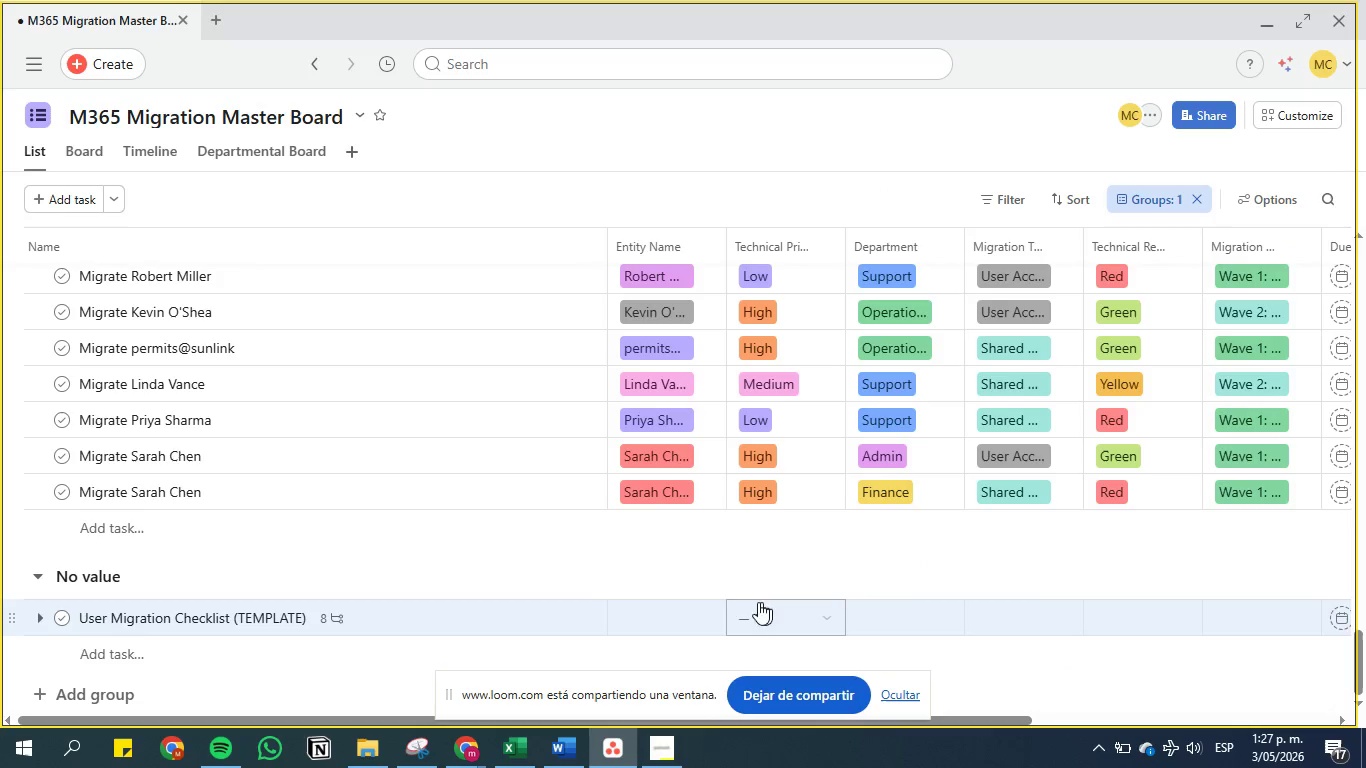 
scroll: coordinate [450, 637], scroll_direction: down, amount: 9.0
 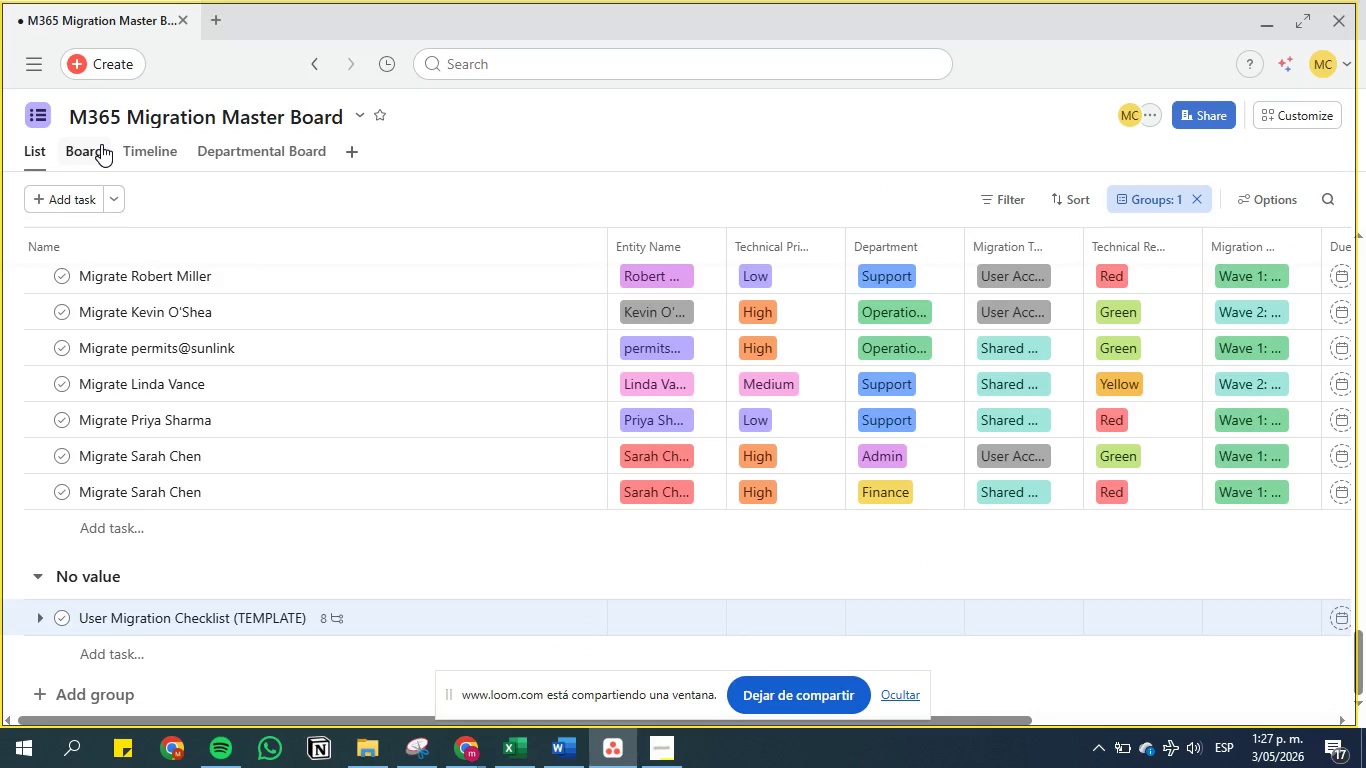 
left_click([88, 147])
 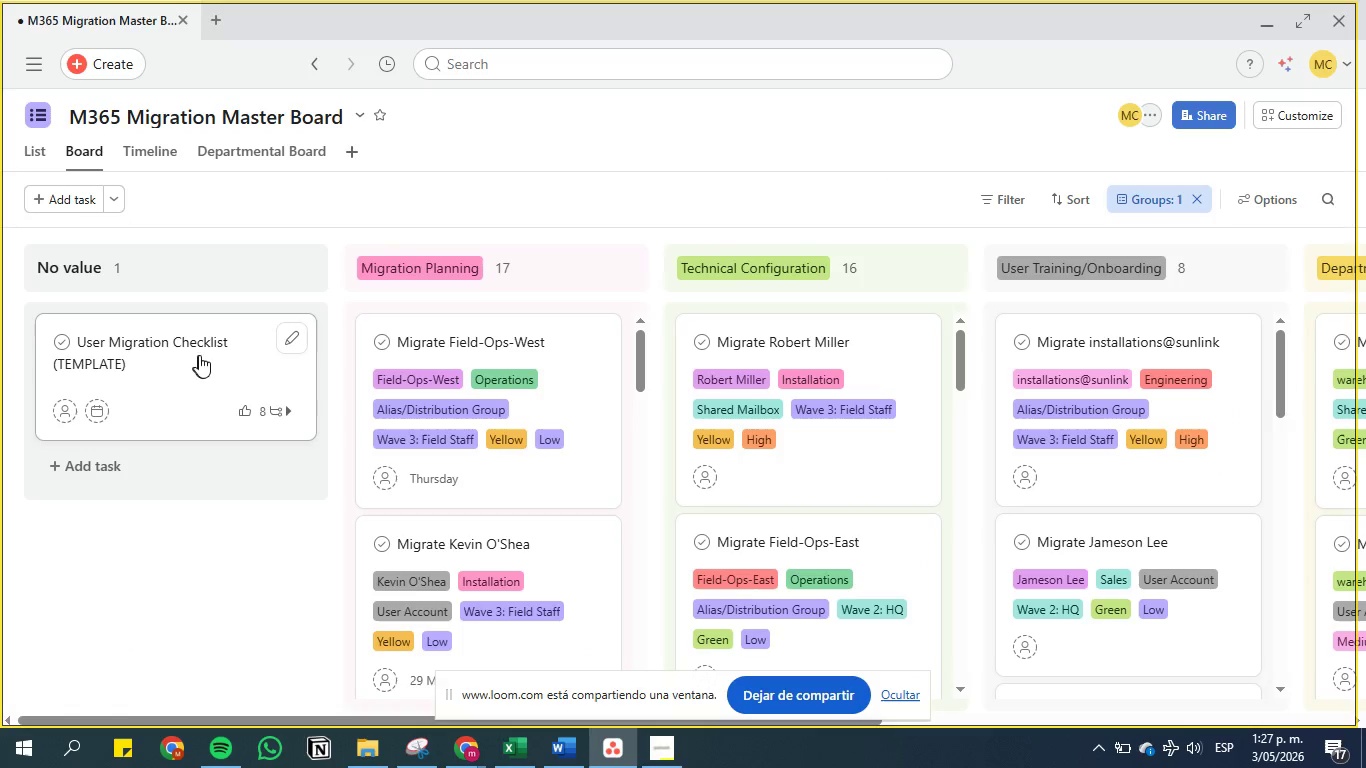 
left_click_drag(start_coordinate=[254, 363], to_coordinate=[895, 350])
 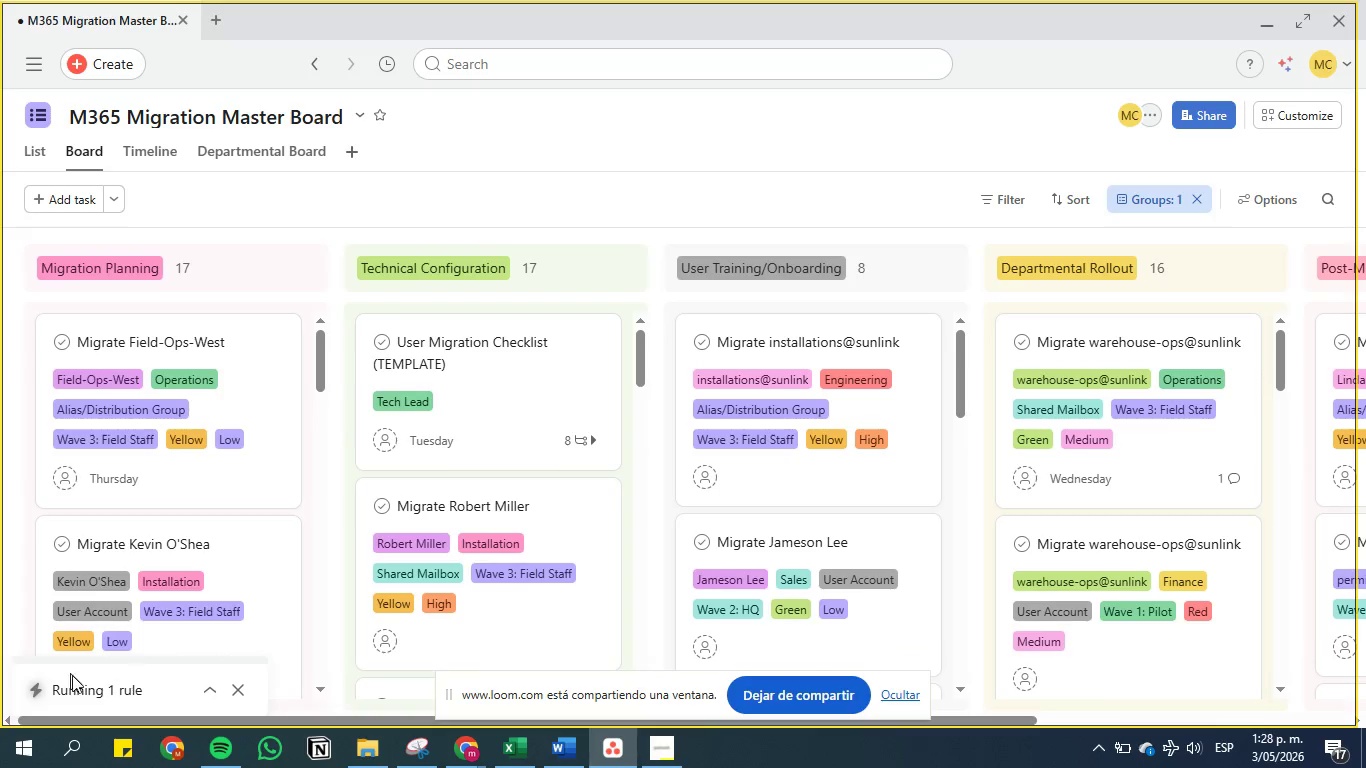 
wait(6.09)
 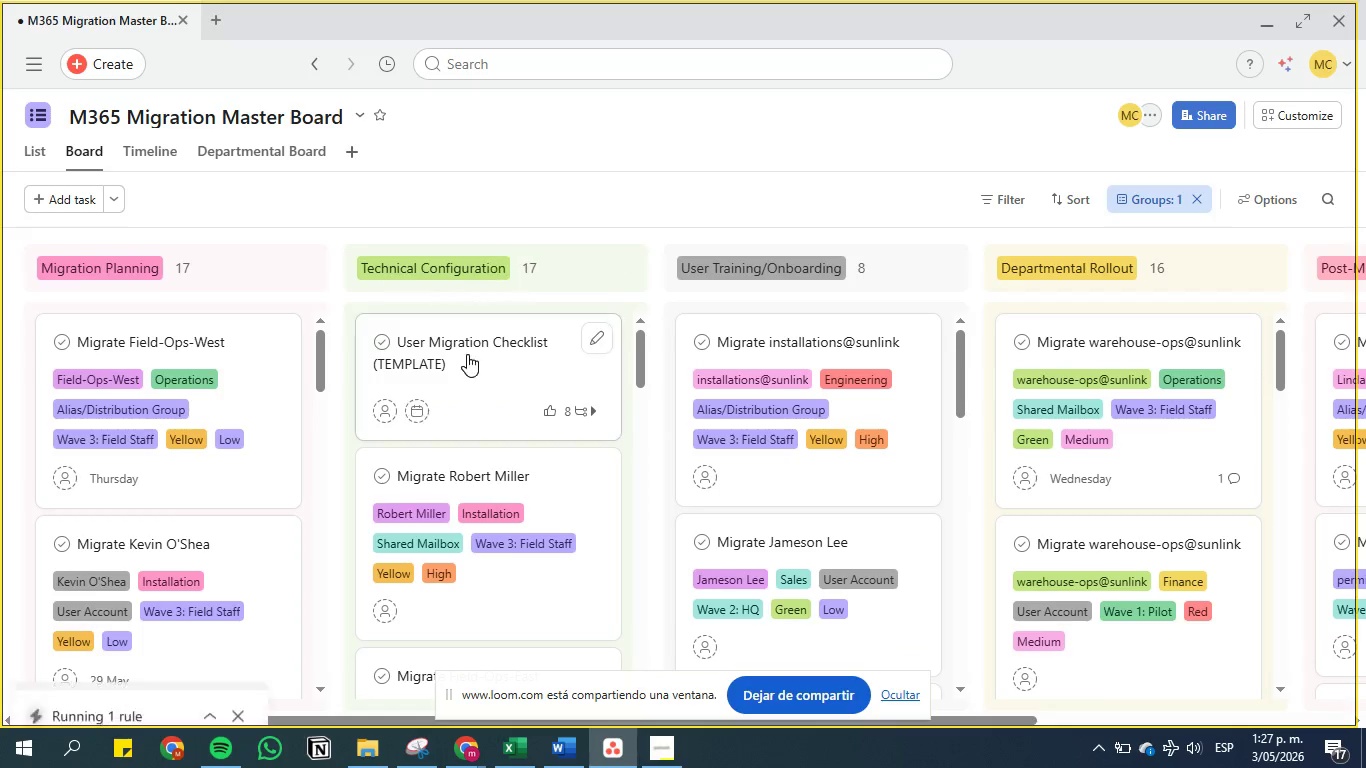 
left_click([36, 153])
 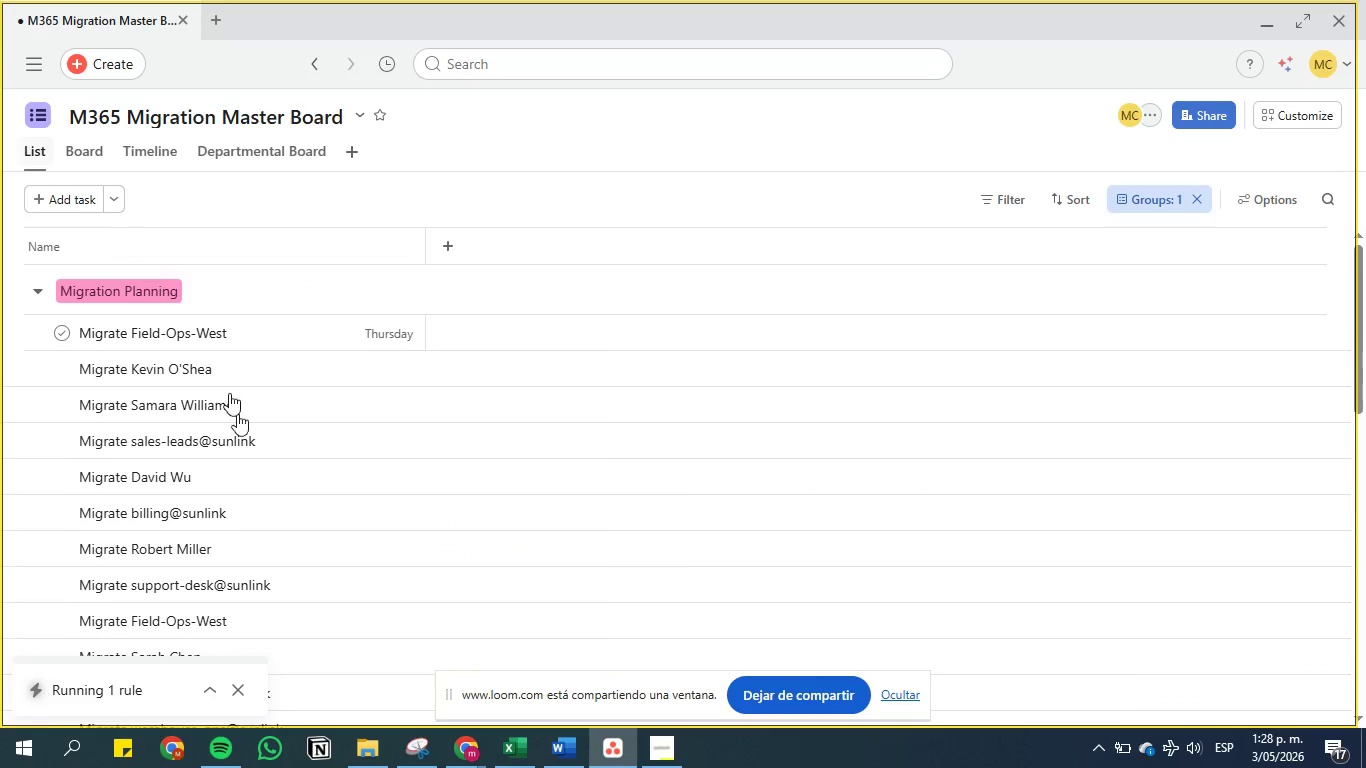 
scroll: coordinate [193, 544], scroll_direction: down, amount: 64.0
 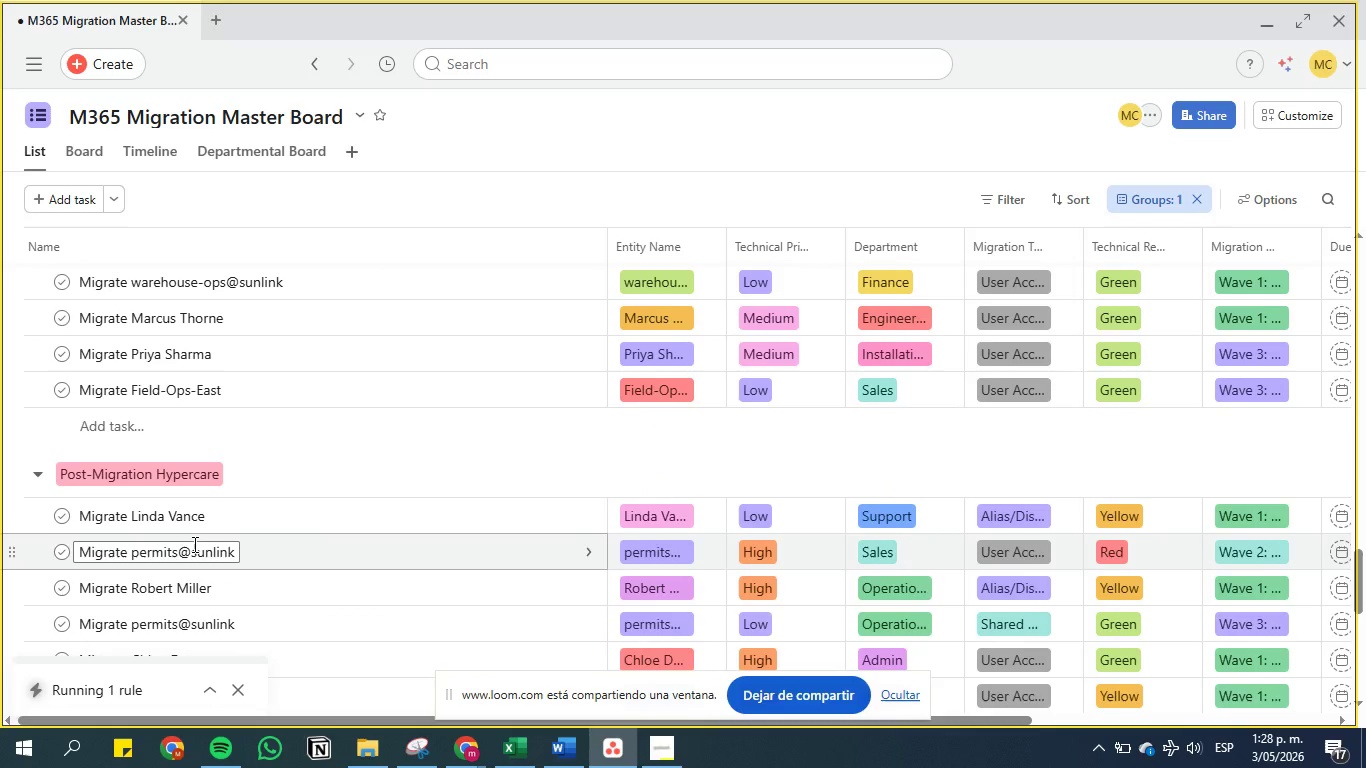 
scroll: coordinate [193, 544], scroll_direction: up, amount: 5.0
 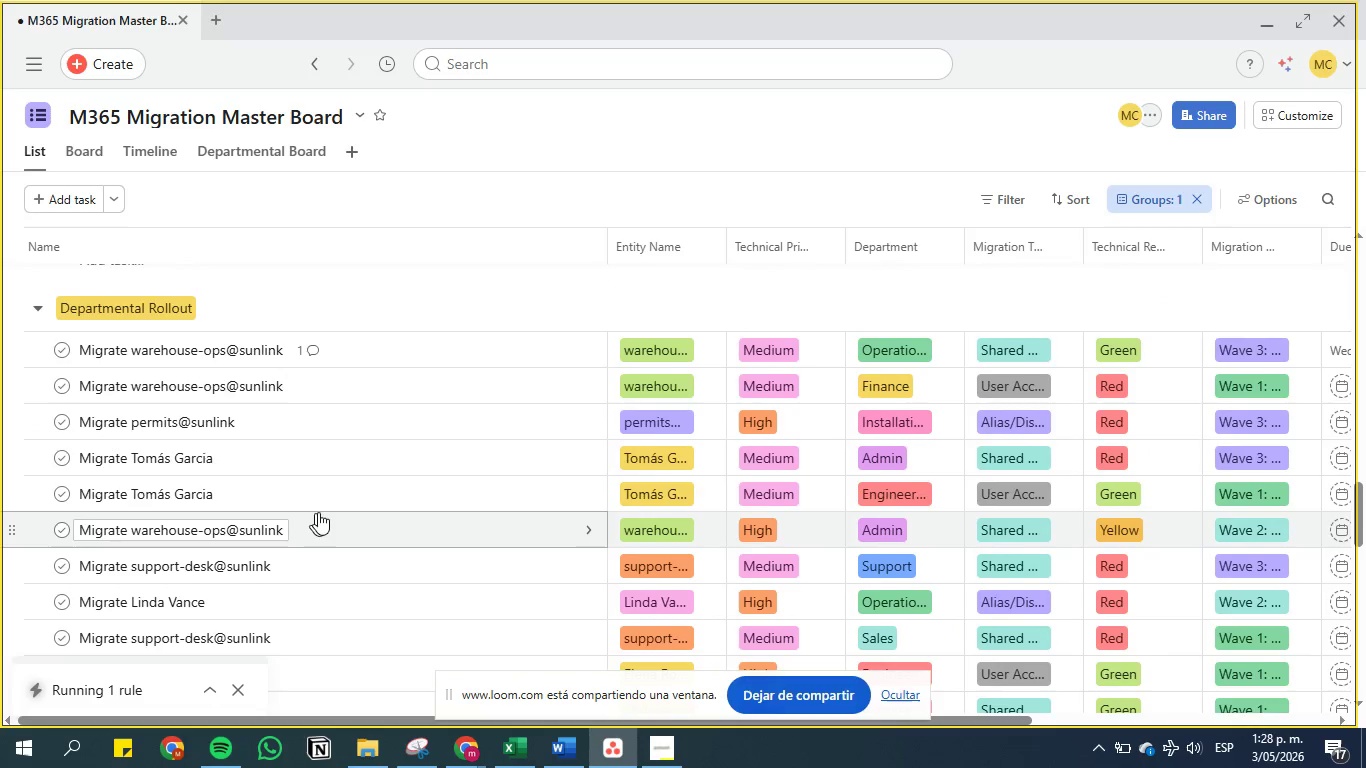 
scroll: coordinate [318, 512], scroll_direction: down, amount: 1.0
 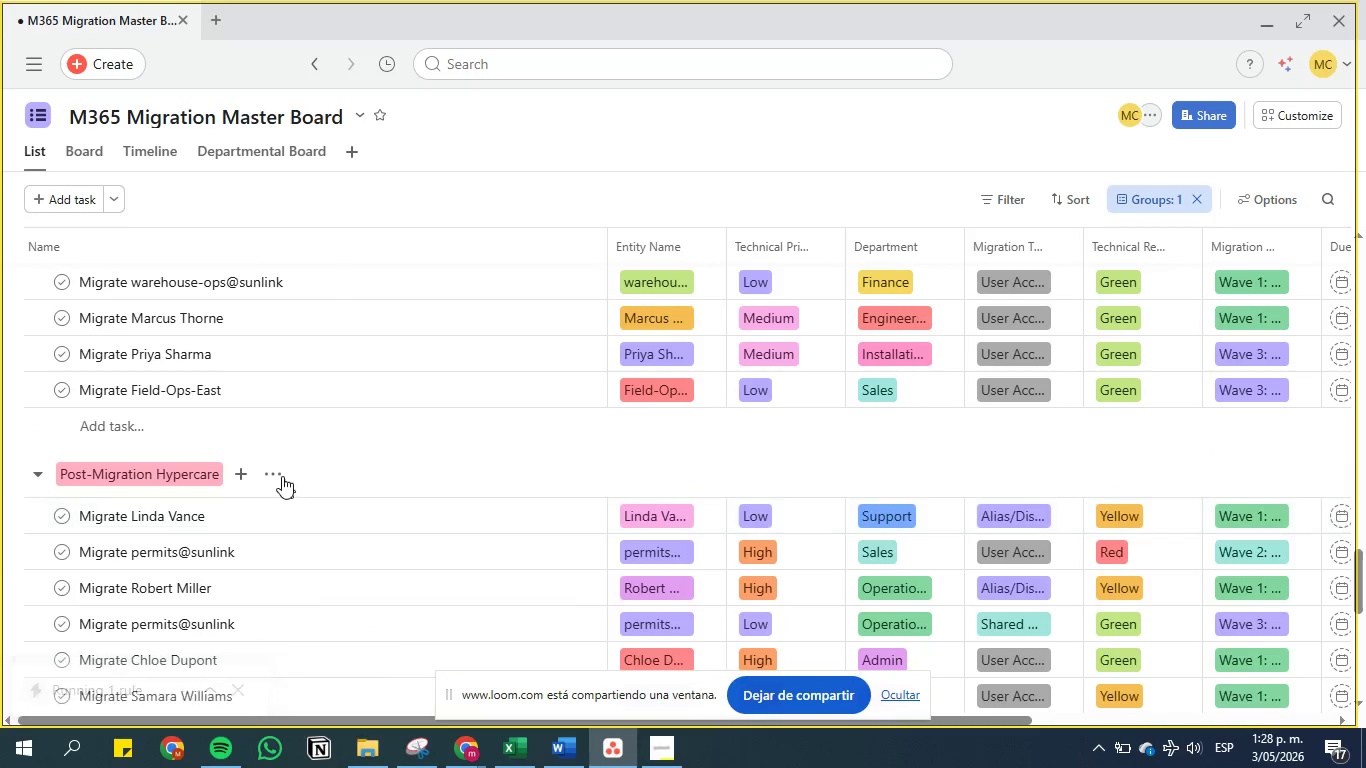 
scroll: coordinate [249, 420], scroll_direction: up, amount: 5.0
 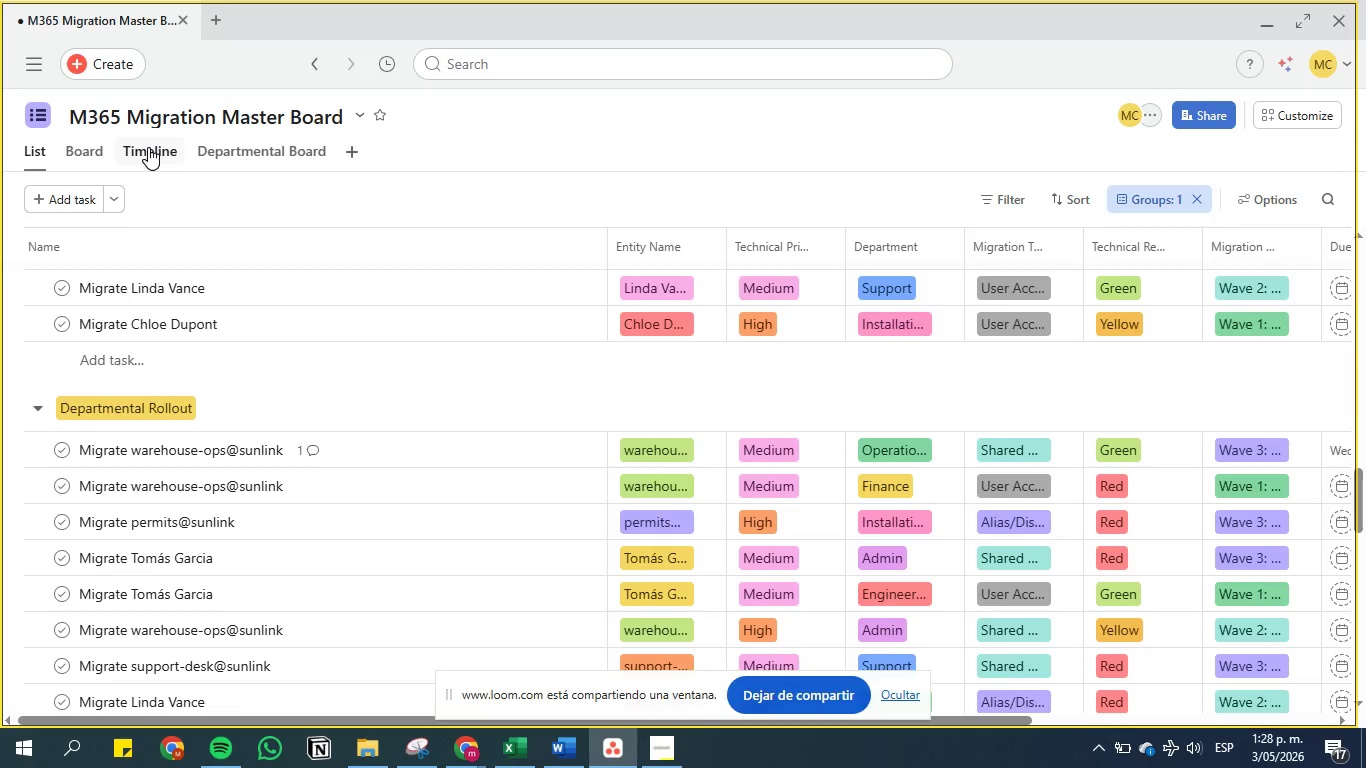 
left_click([105, 147])
 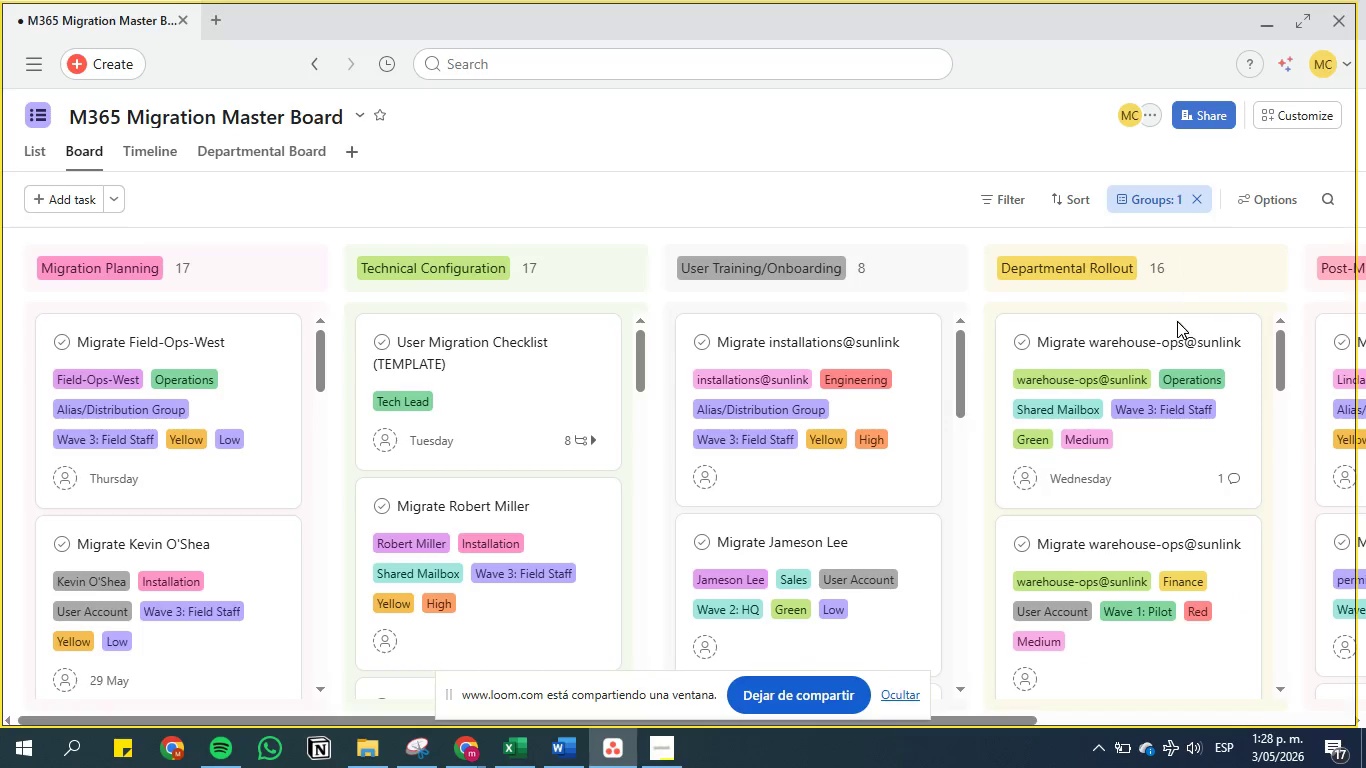 
scroll: coordinate [1144, 412], scroll_direction: down, amount: 47.0
 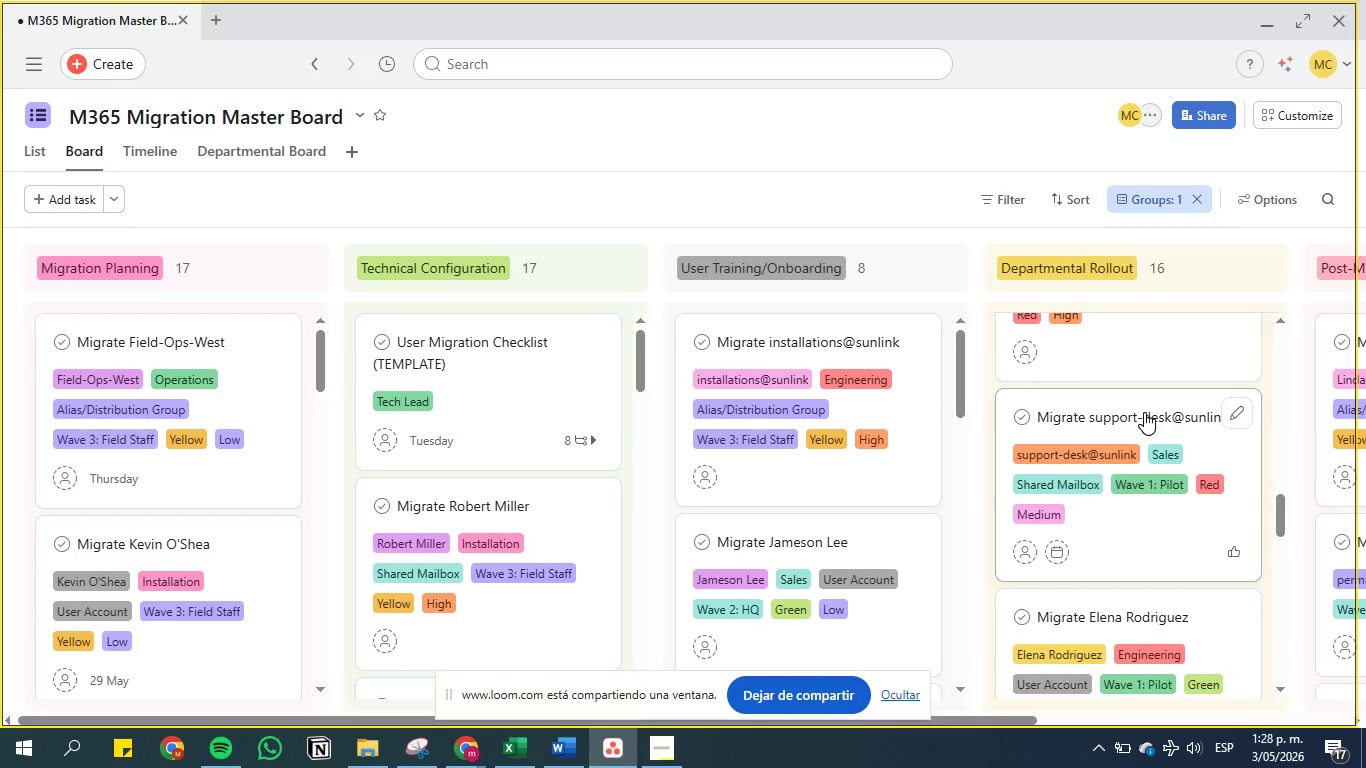 
scroll: coordinate [1144, 412], scroll_direction: up, amount: 7.0
 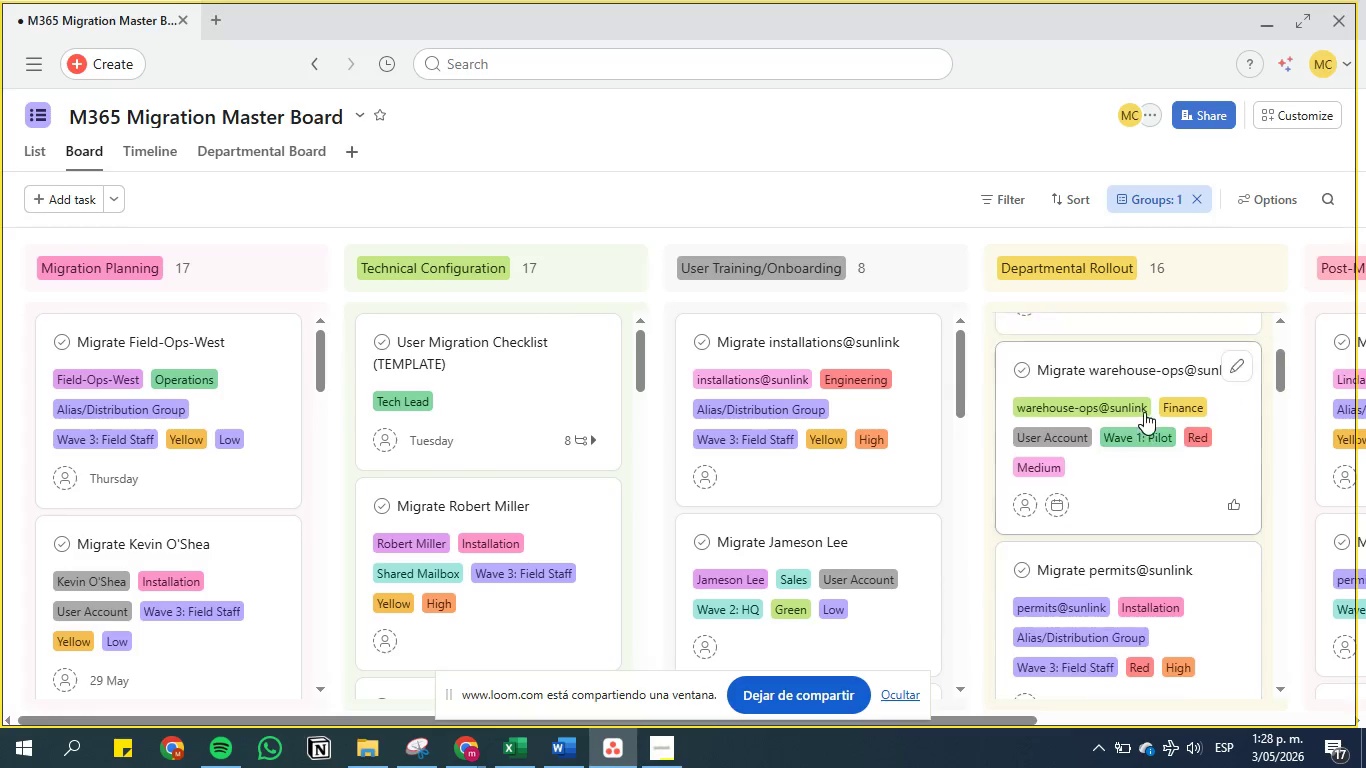 
scroll: coordinate [1144, 412], scroll_direction: down, amount: 10.0
 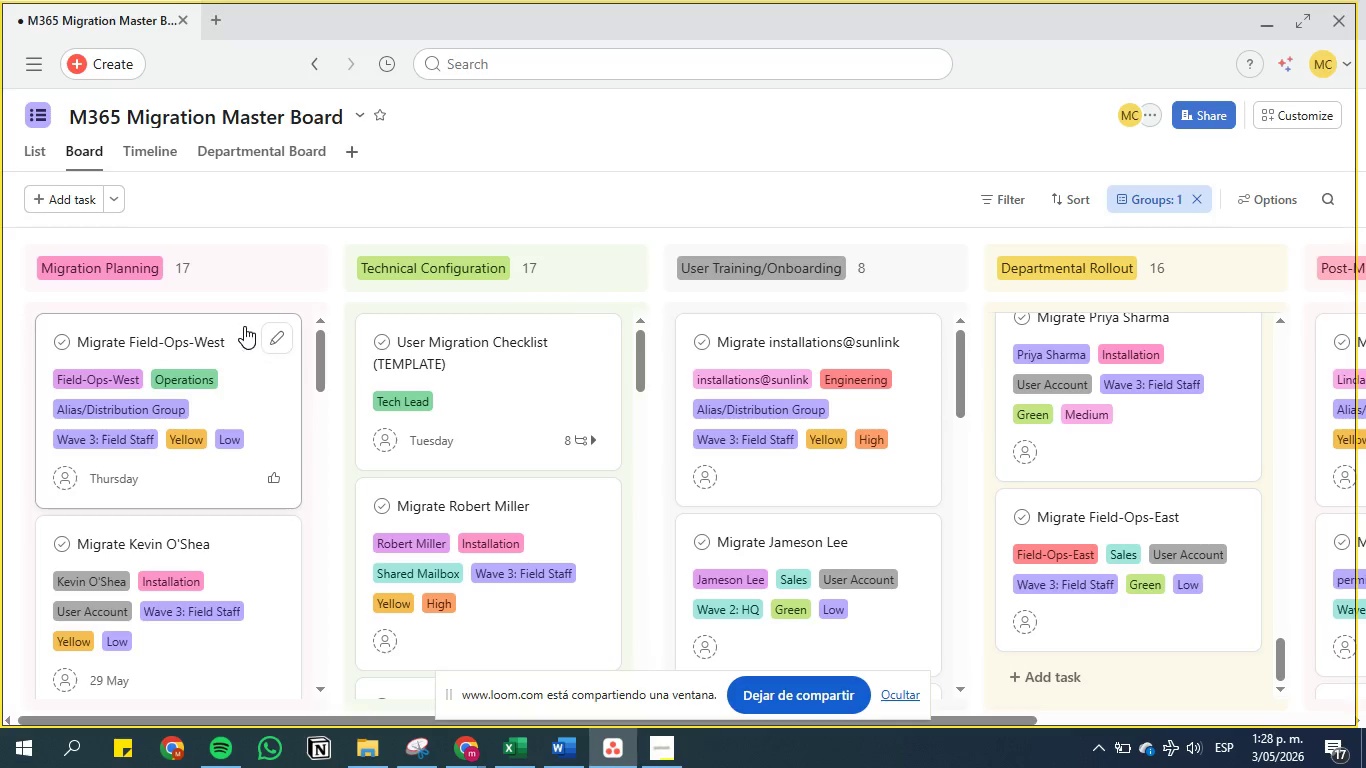 
left_click([475, 755])
 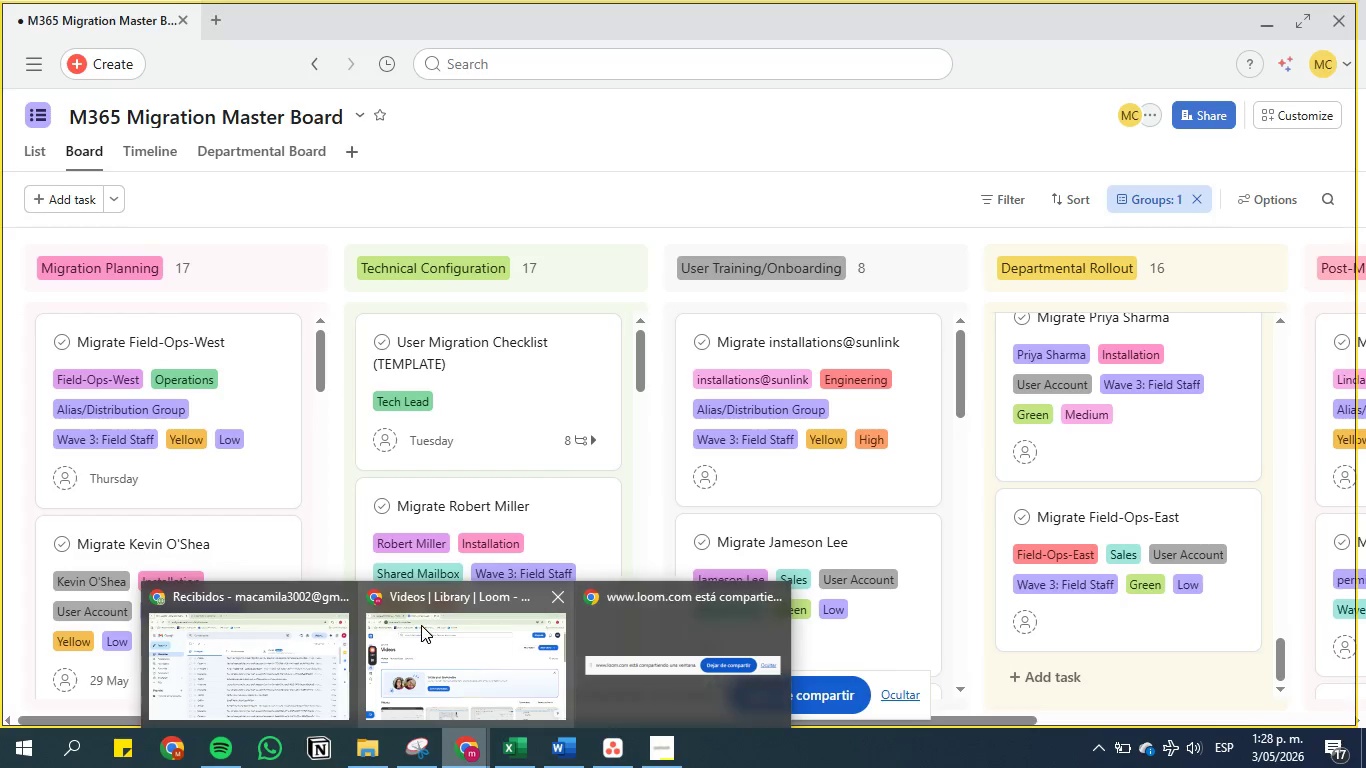 
left_click([443, 632])
 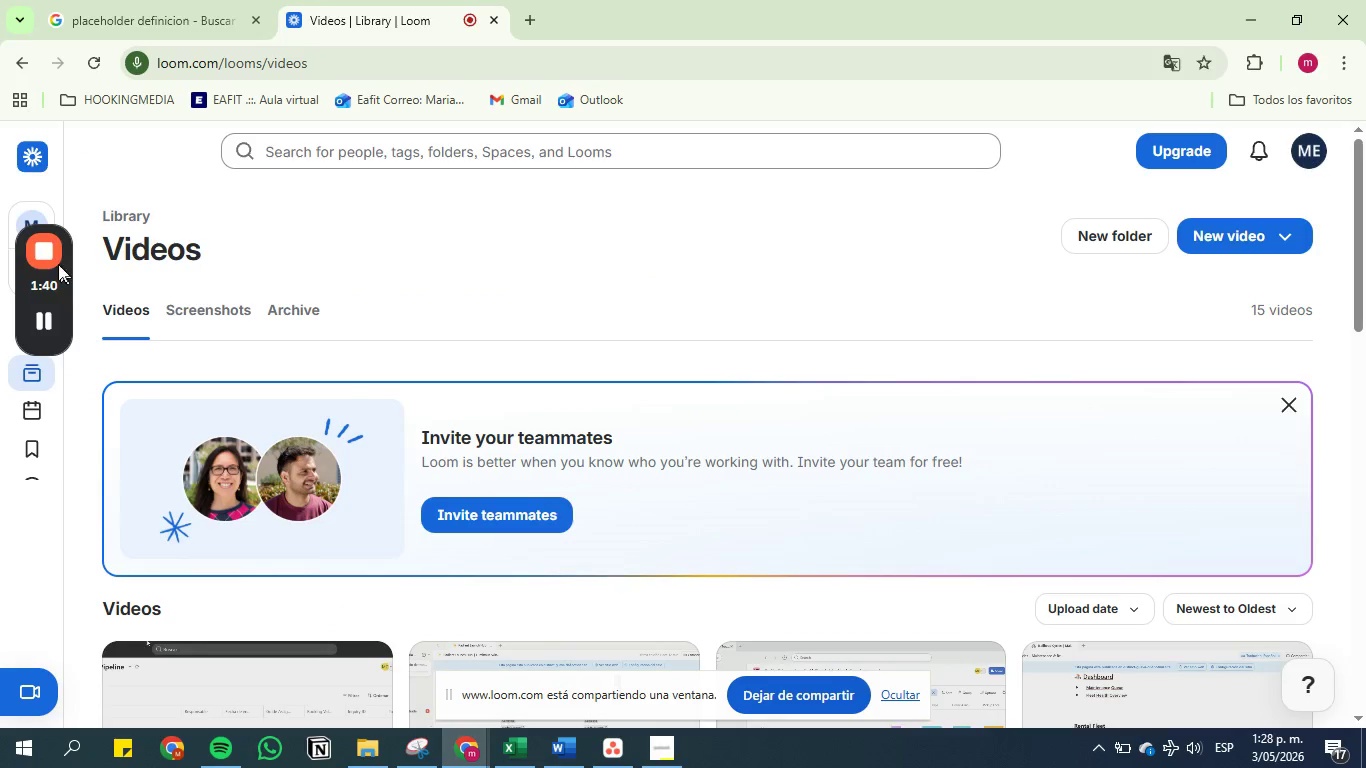 
left_click([30, 250])
 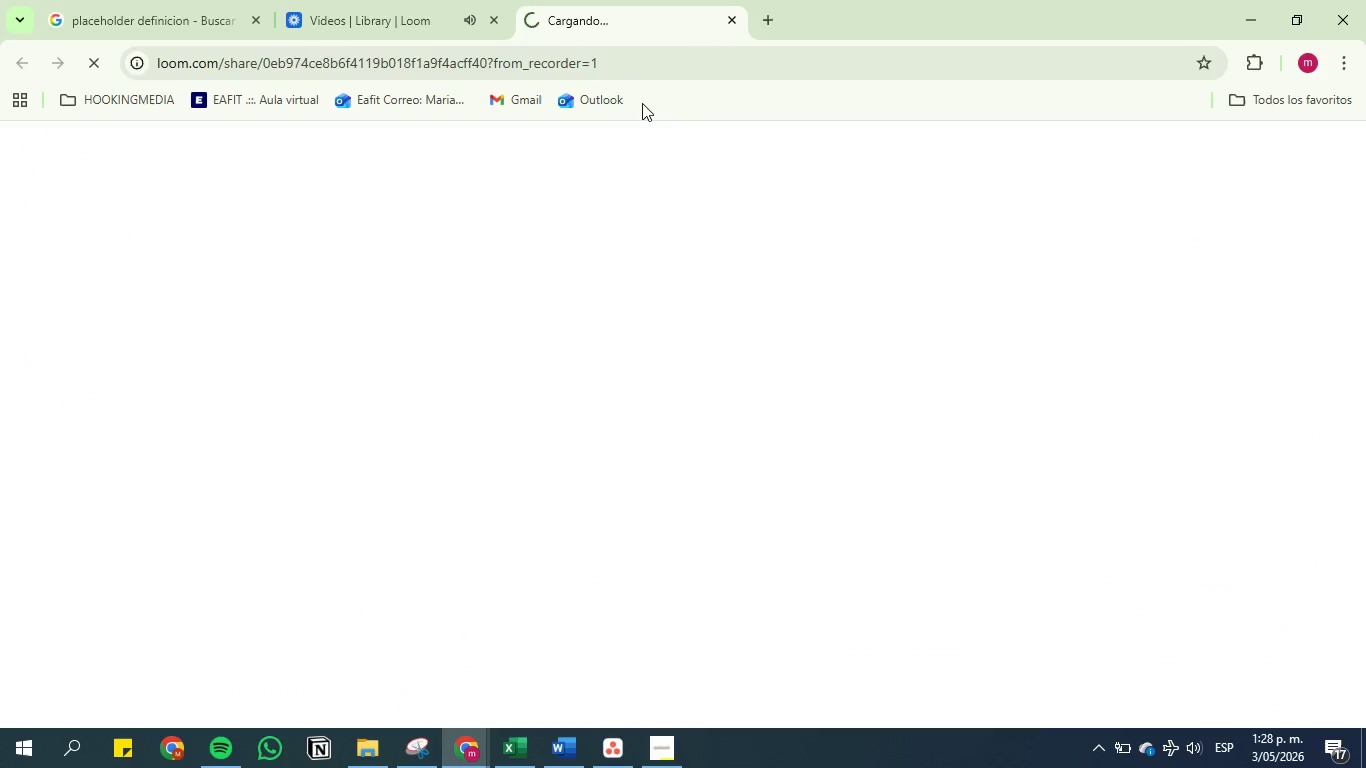 
mouse_move([622, 0])
 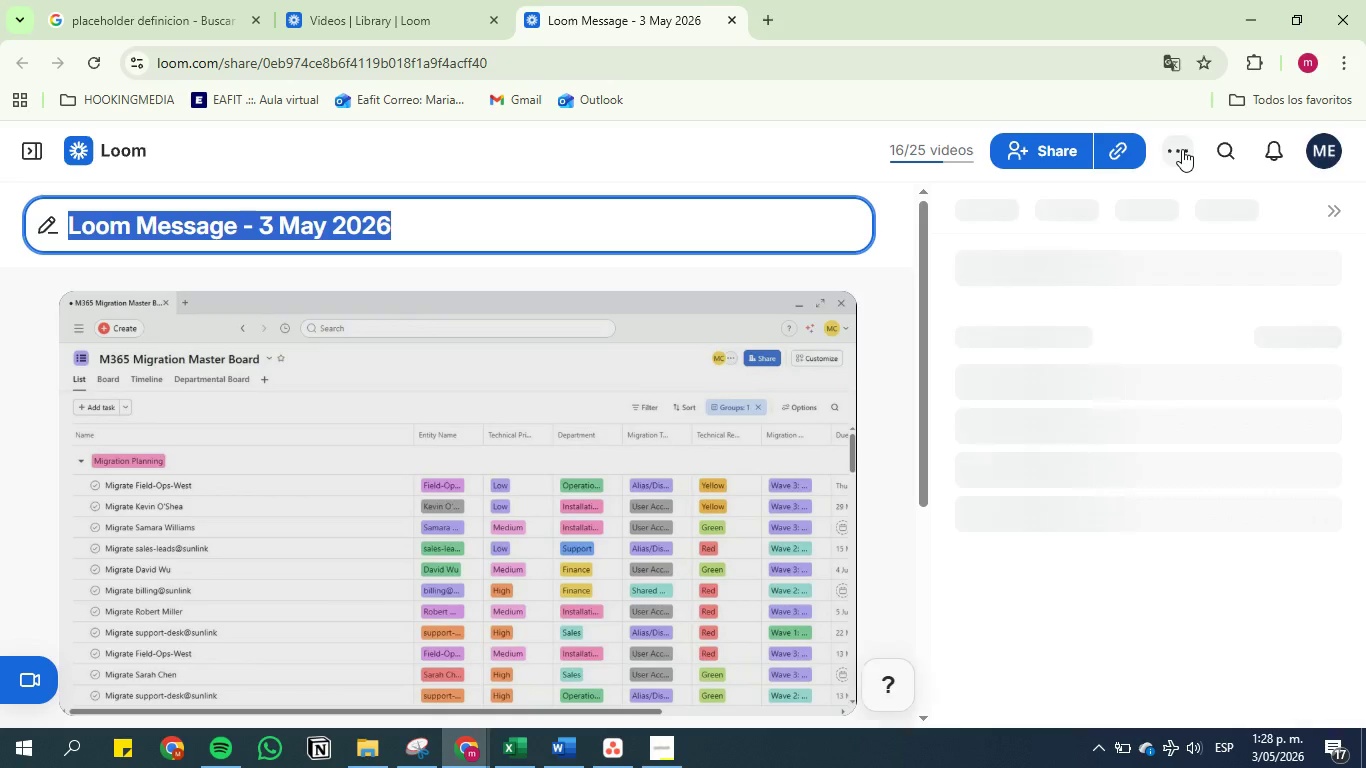 
left_click([1182, 149])
 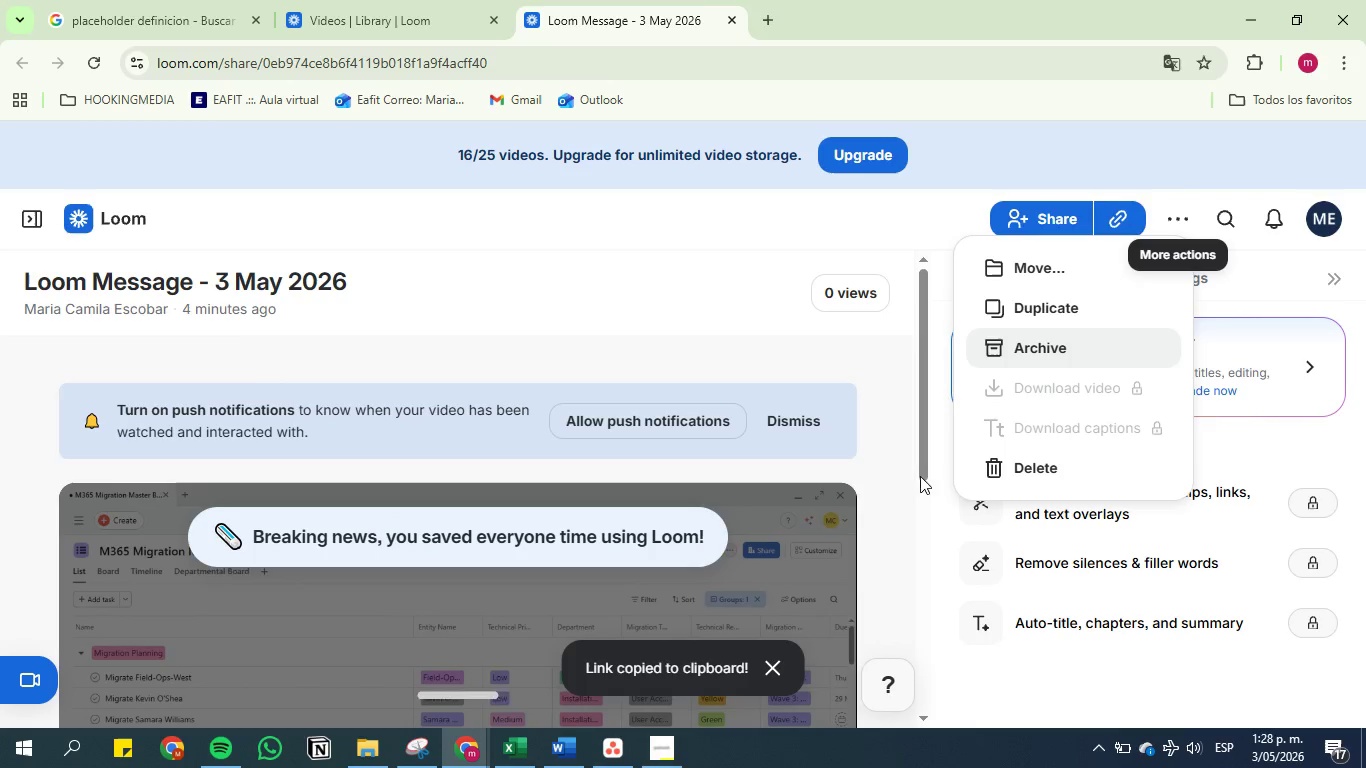 
left_click([1040, 469])
 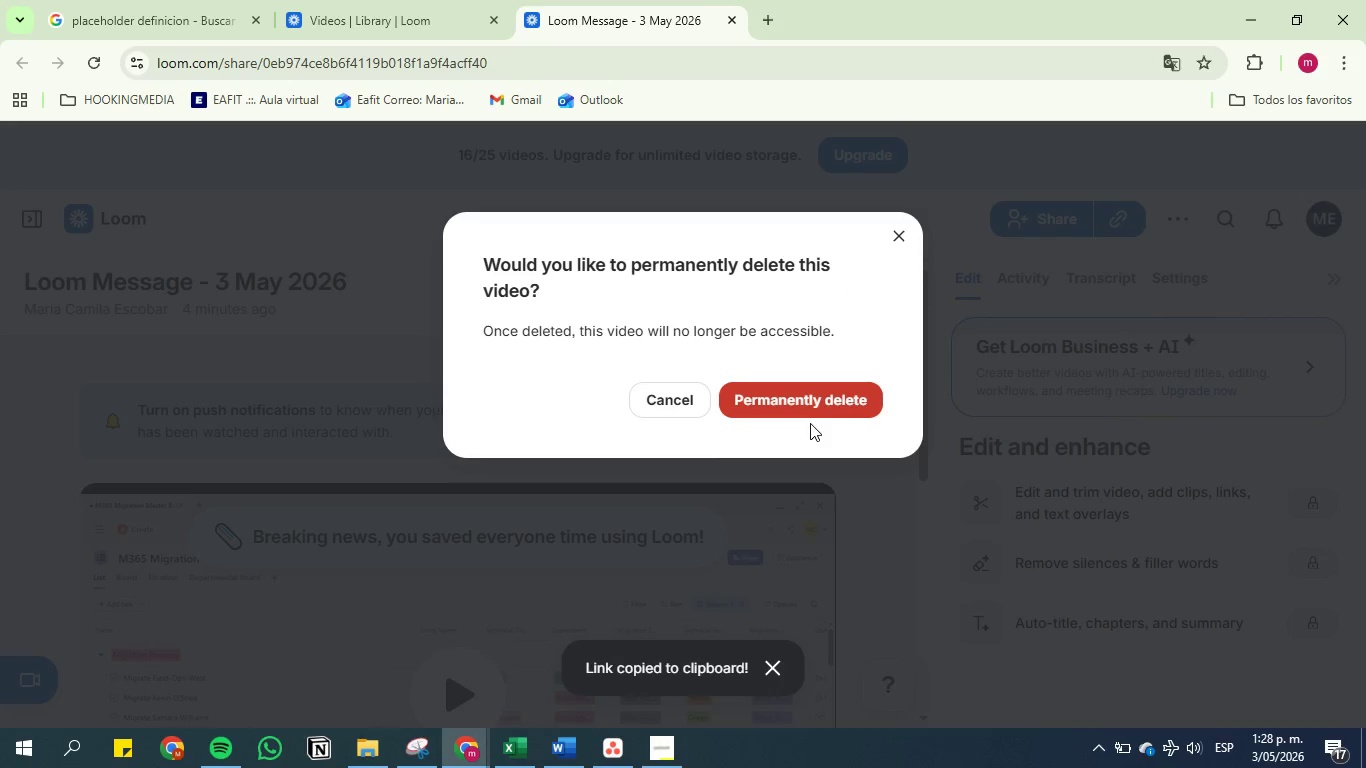 
left_click([809, 407])
 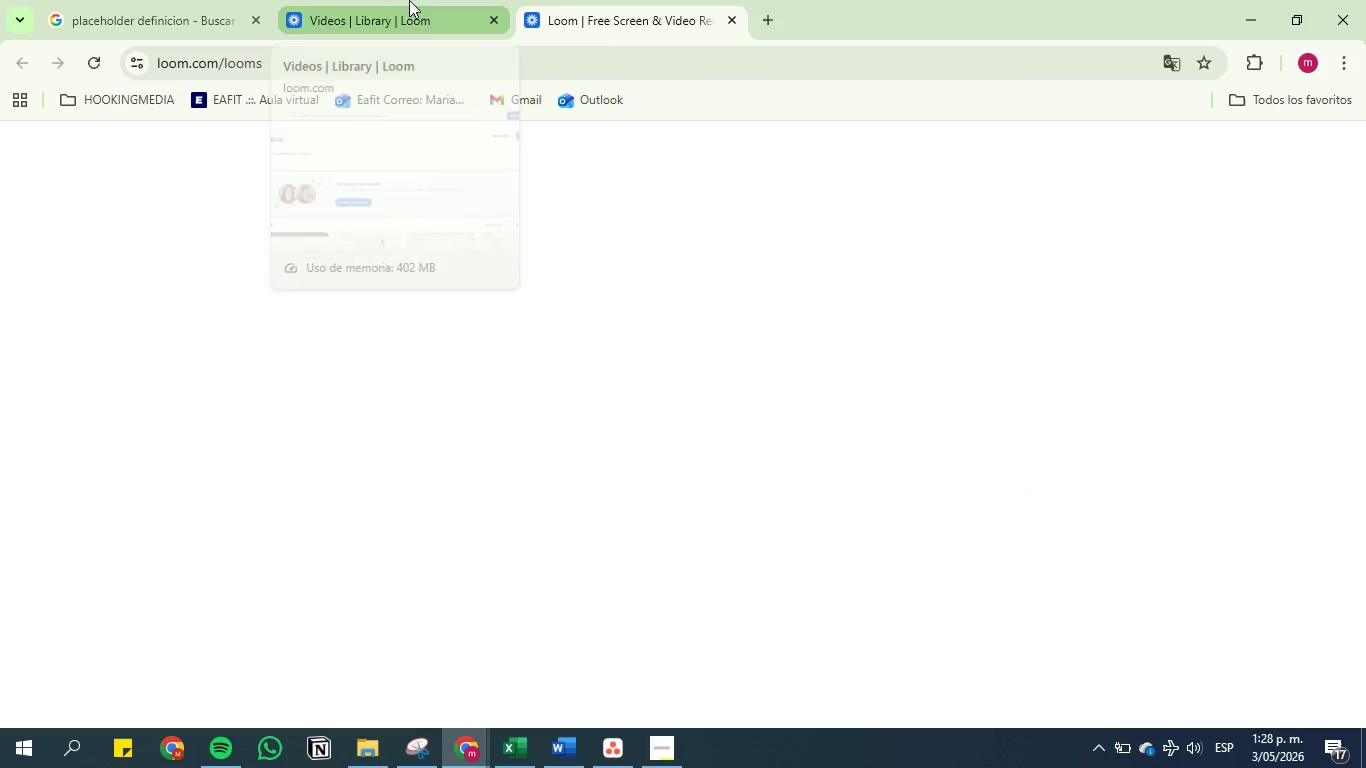 
wait(5.14)
 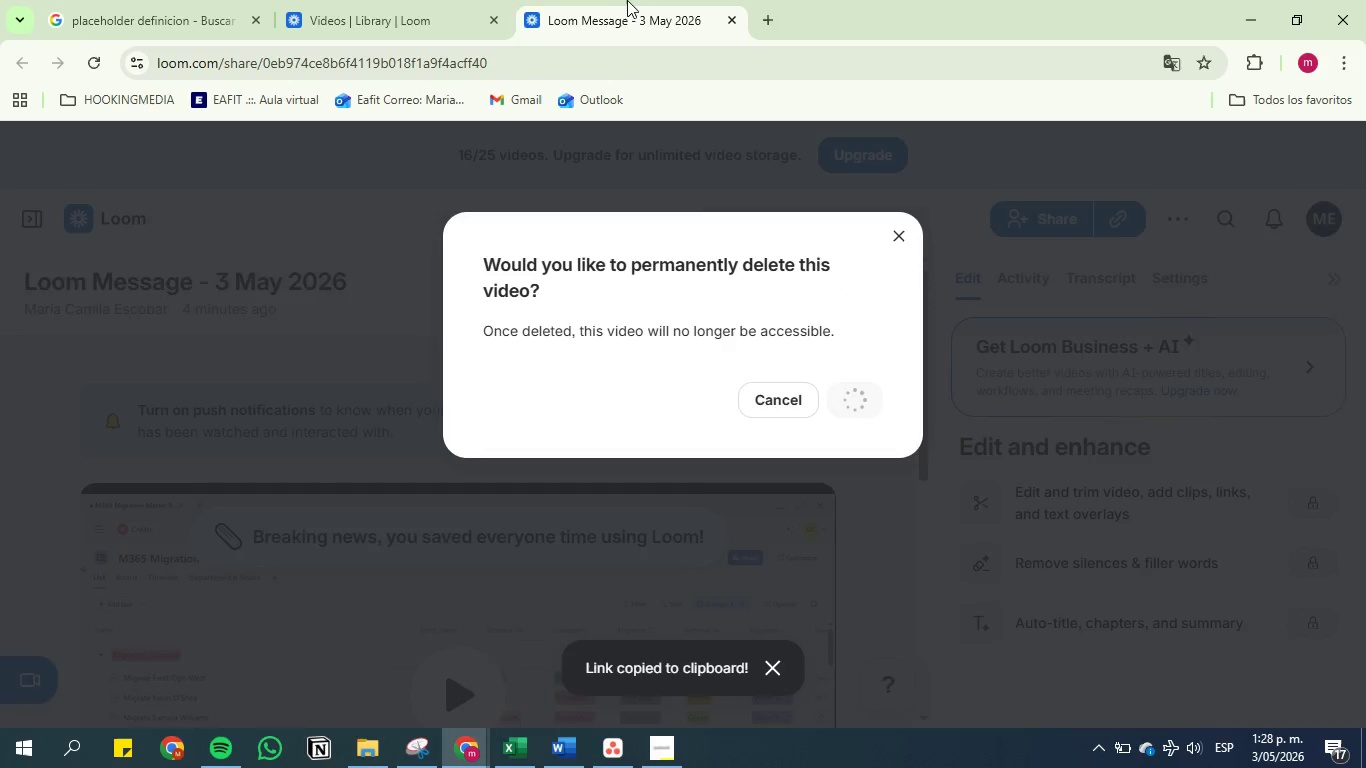 
left_click([659, 13])
 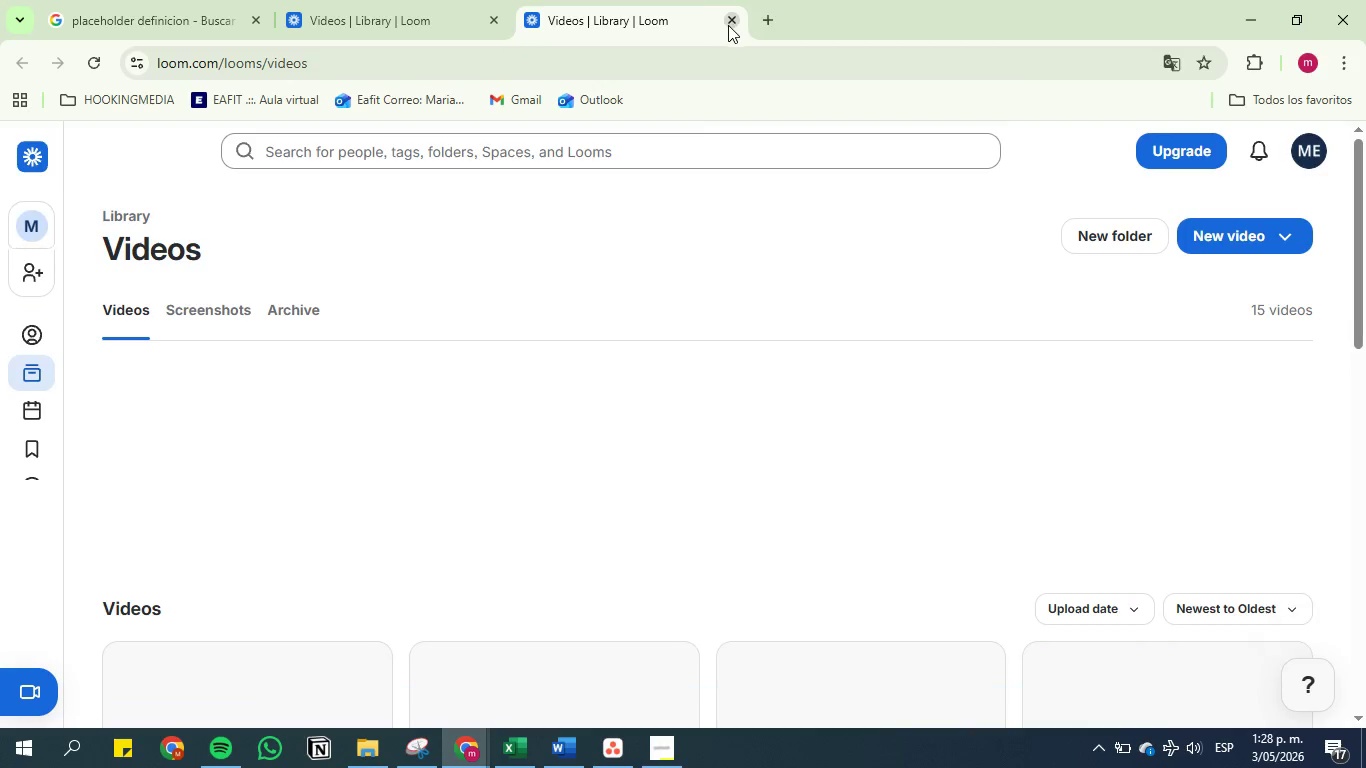 
left_click([728, 26])
 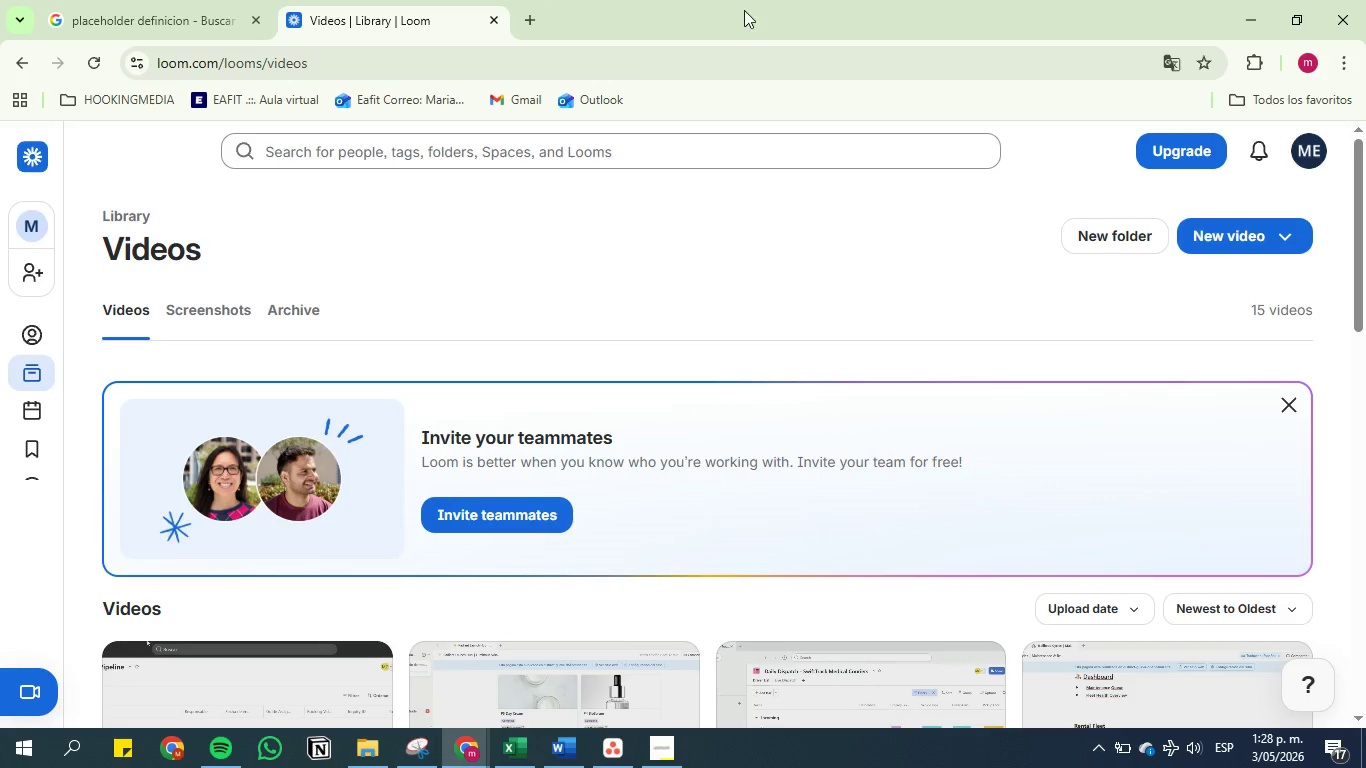 
left_click([735, 19])
 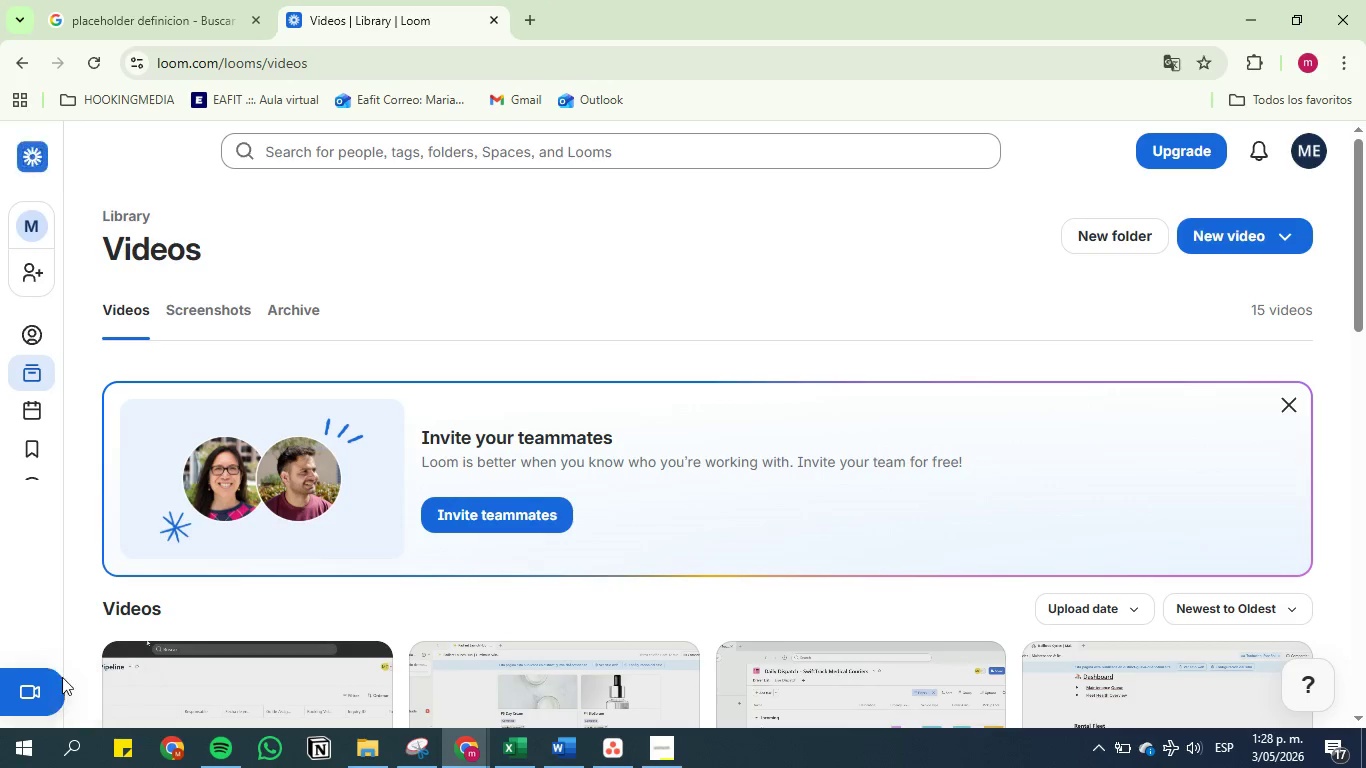 
left_click([35, 690])
 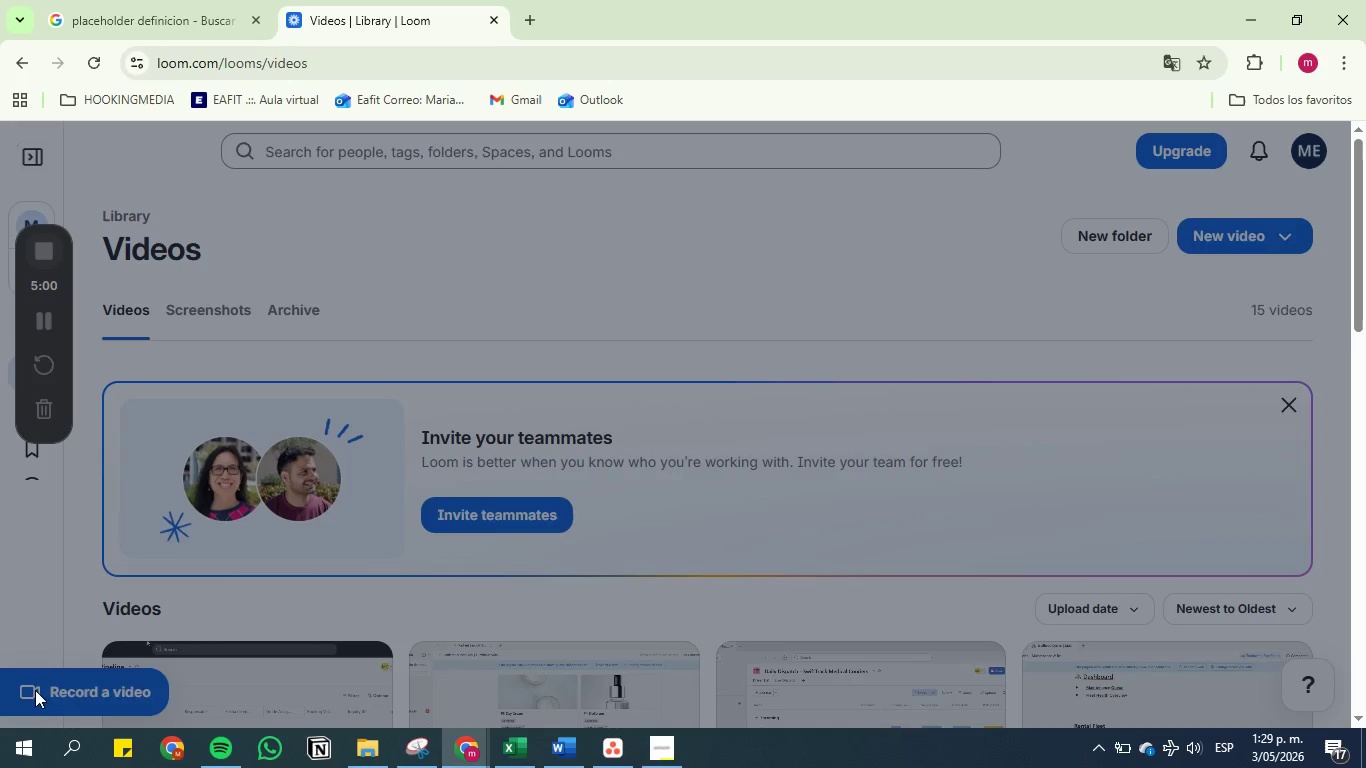 
wait(11.08)
 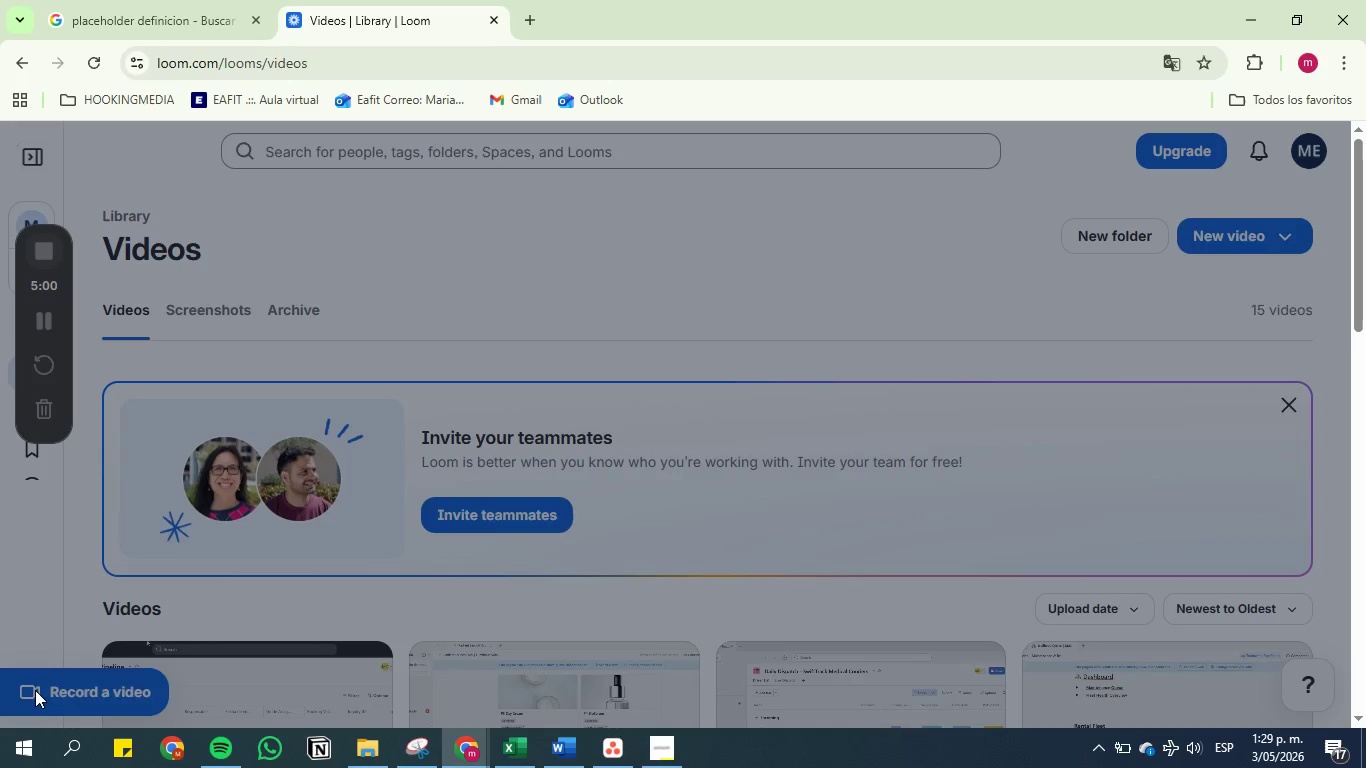 
left_click([1256, 339])
 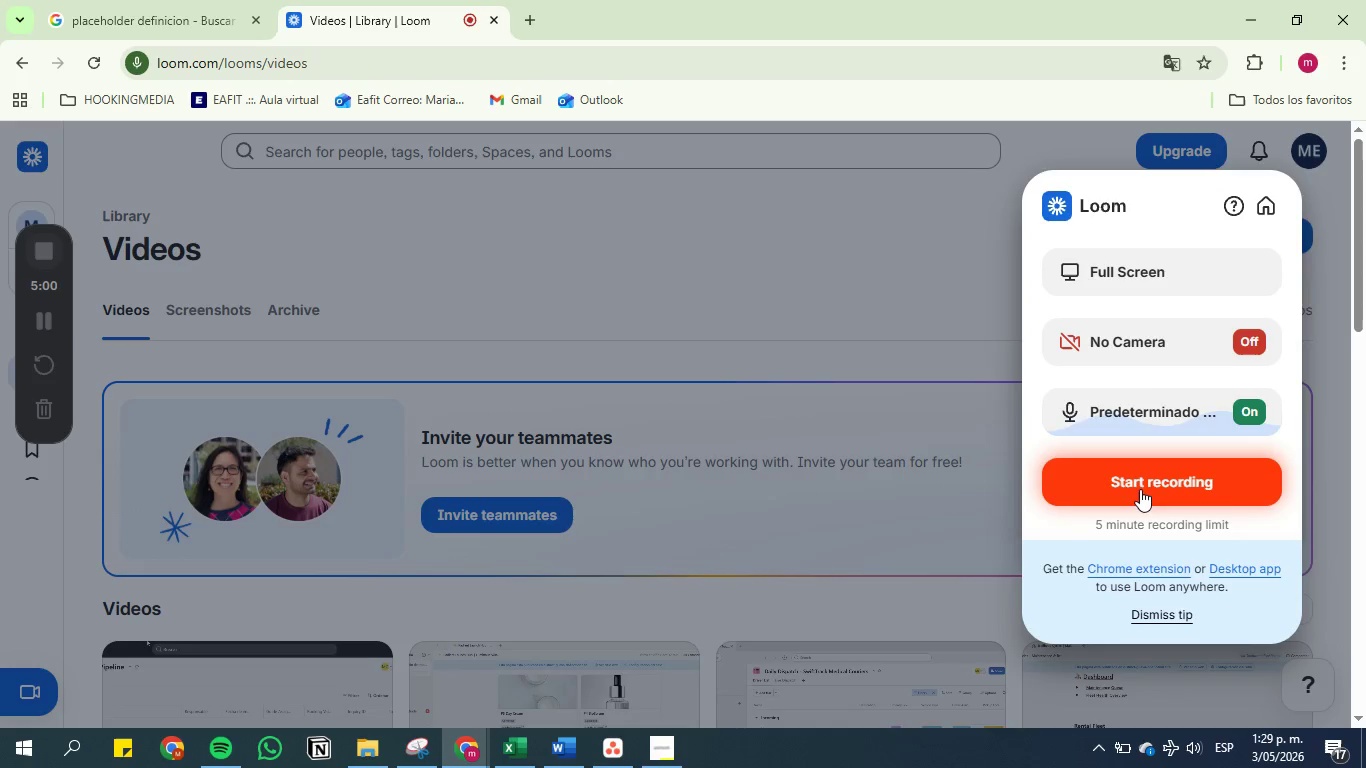 
left_click([1123, 253])
 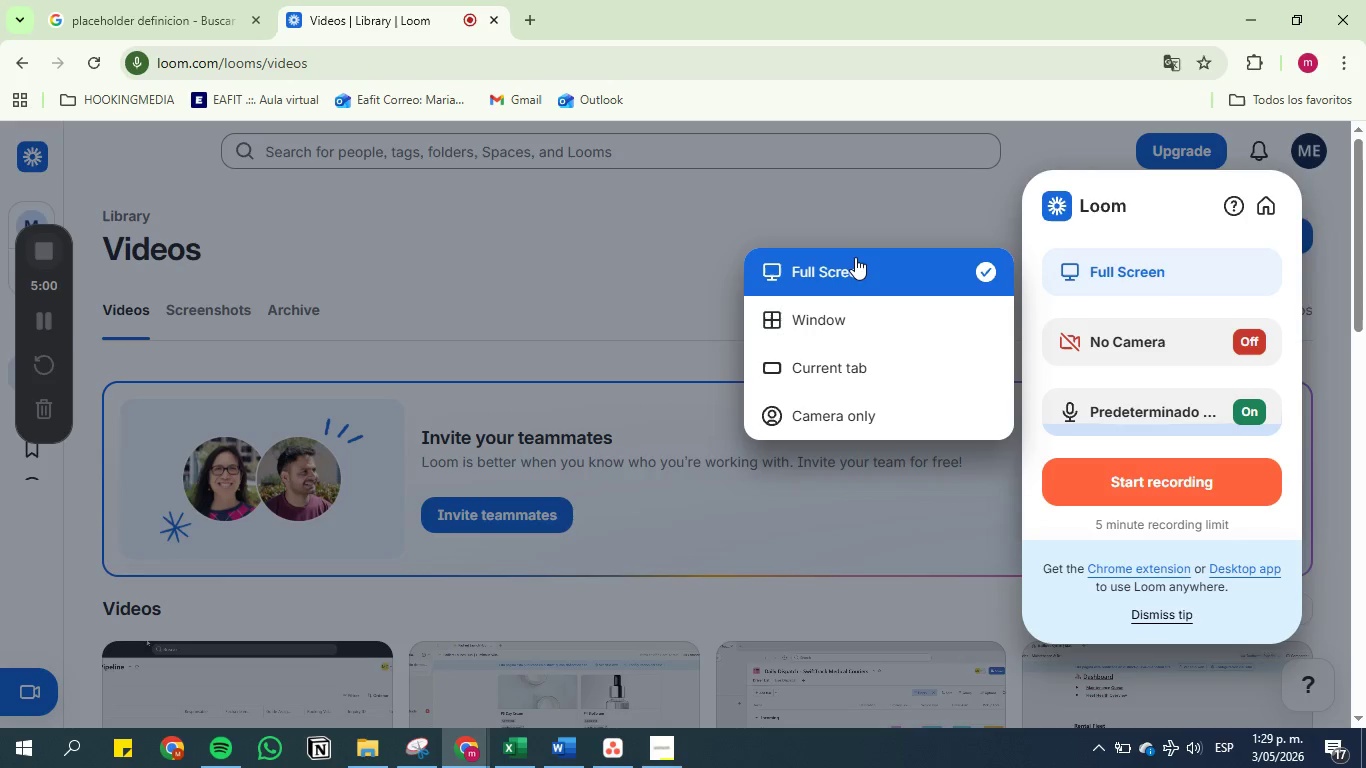 
left_click([865, 323])
 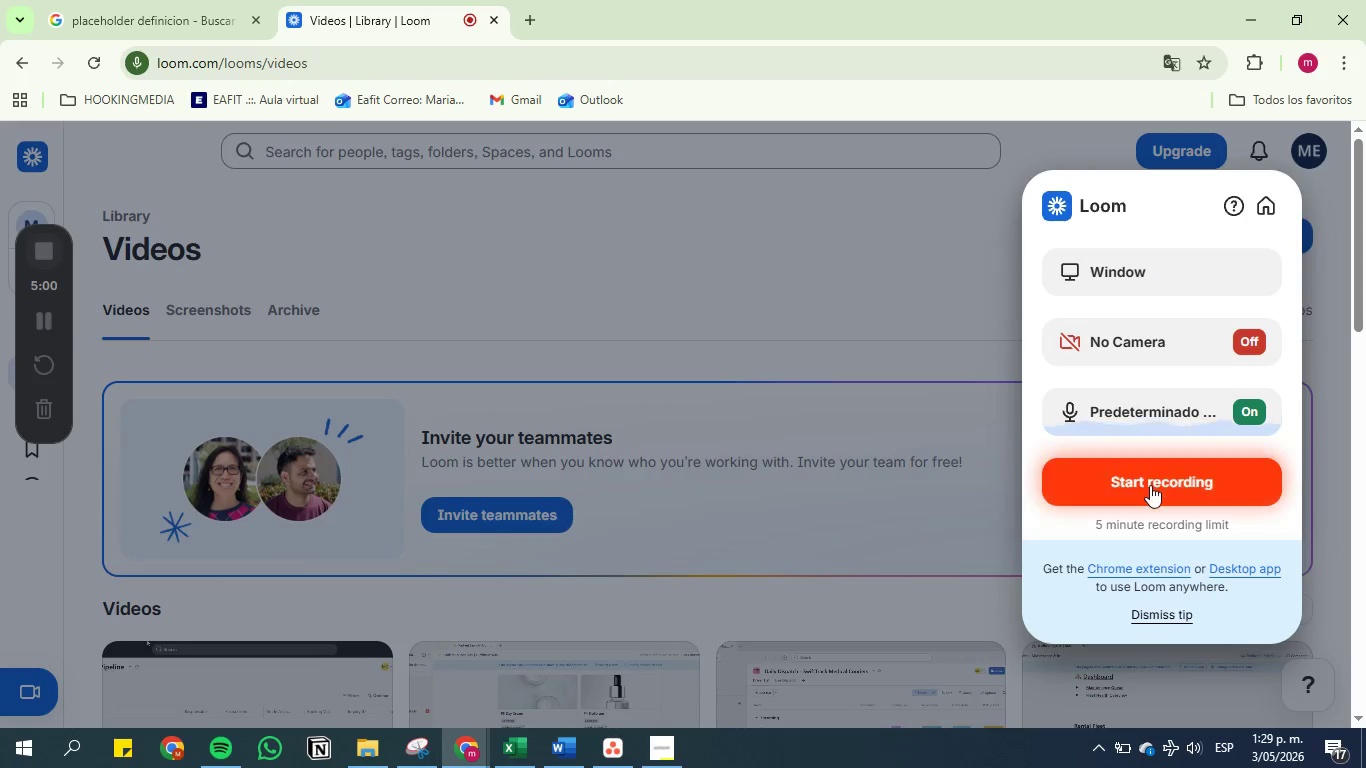 
left_click([1150, 485])
 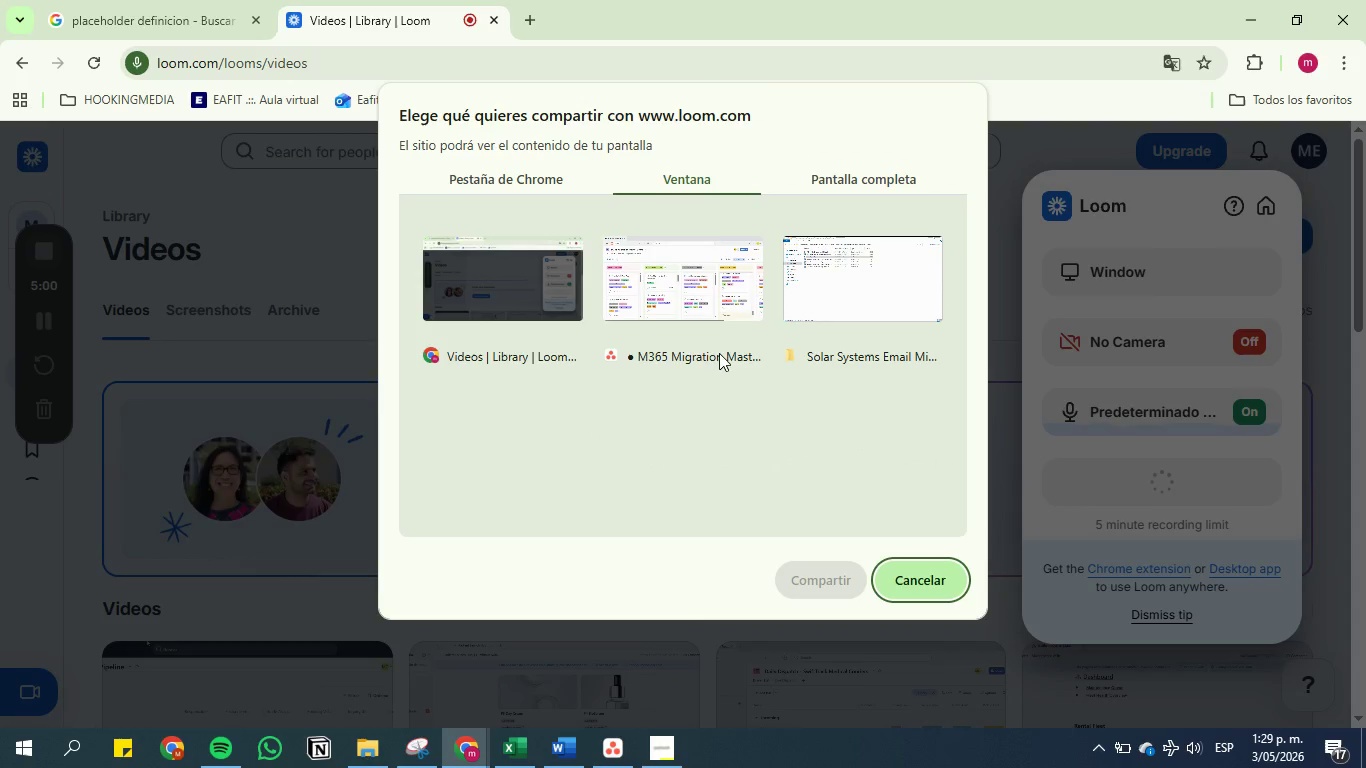 
left_click([689, 280])
 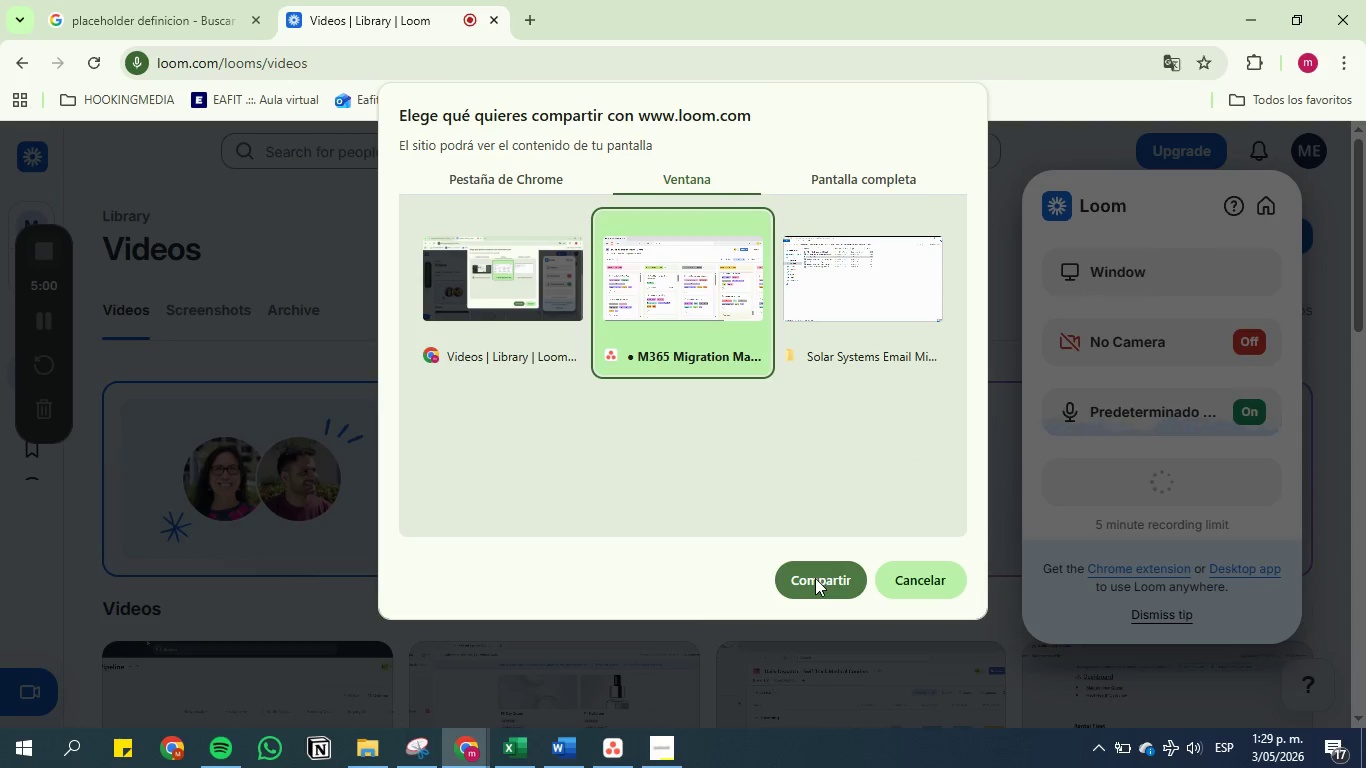 
left_click([815, 578])
 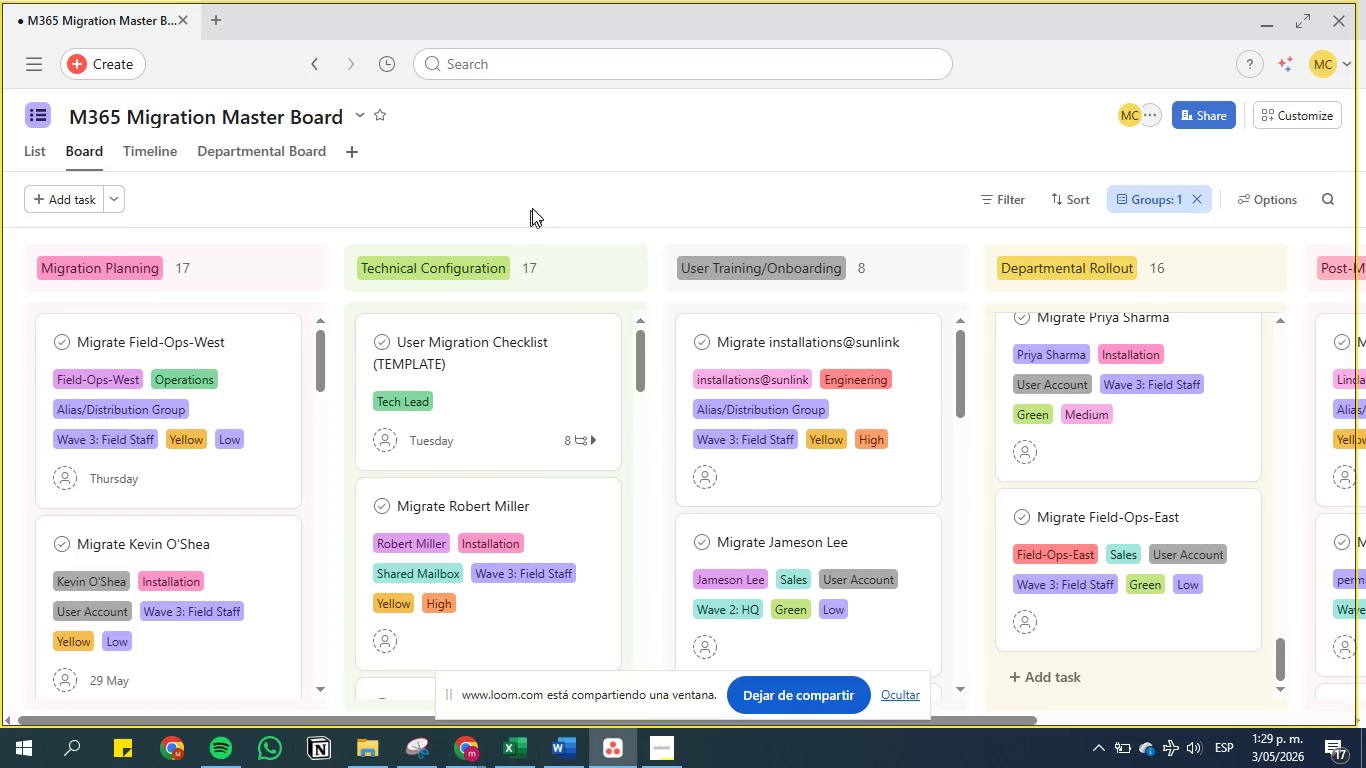 
left_click([466, 758])
 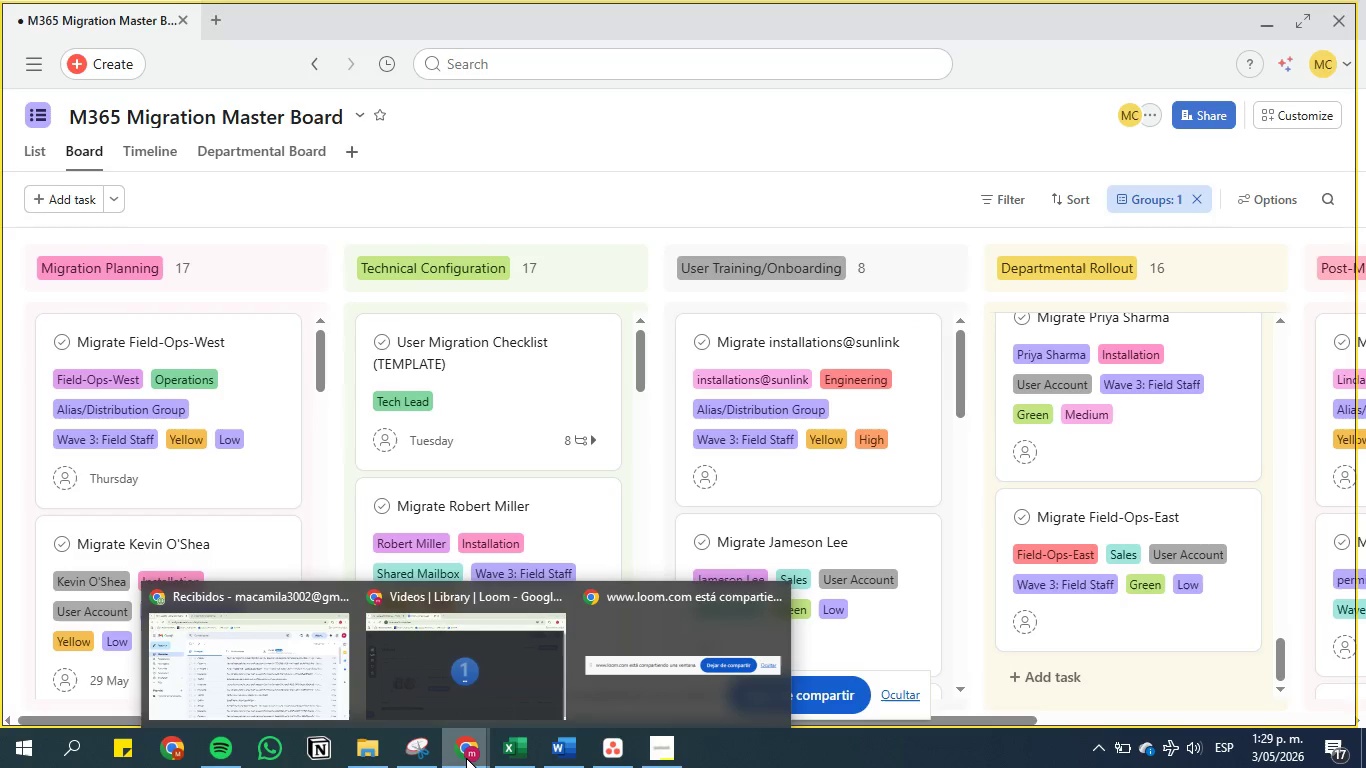 
left_click([466, 758])
 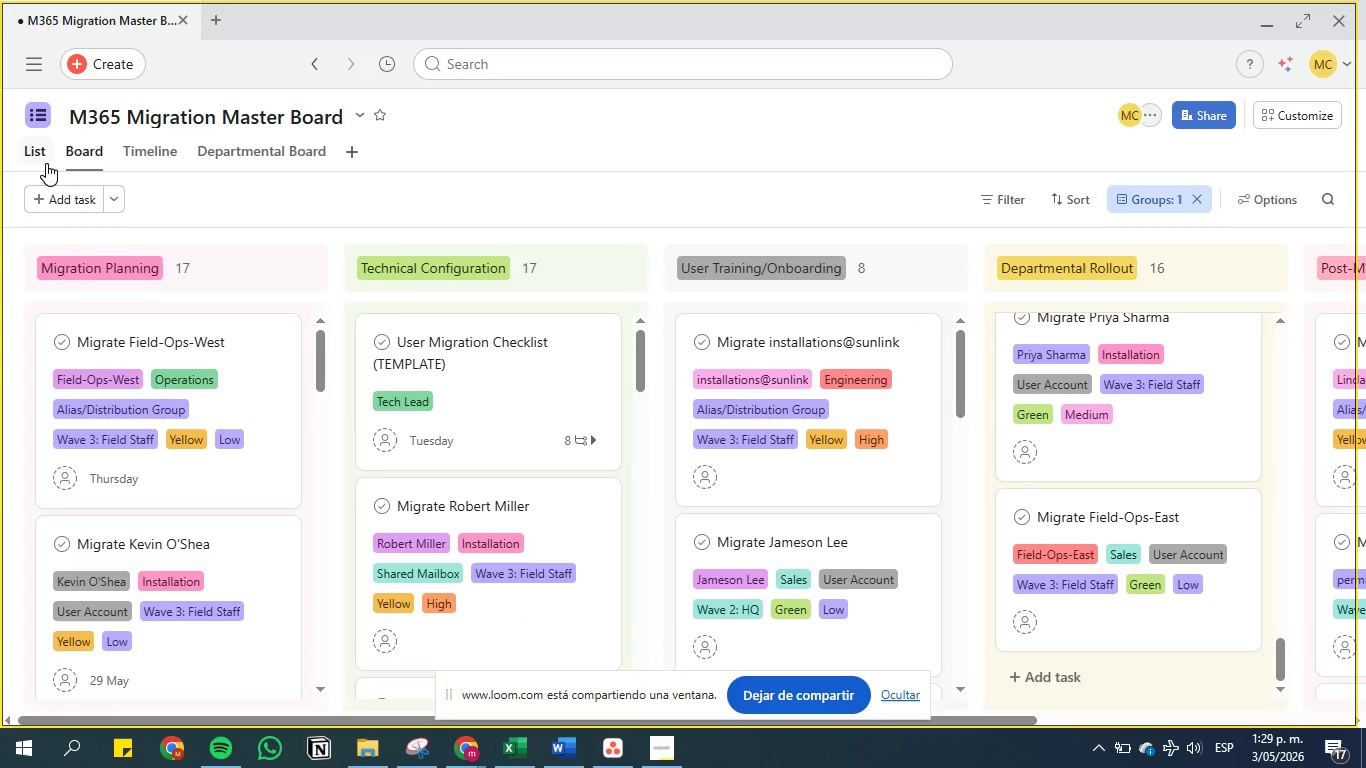 
left_click([39, 158])
 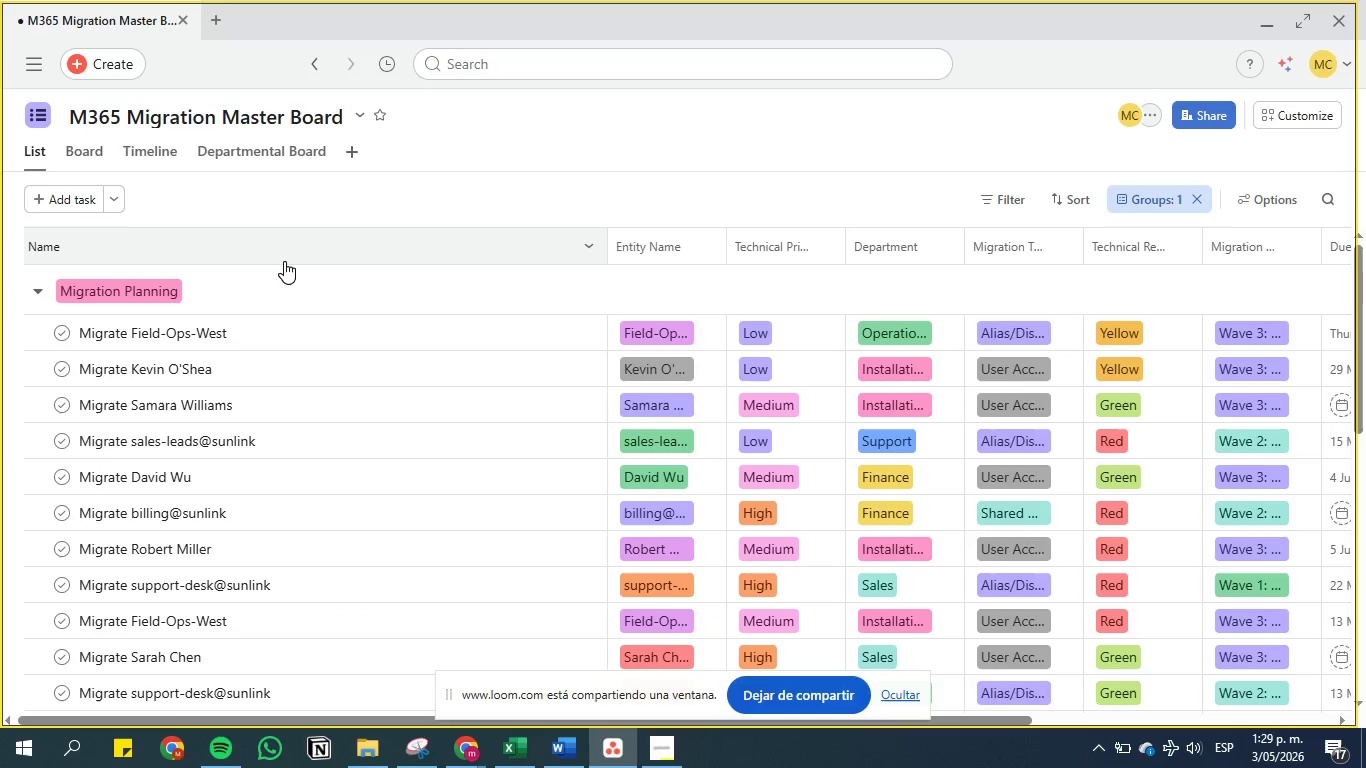 
scroll: coordinate [286, 261], scroll_direction: up, amount: 5.0
 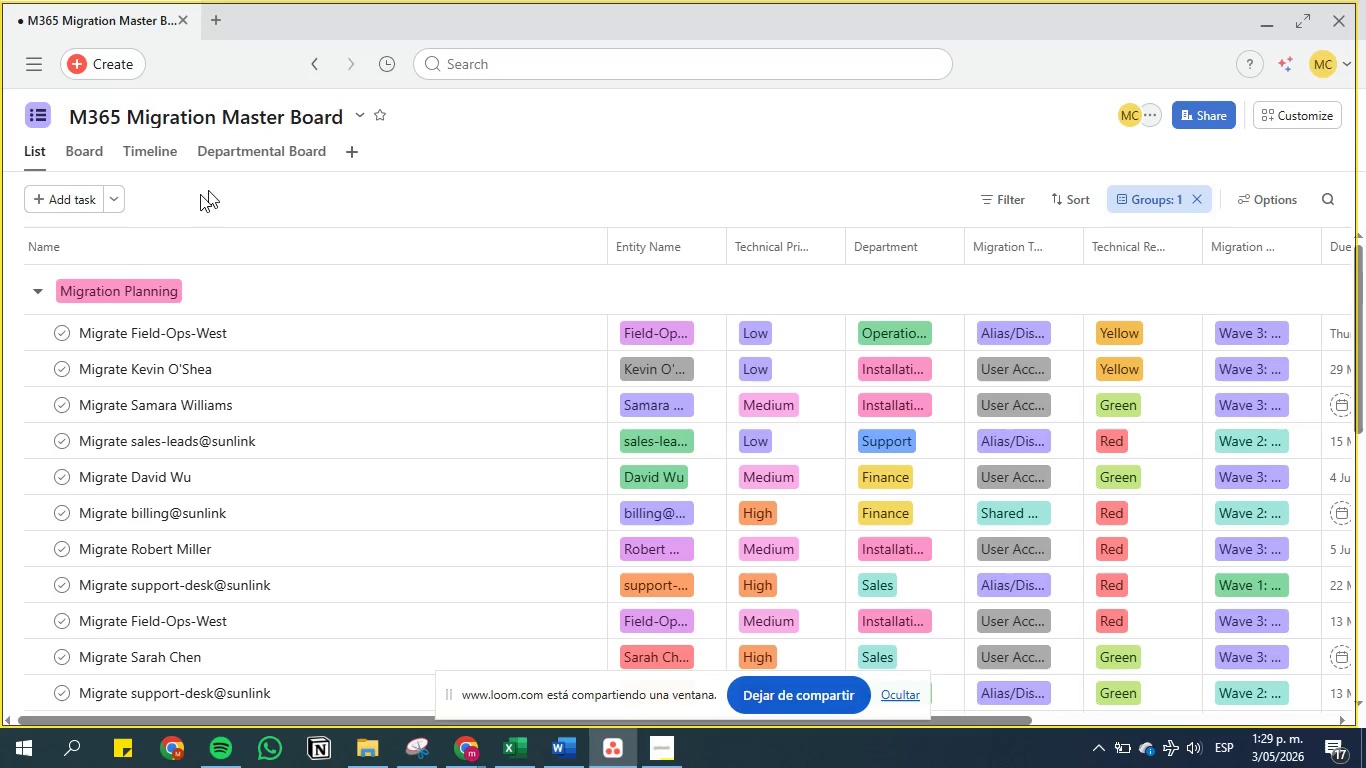 
scroll: coordinate [307, 385], scroll_direction: down, amount: 53.0
 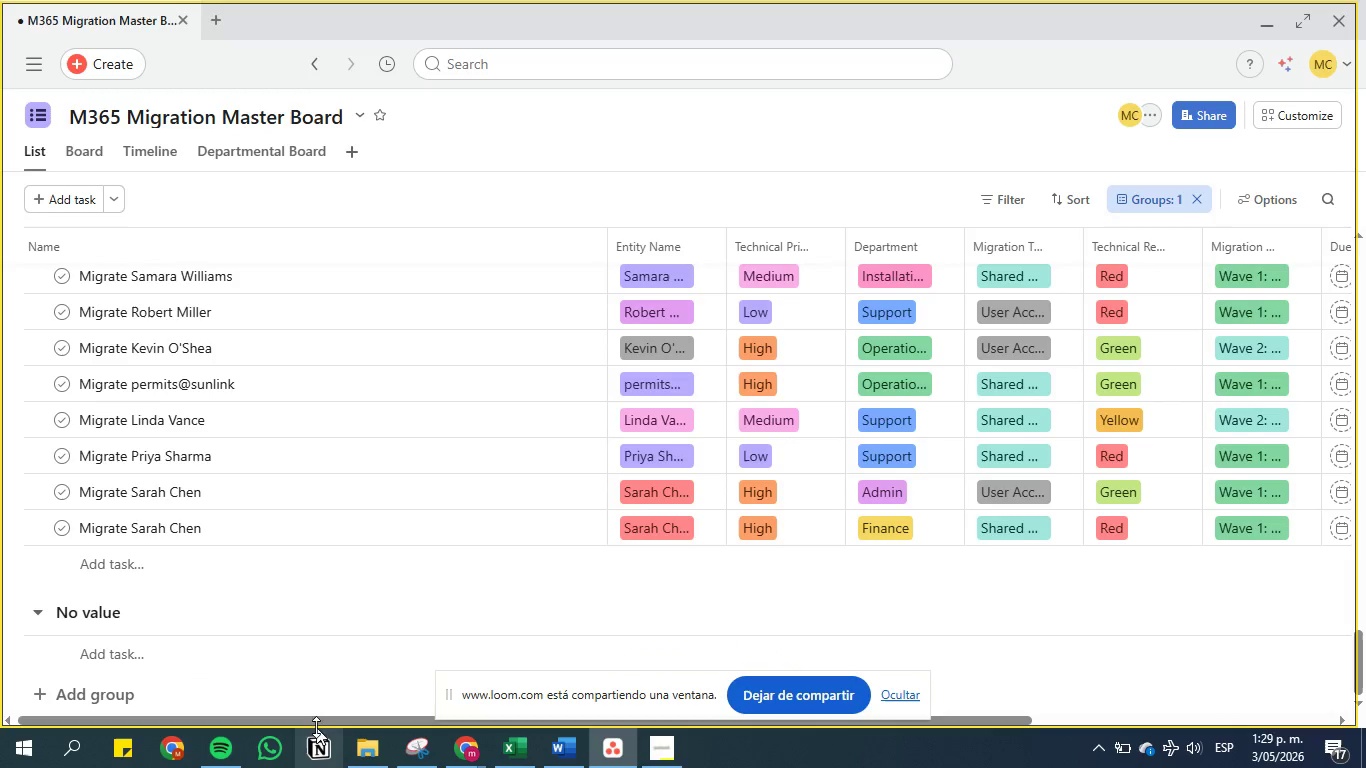 
left_click_drag(start_coordinate=[314, 719], to_coordinate=[102, 713])
 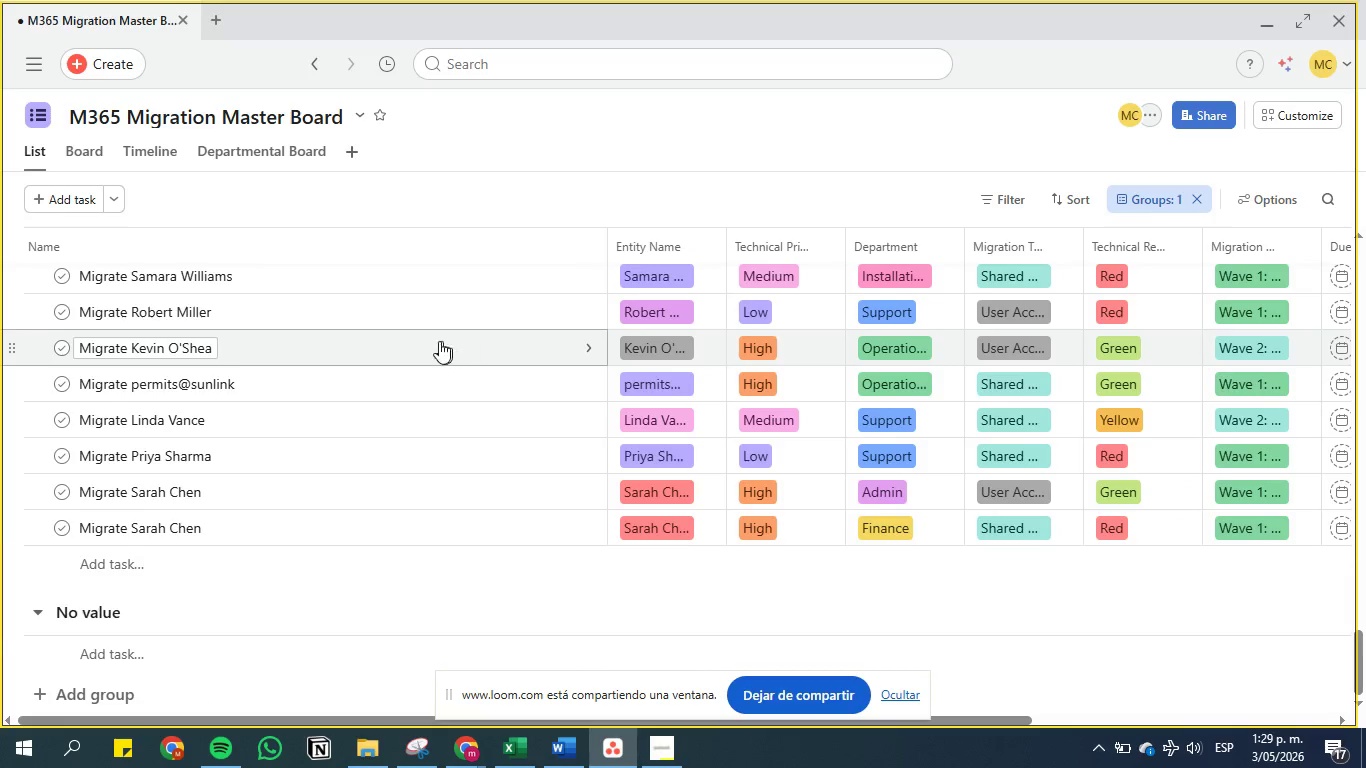 
left_click([75, 146])
 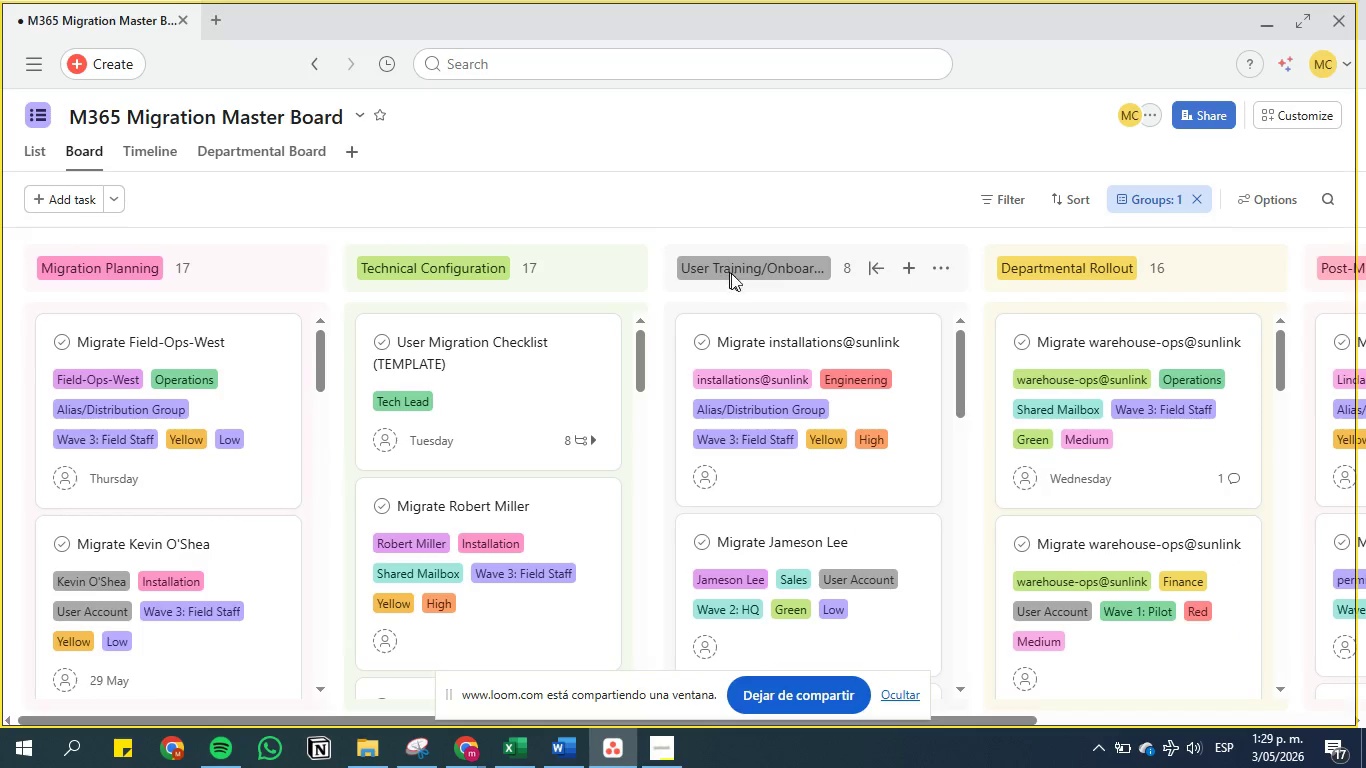 
scroll: coordinate [149, 194], scroll_direction: up, amount: 20.0
 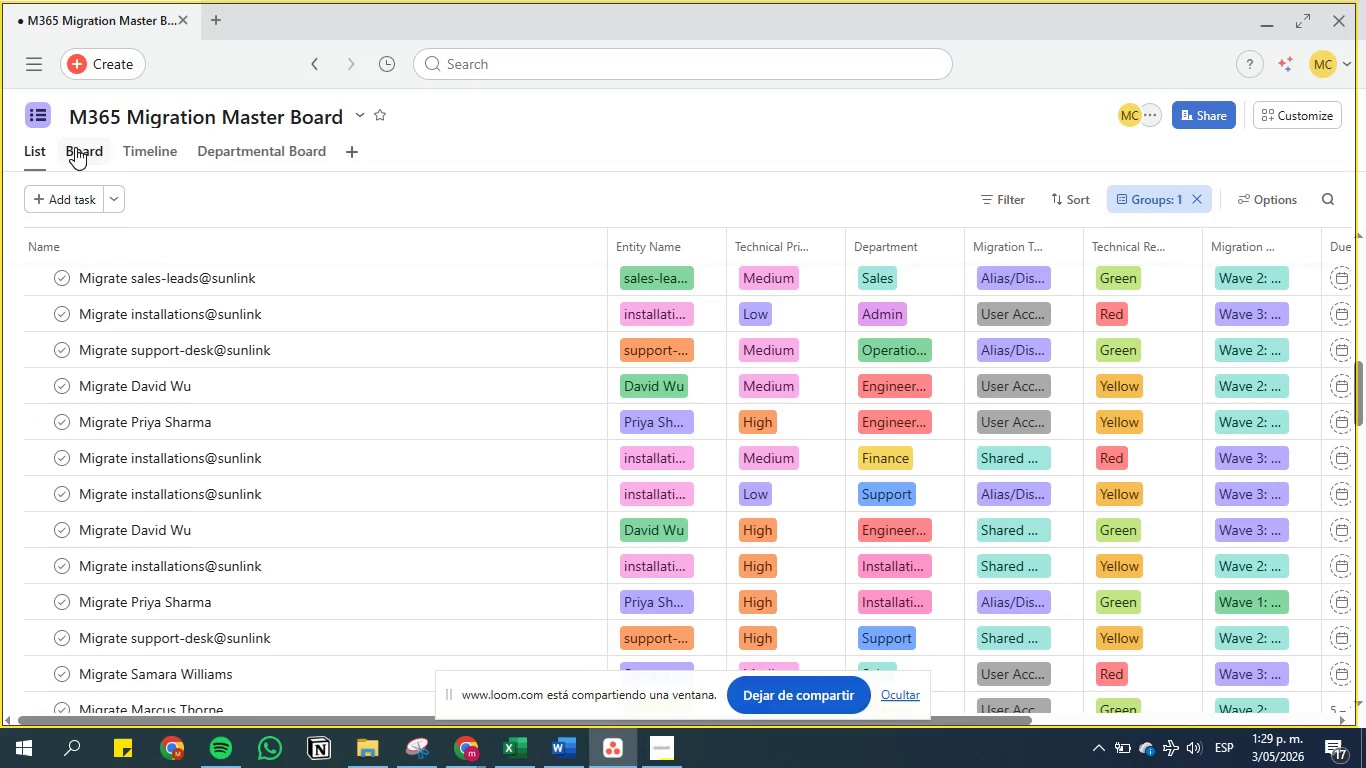 
wait(10.51)
 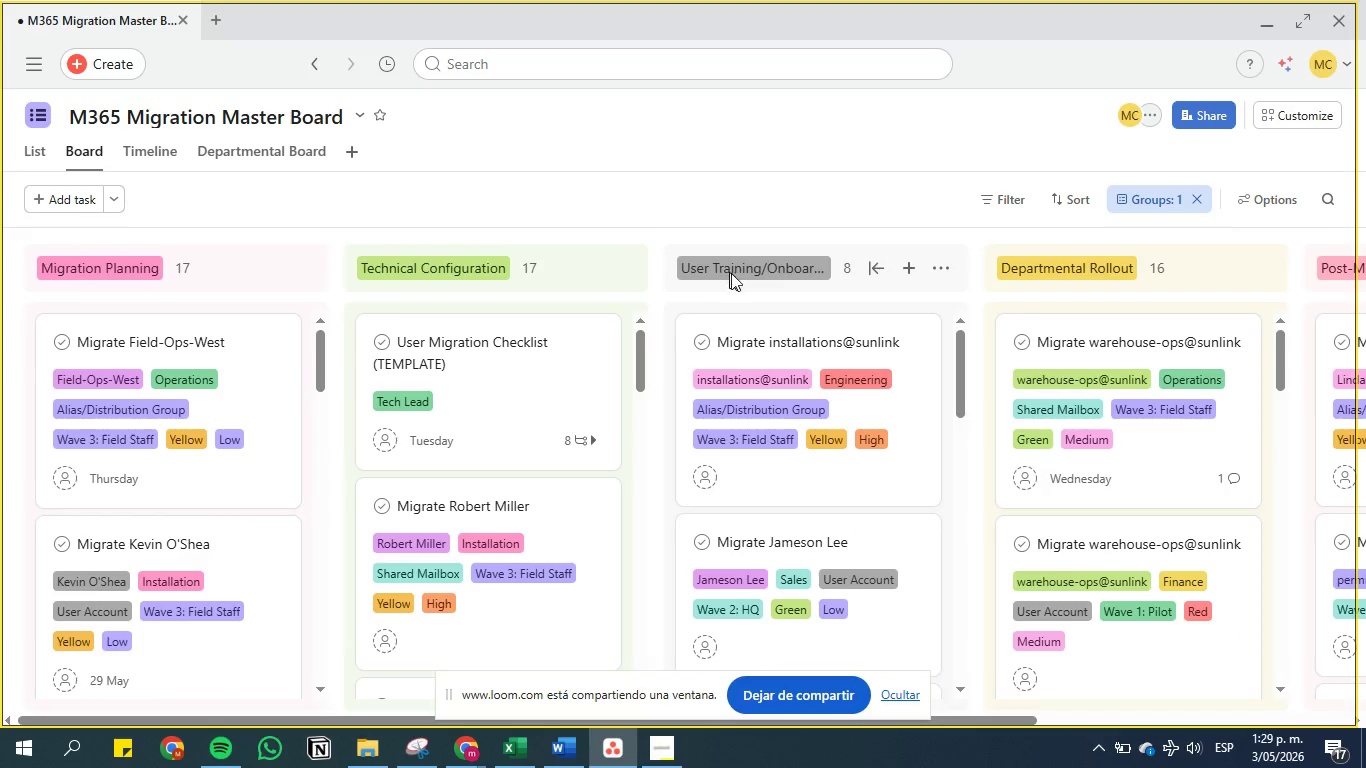 
left_click_drag(start_coordinate=[328, 722], to_coordinate=[650, 711])
 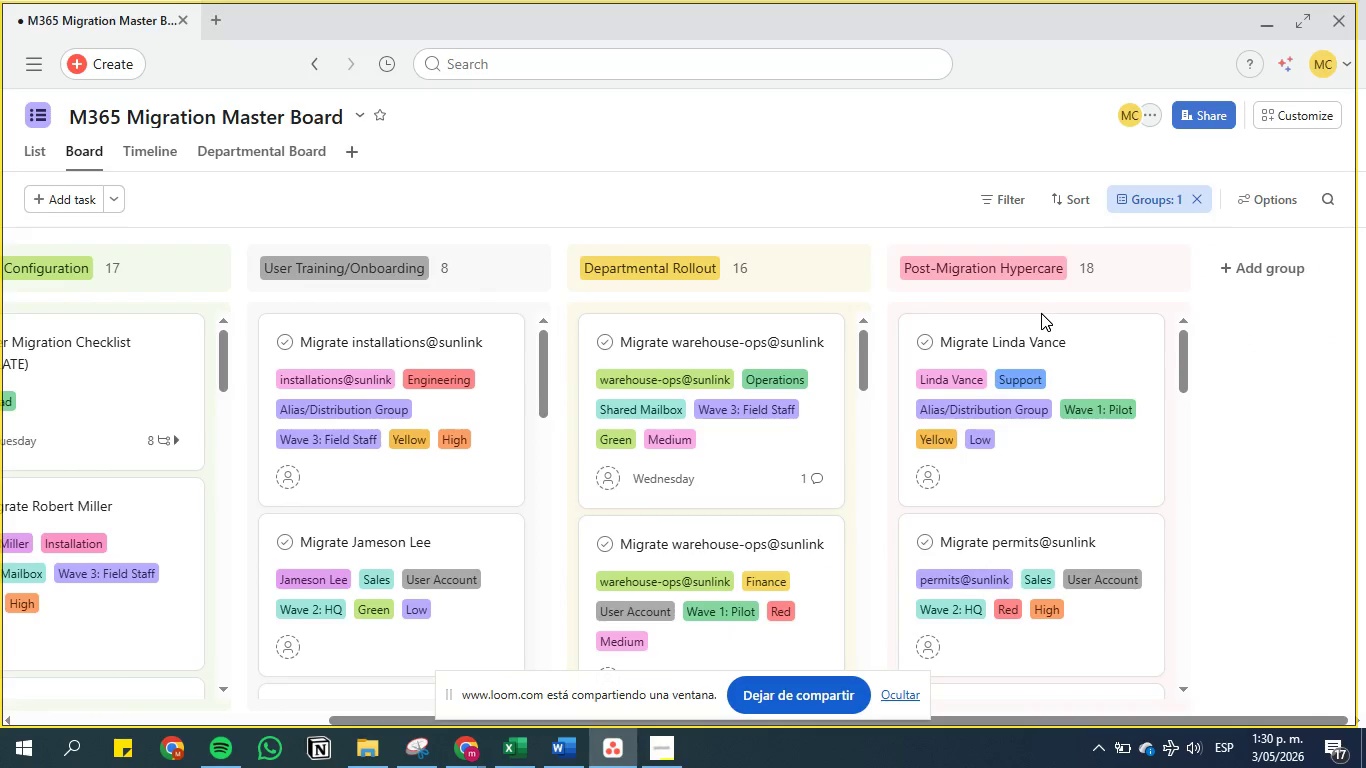 
scroll: coordinate [128, 422], scroll_direction: down, amount: 90.0
 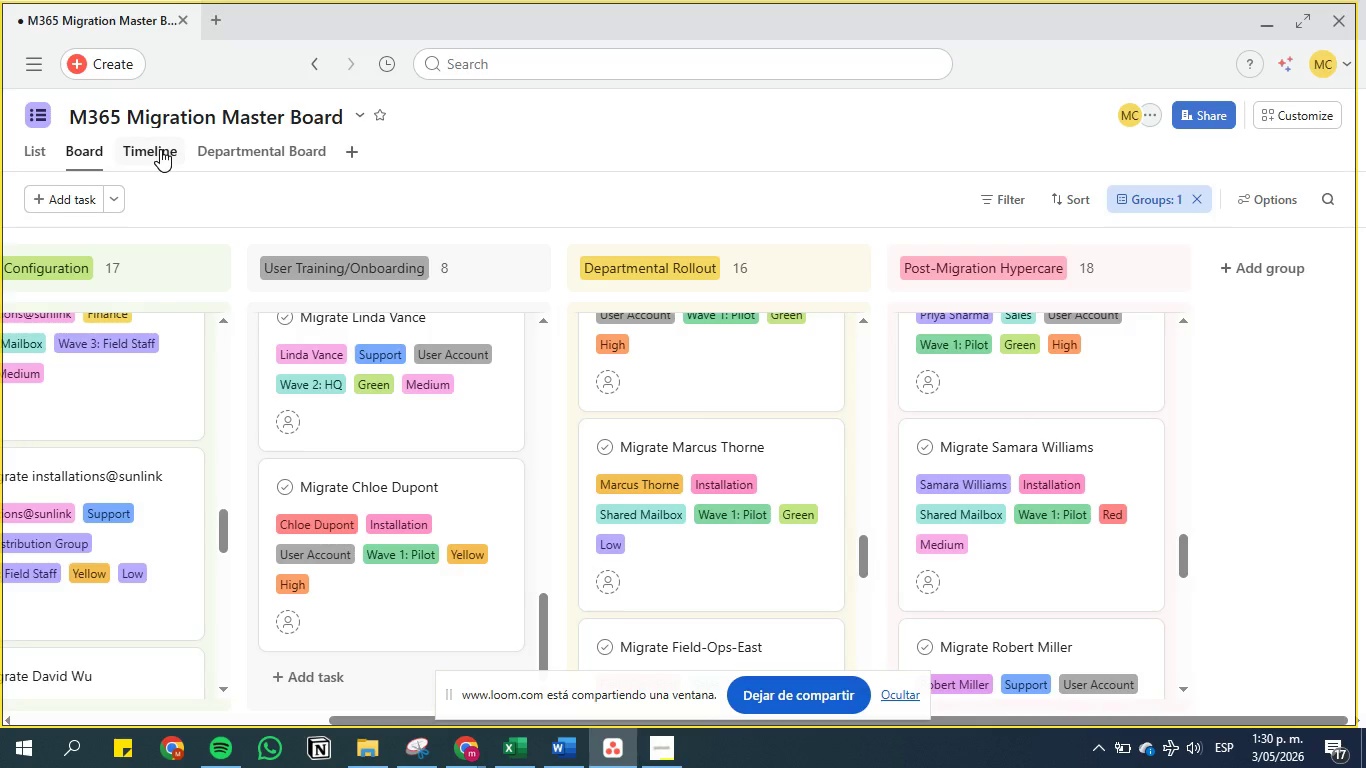 
left_click([160, 149])
 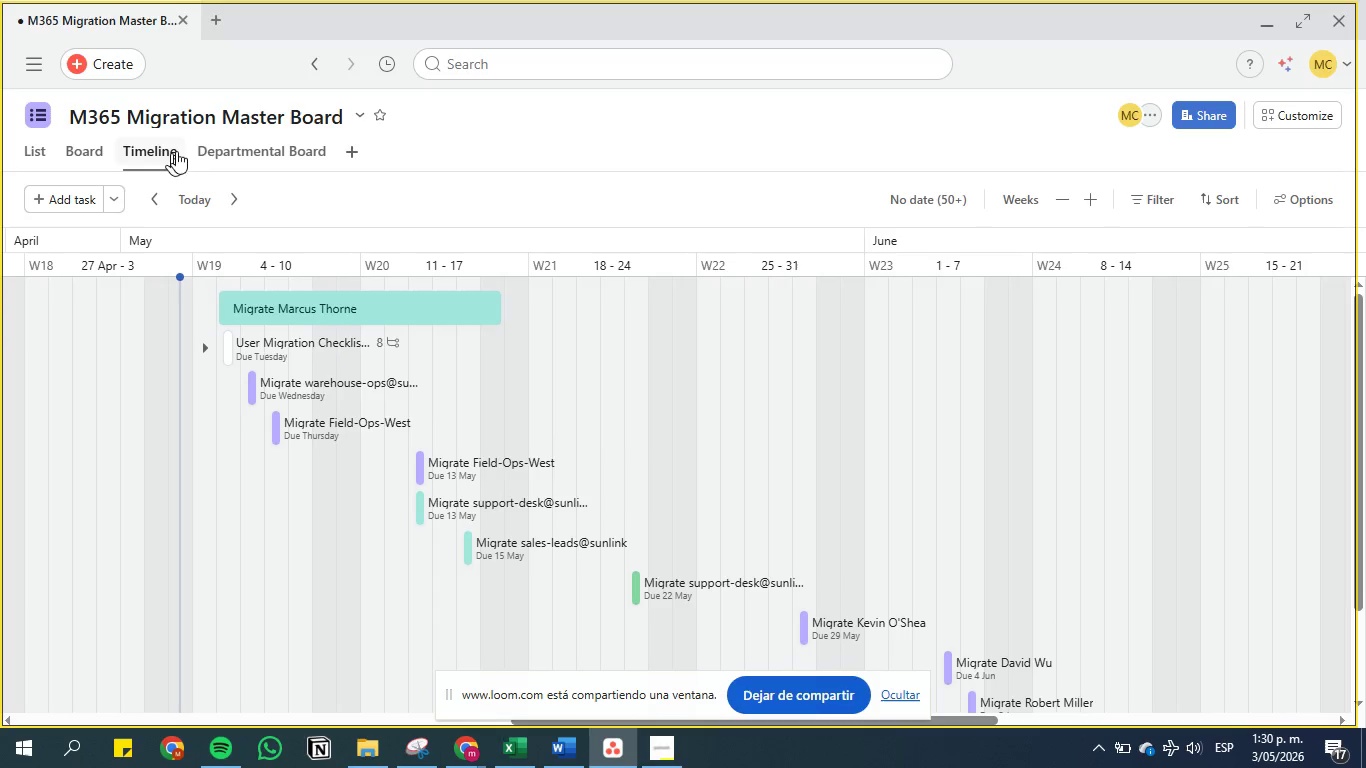 
scroll: coordinate [257, 309], scroll_direction: down, amount: 1.0
 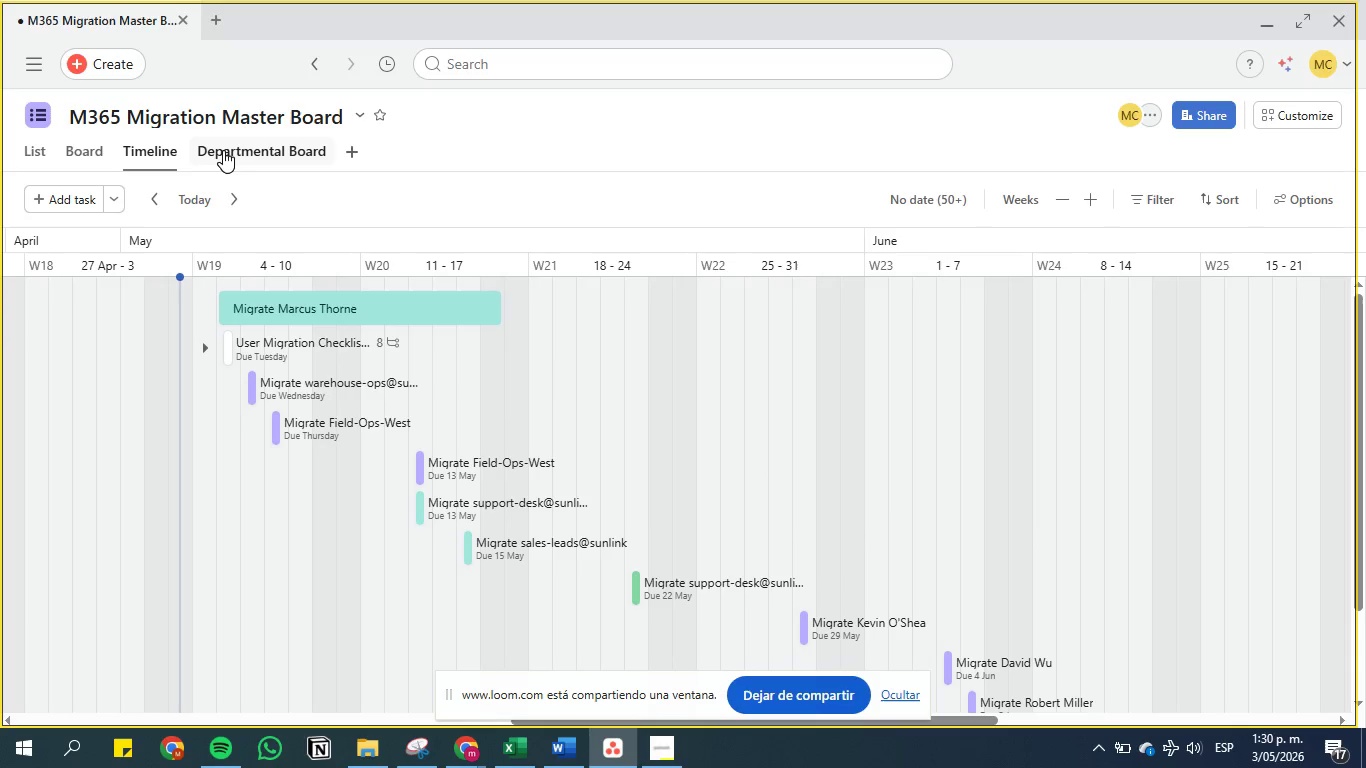 
left_click([223, 150])
 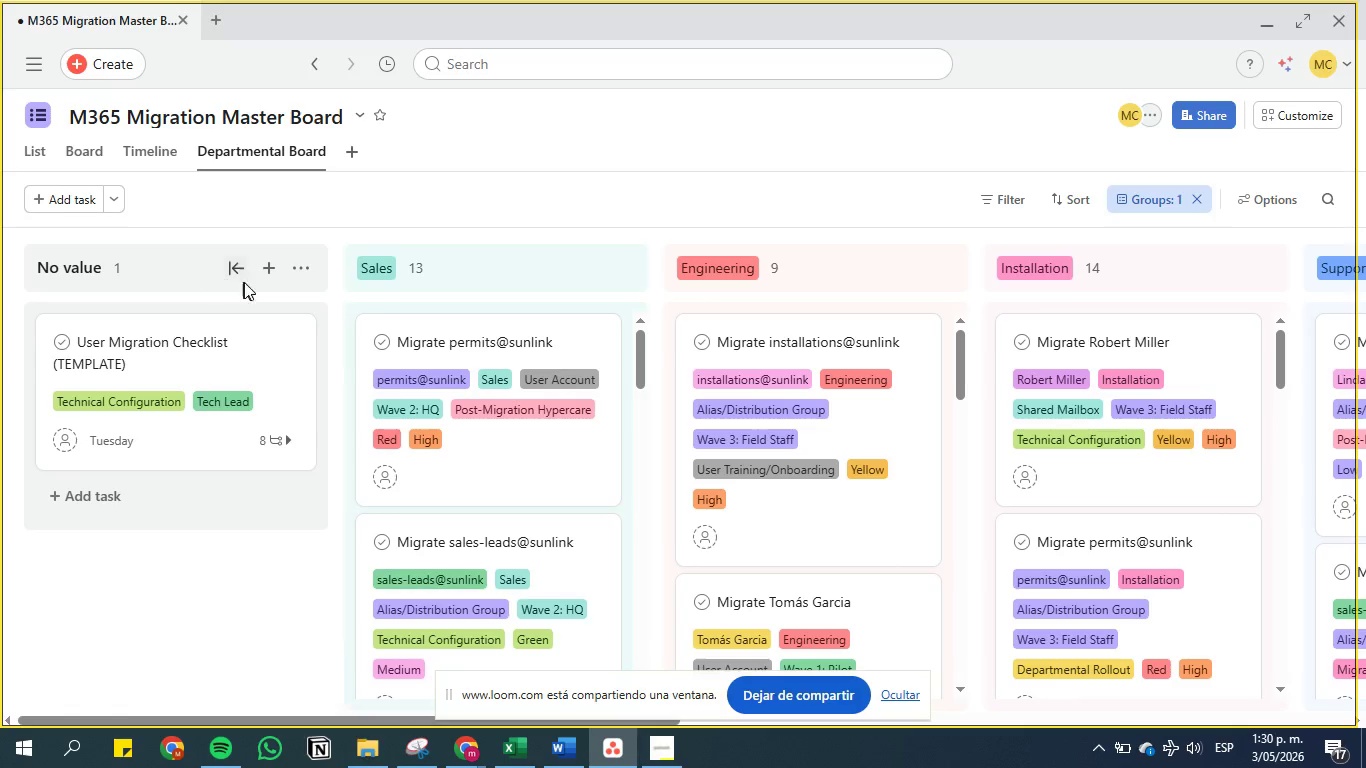 
wait(8.72)
 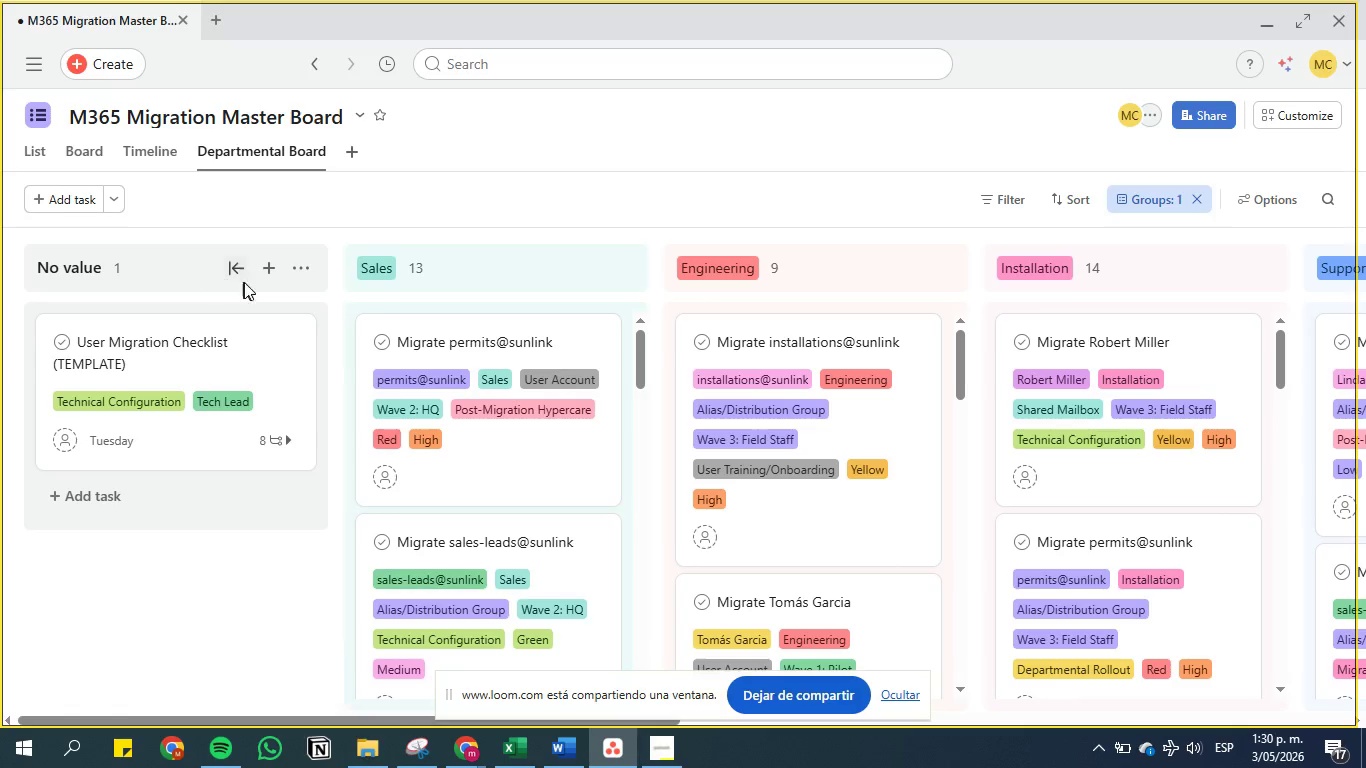 
left_click_drag(start_coordinate=[384, 720], to_coordinate=[1034, 756])
 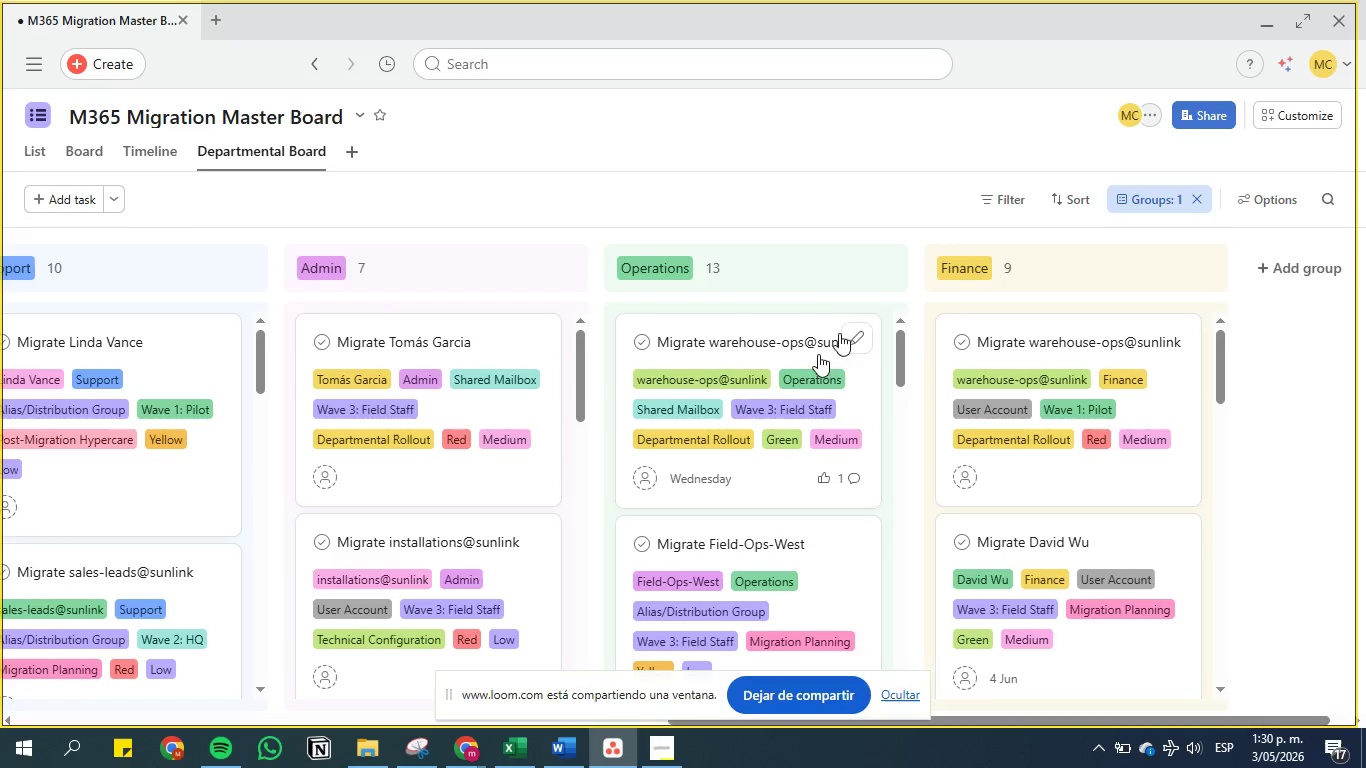 
scroll: coordinate [303, 516], scroll_direction: down, amount: 84.0
 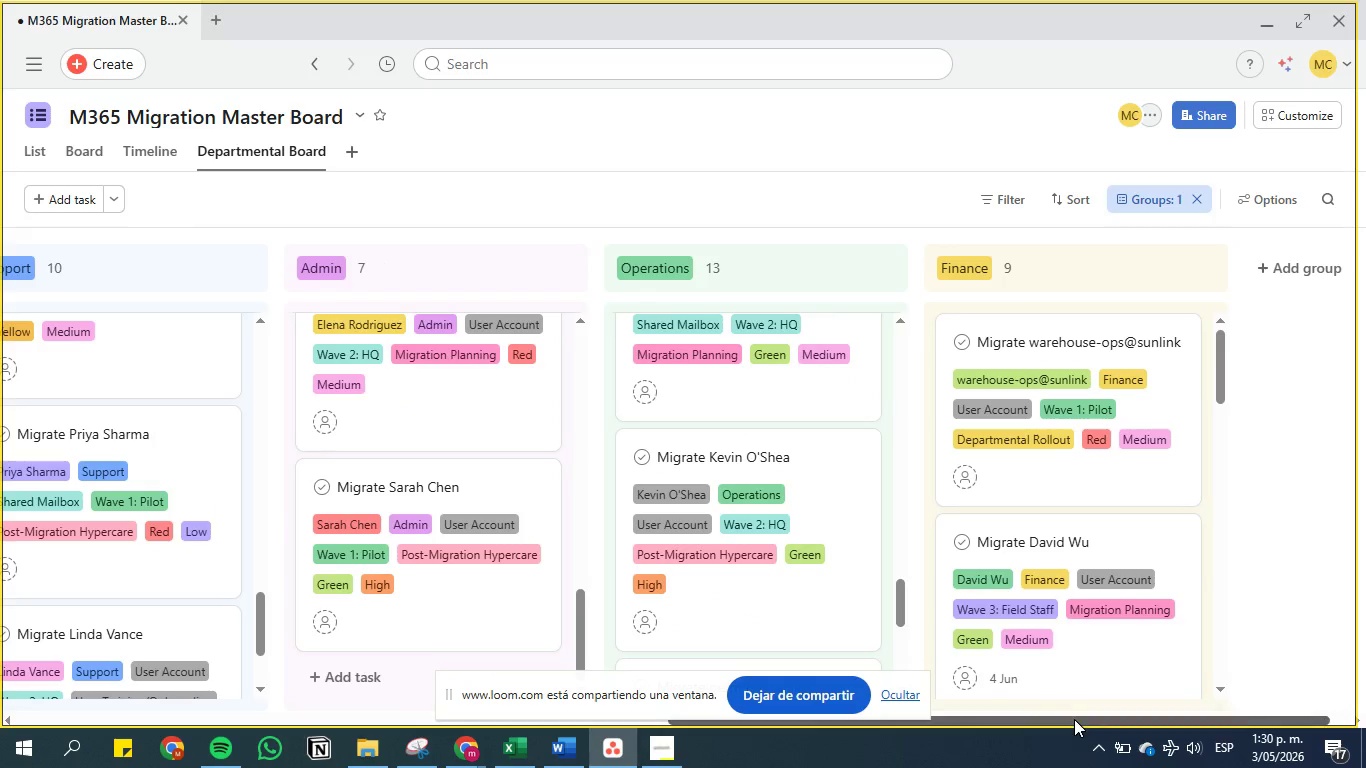 
left_click_drag(start_coordinate=[1074, 719], to_coordinate=[576, 682])
 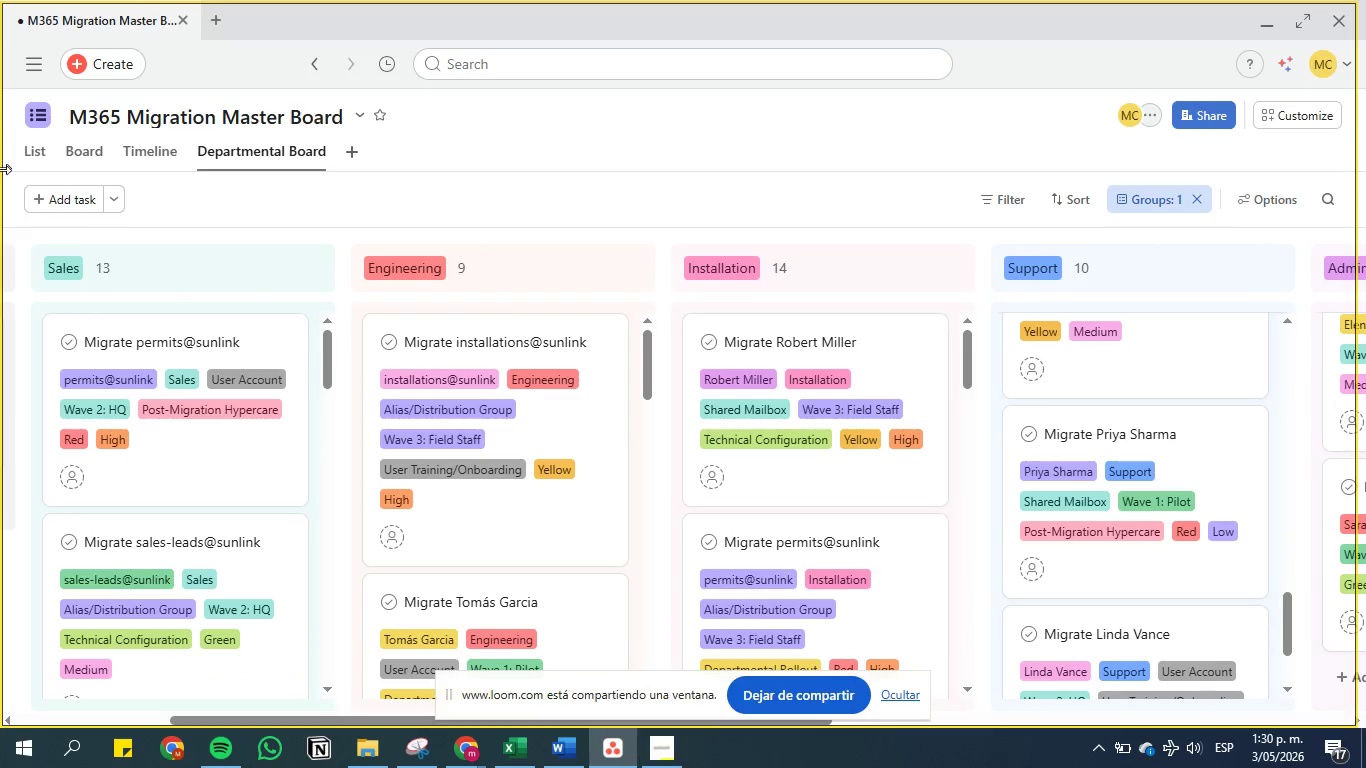 
mouse_move([48, 172])
 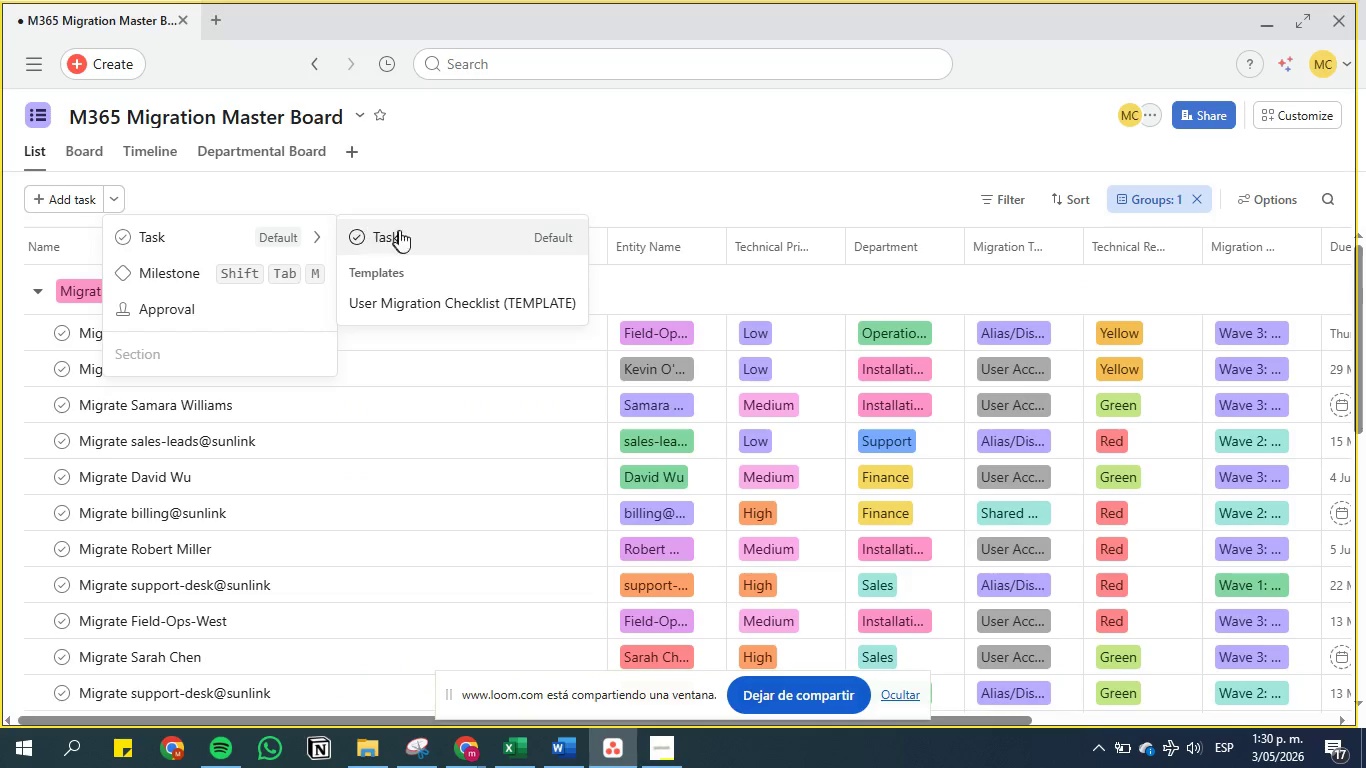 
left_click([445, 301])
 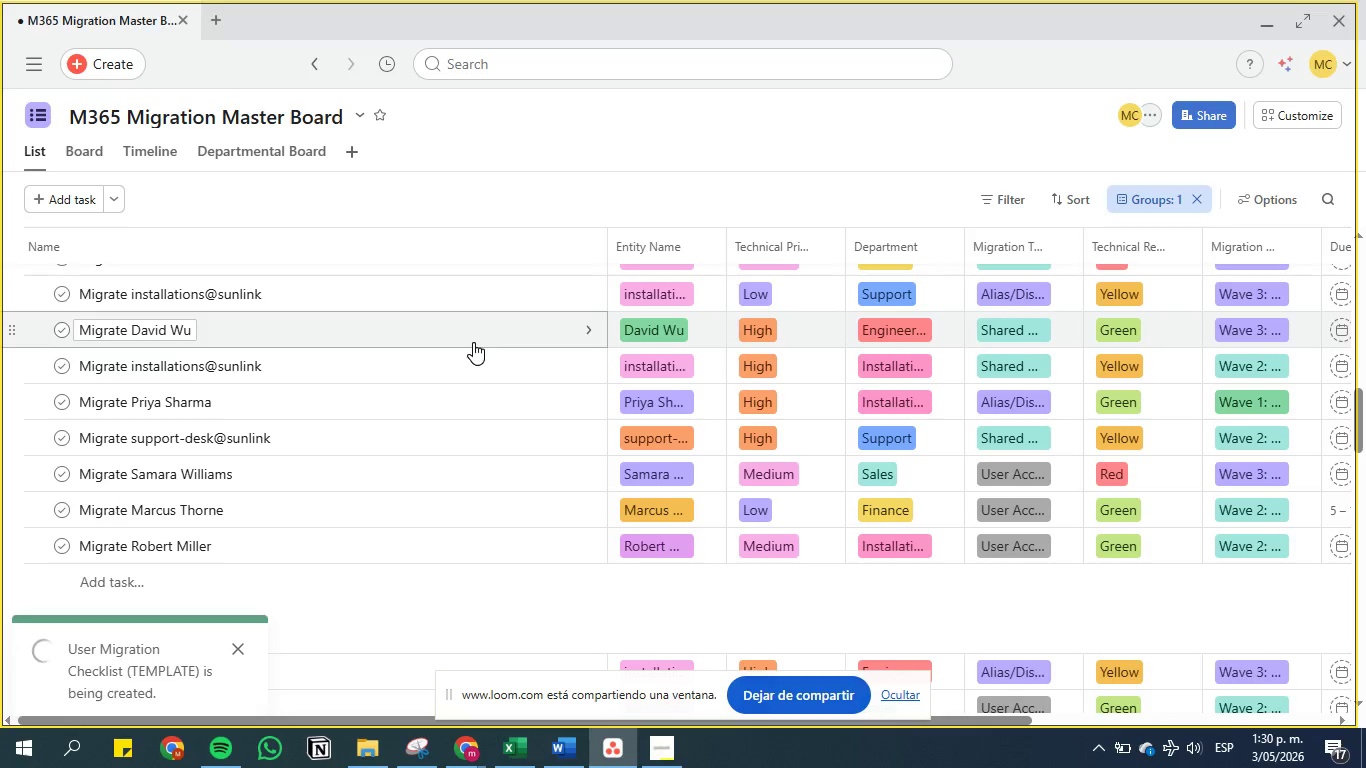 
scroll: coordinate [348, 563], scroll_direction: down, amount: 7.0
 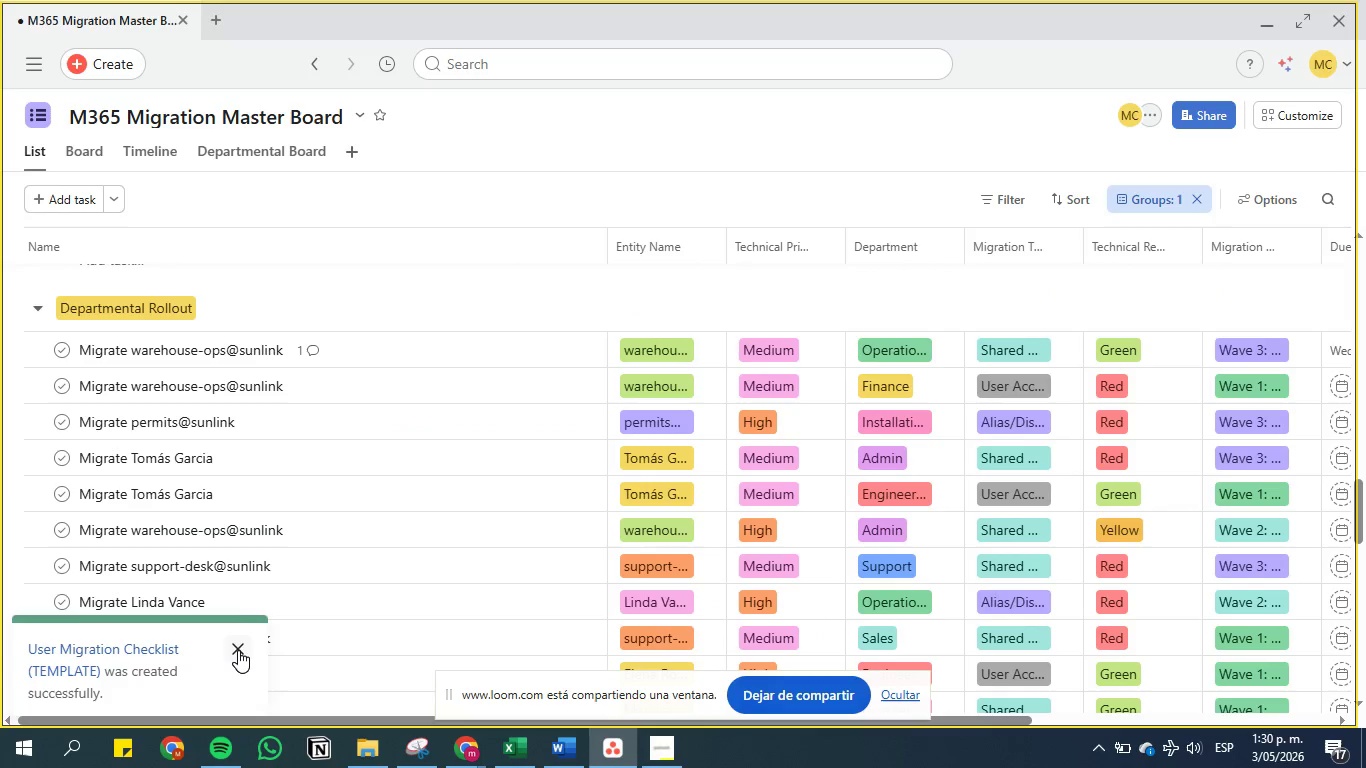 
left_click([238, 650])
 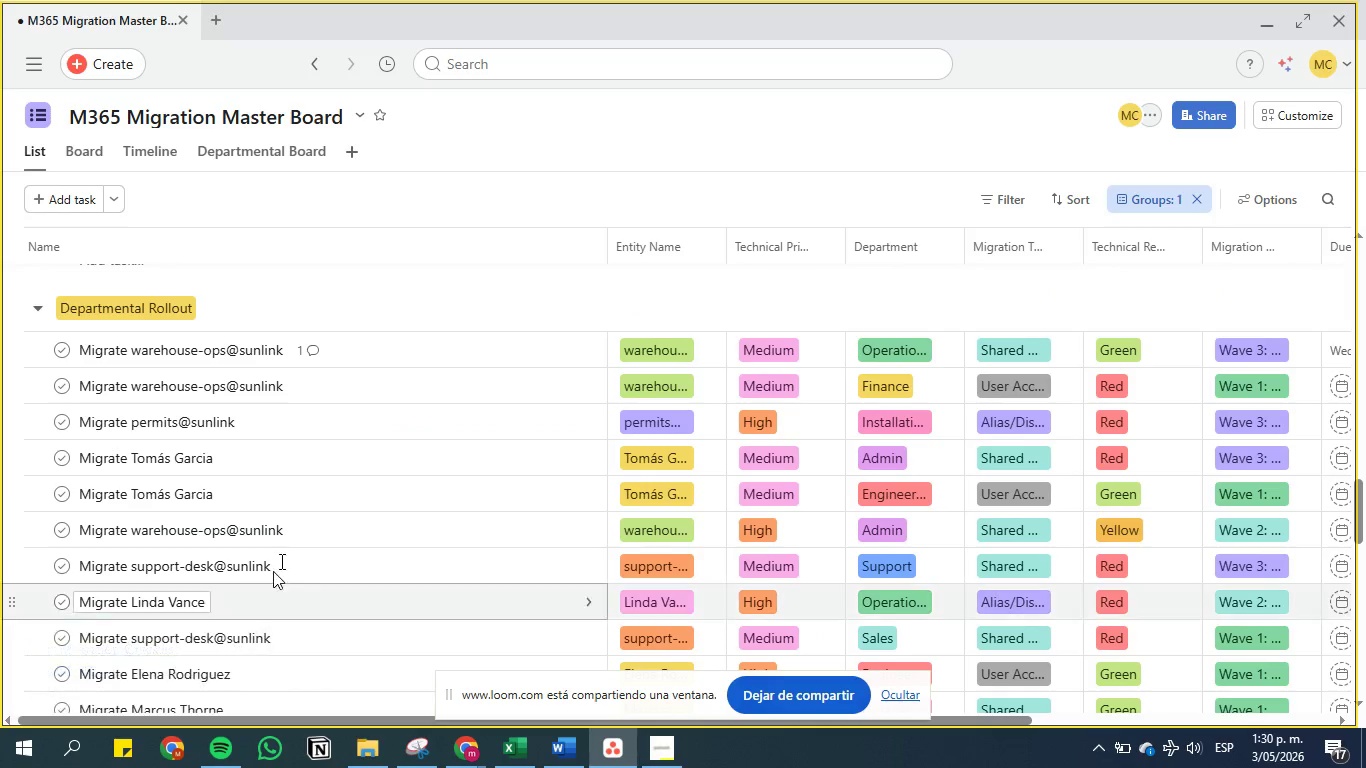 
scroll: coordinate [271, 572], scroll_direction: down, amount: 25.0
 